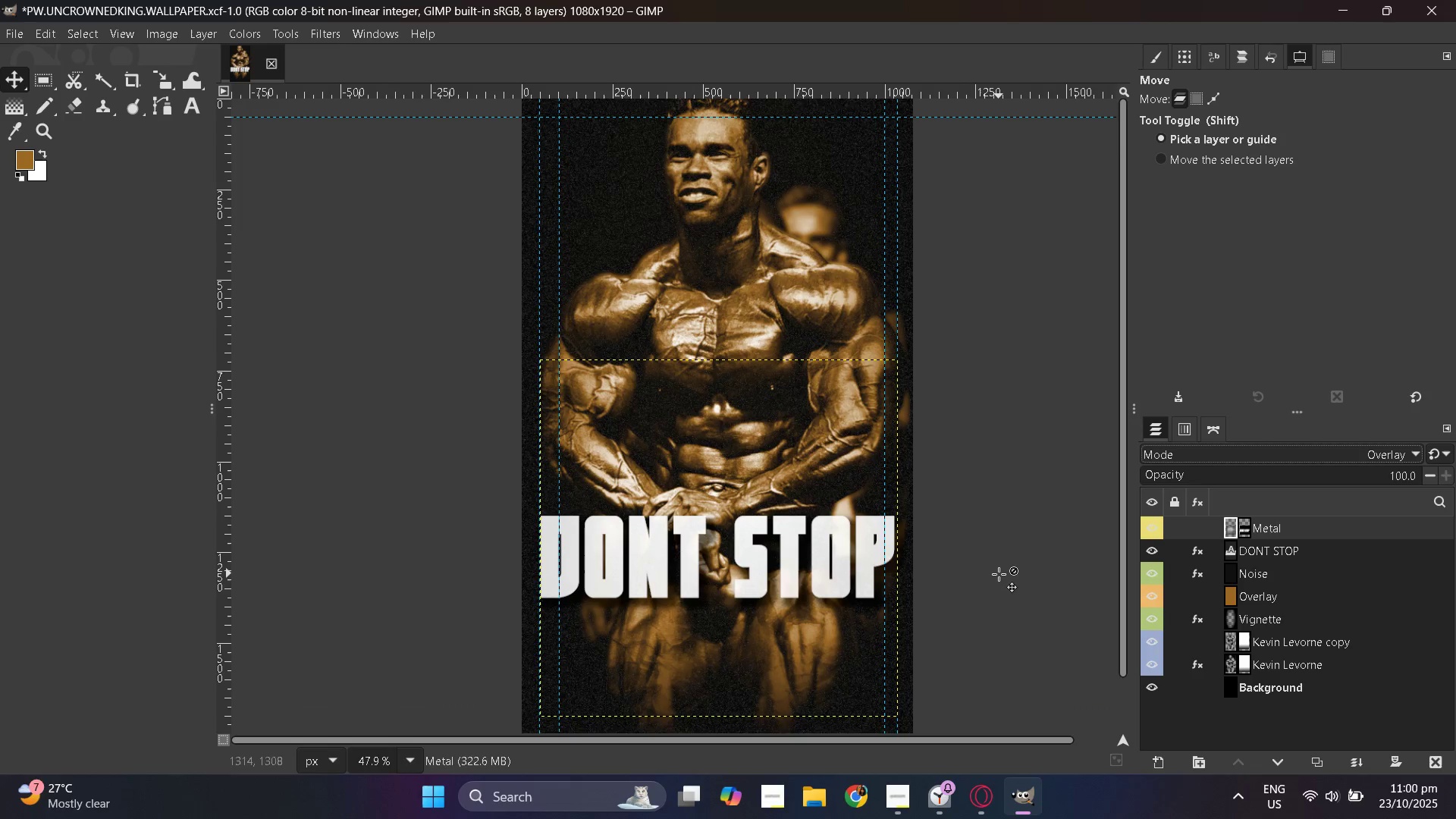 
hold_key(key=ControlLeft, duration=0.32)
scroll: coordinate [999, 576], scroll_direction: down, amount: 3.0
 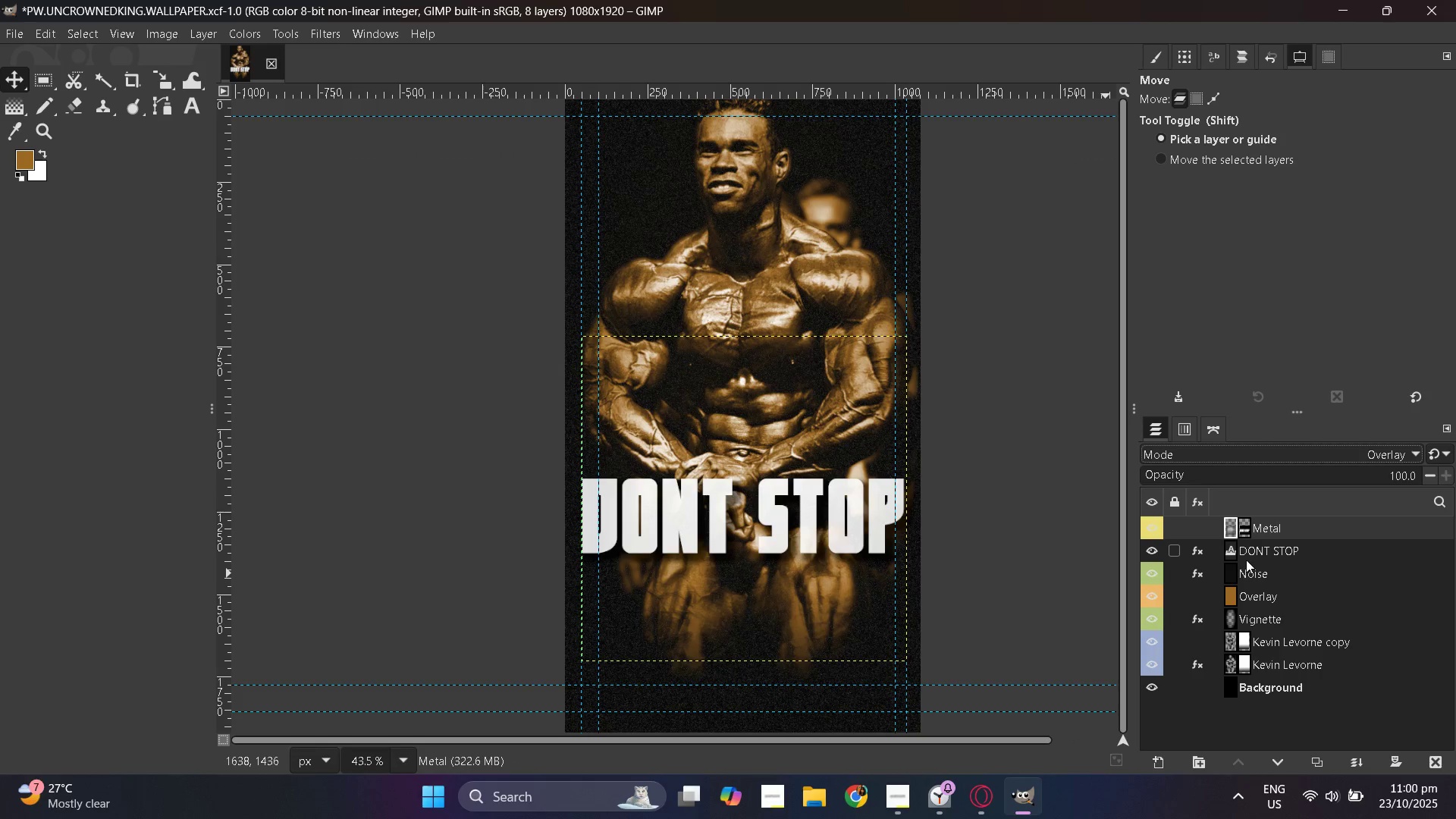 
left_click([1228, 558])
 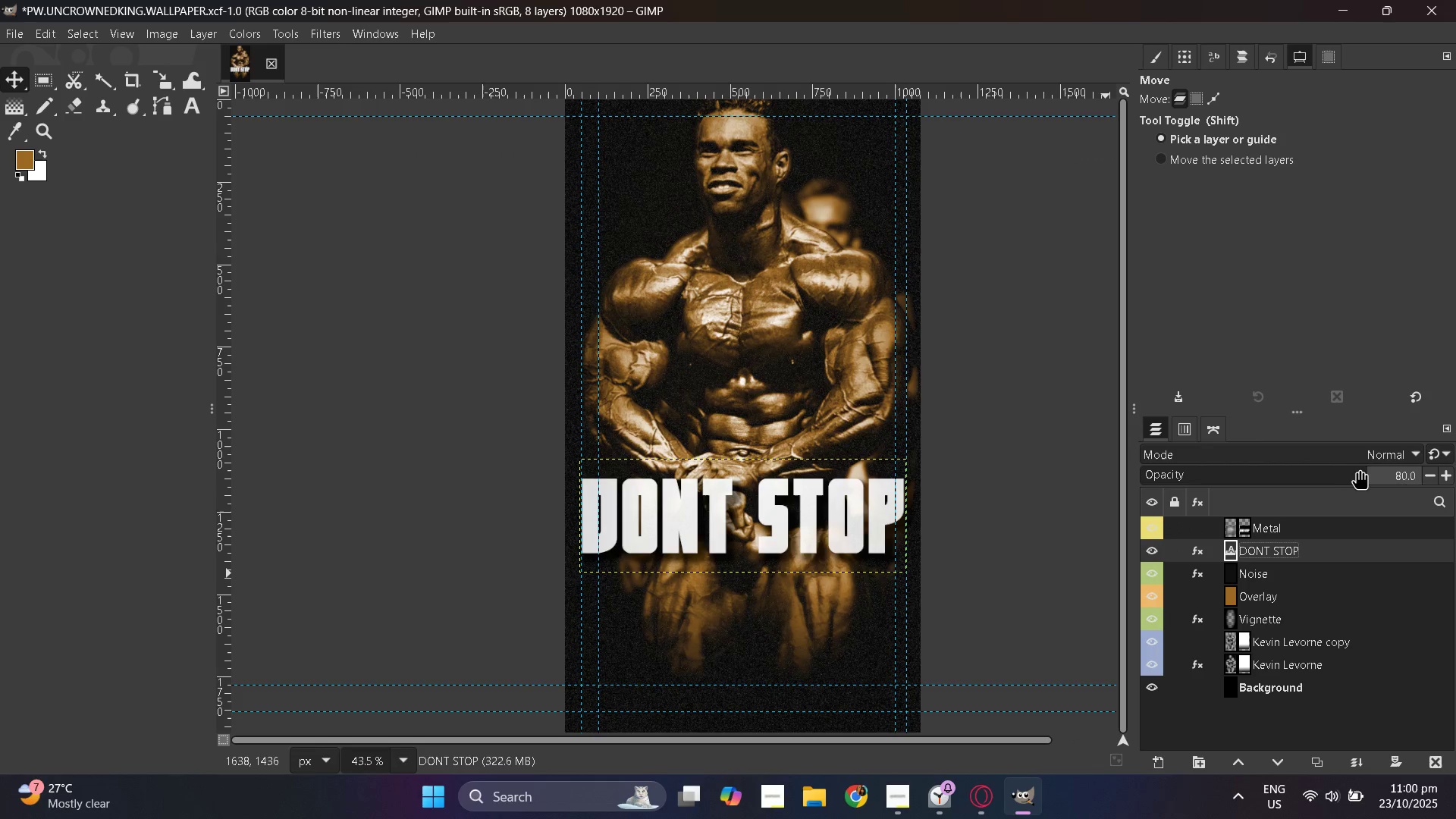 
left_click_drag(start_coordinate=[1362, 472], to_coordinate=[1367, 480])
 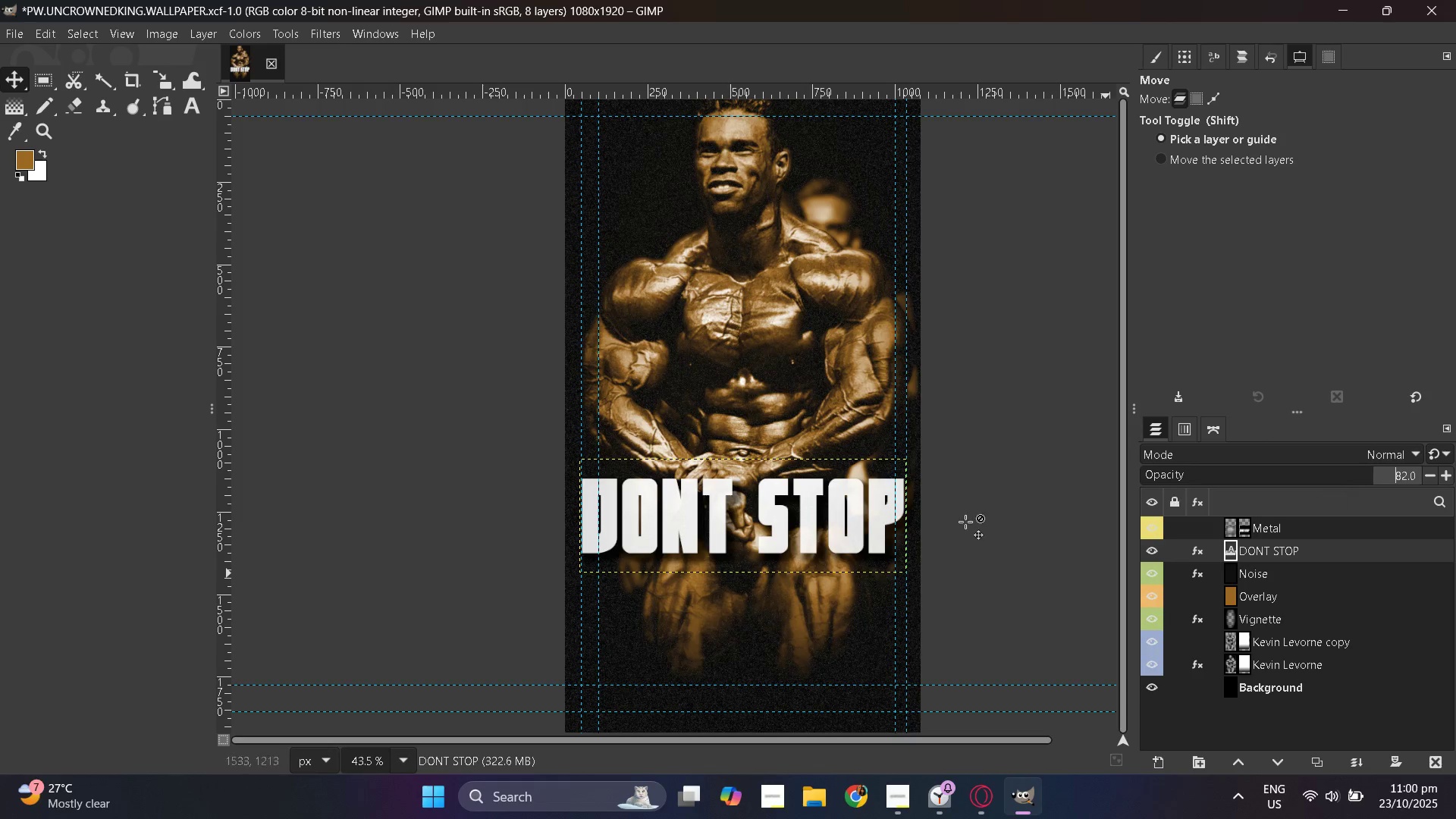 
hold_key(key=ControlLeft, duration=1.22)
scroll: coordinate [507, 557], scroll_direction: up, amount: 6.0
 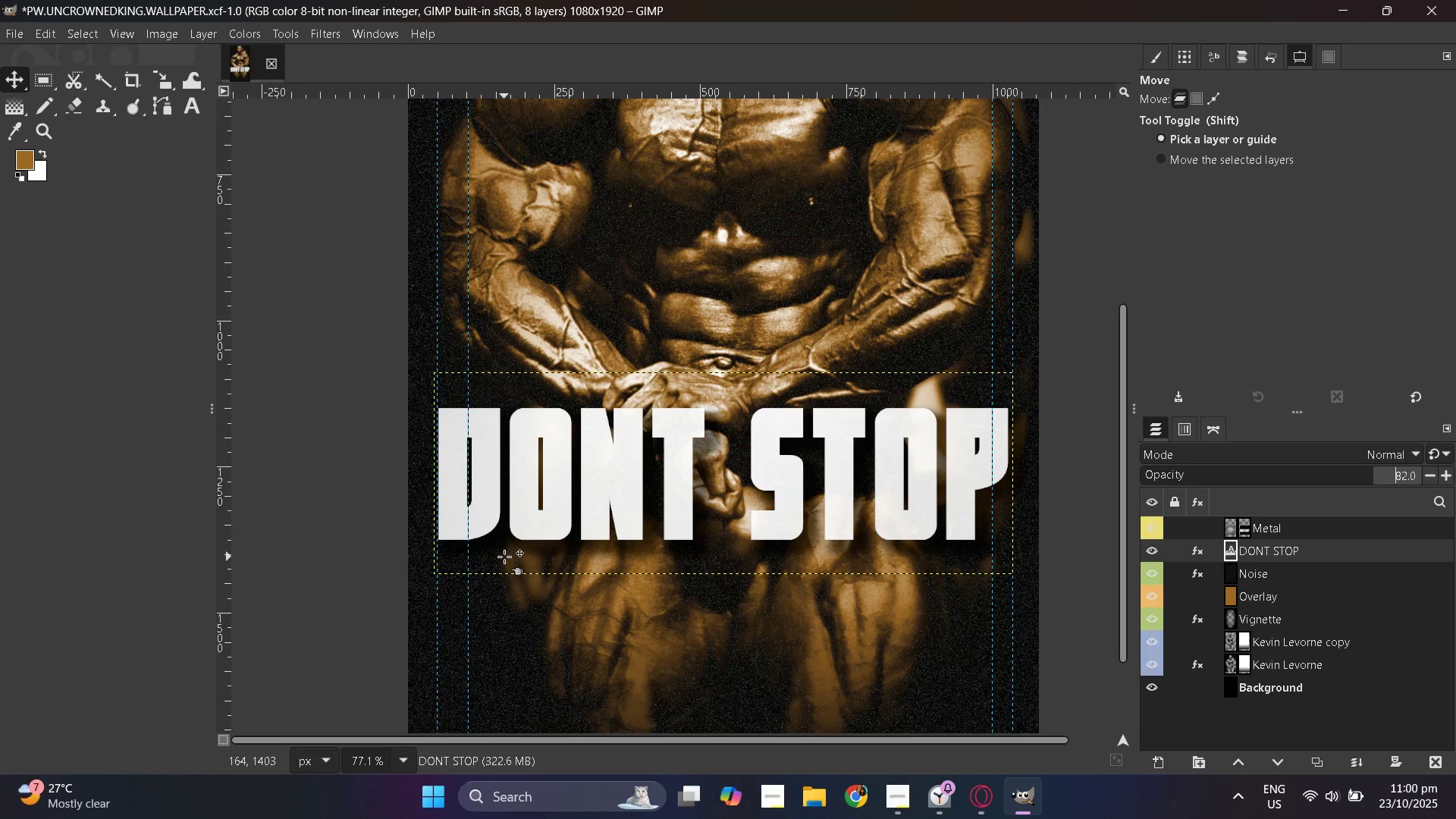 
wait(7.9)
 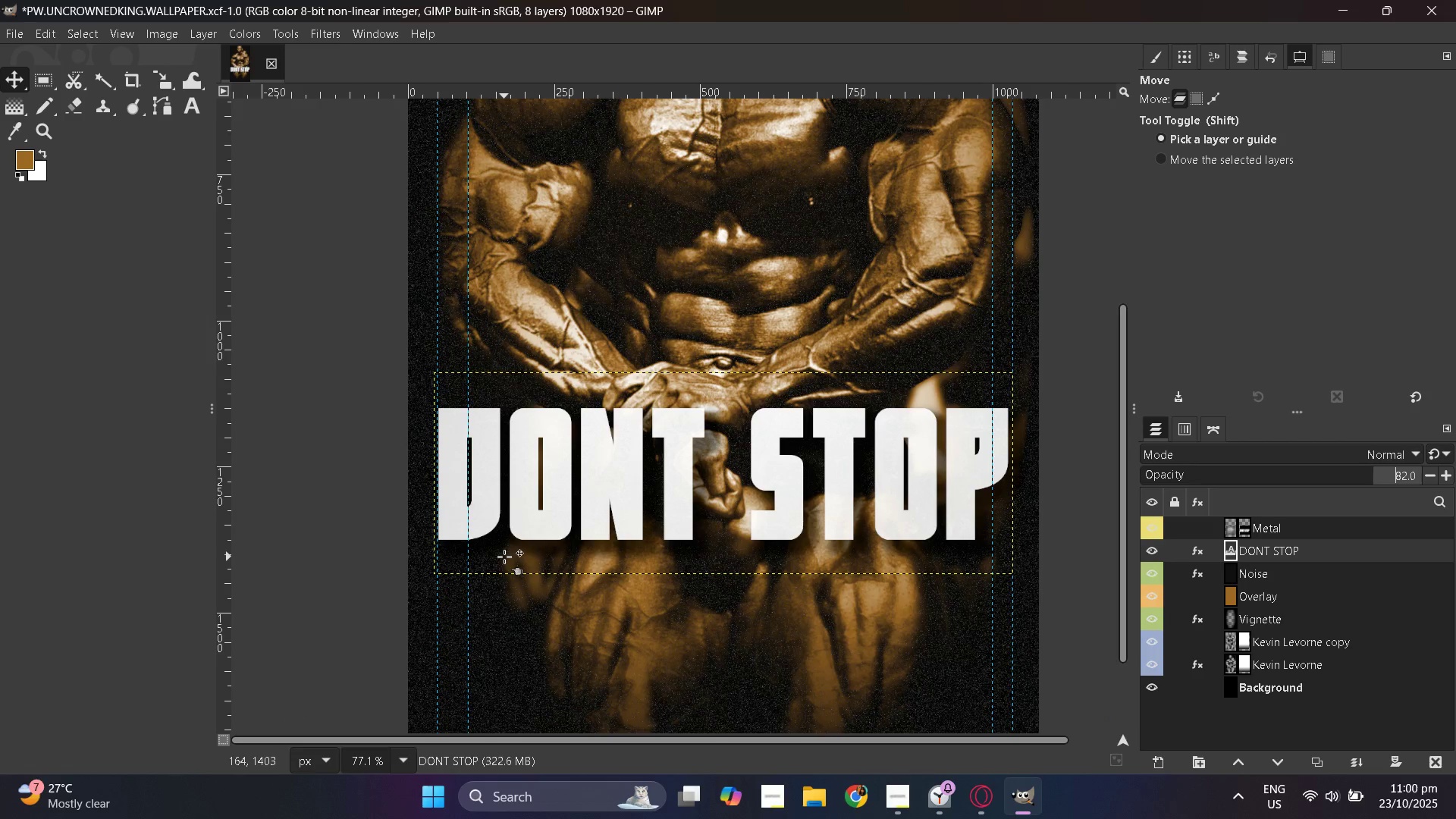 
scroll: coordinate [562, 538], scroll_direction: down, amount: 7.0
 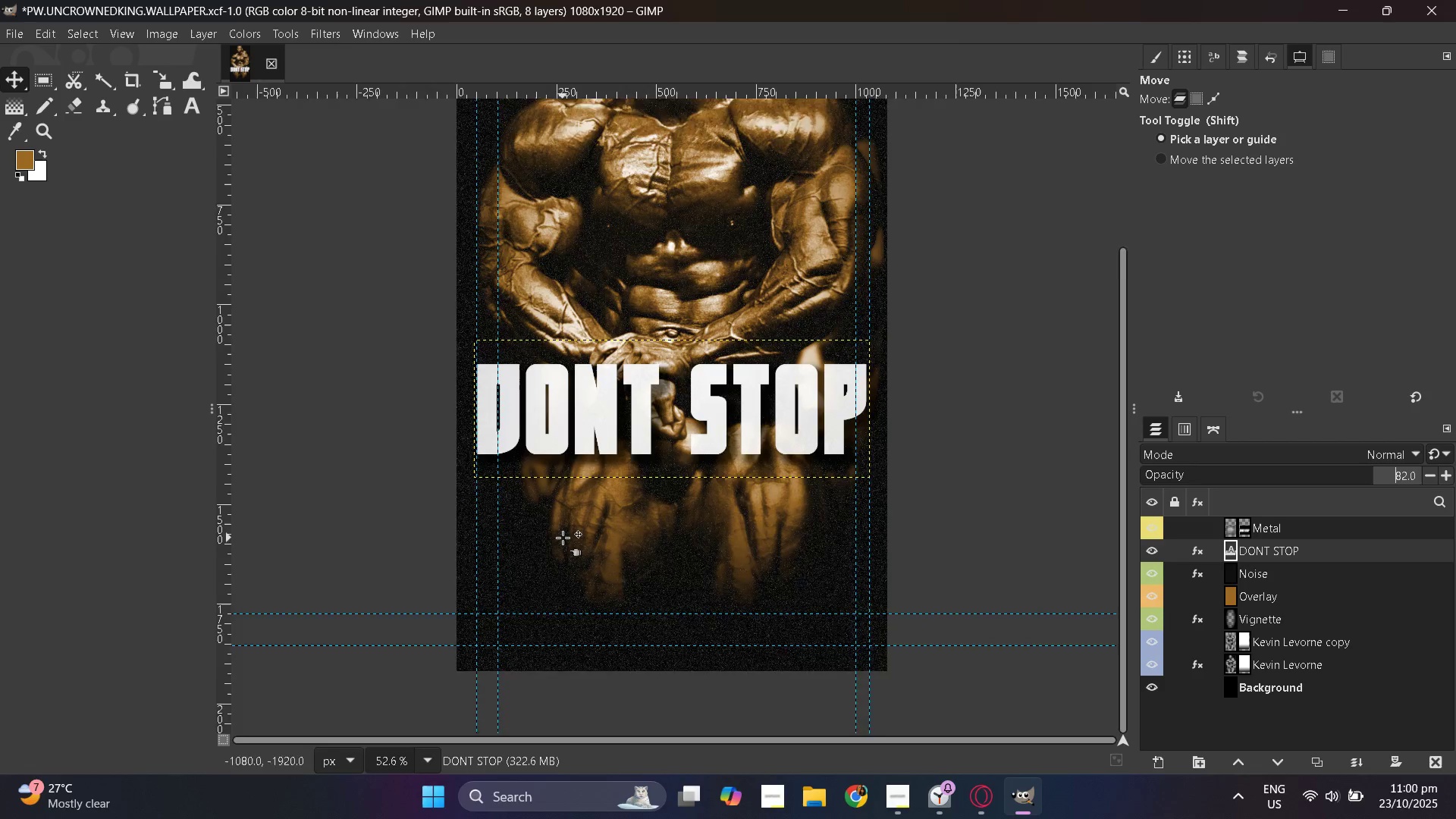 
hold_key(key=ControlLeft, duration=0.4)
 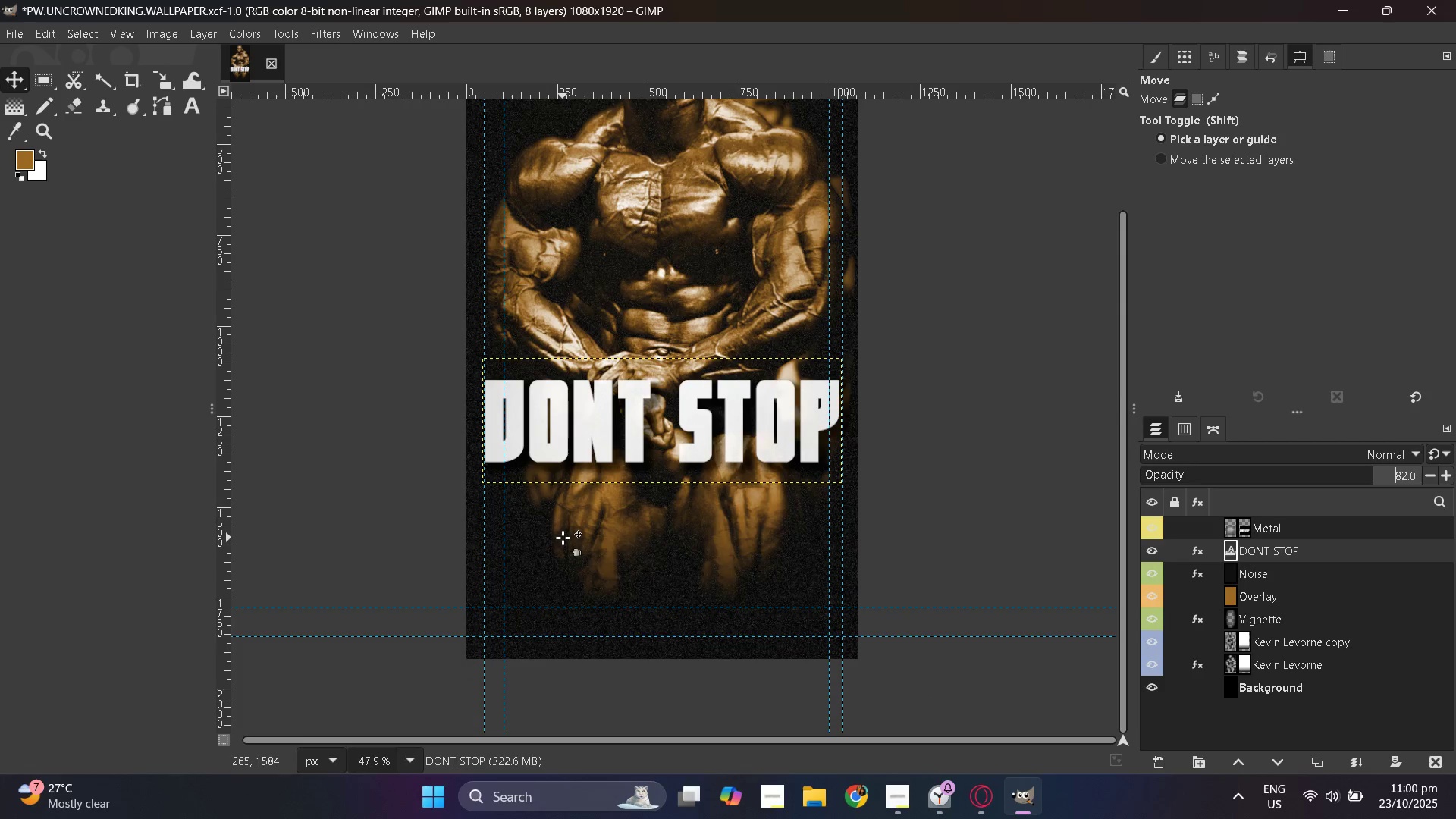 
hold_key(key=ControlLeft, duration=0.93)
scroll: coordinate [459, 522], scroll_direction: up, amount: 4.0
 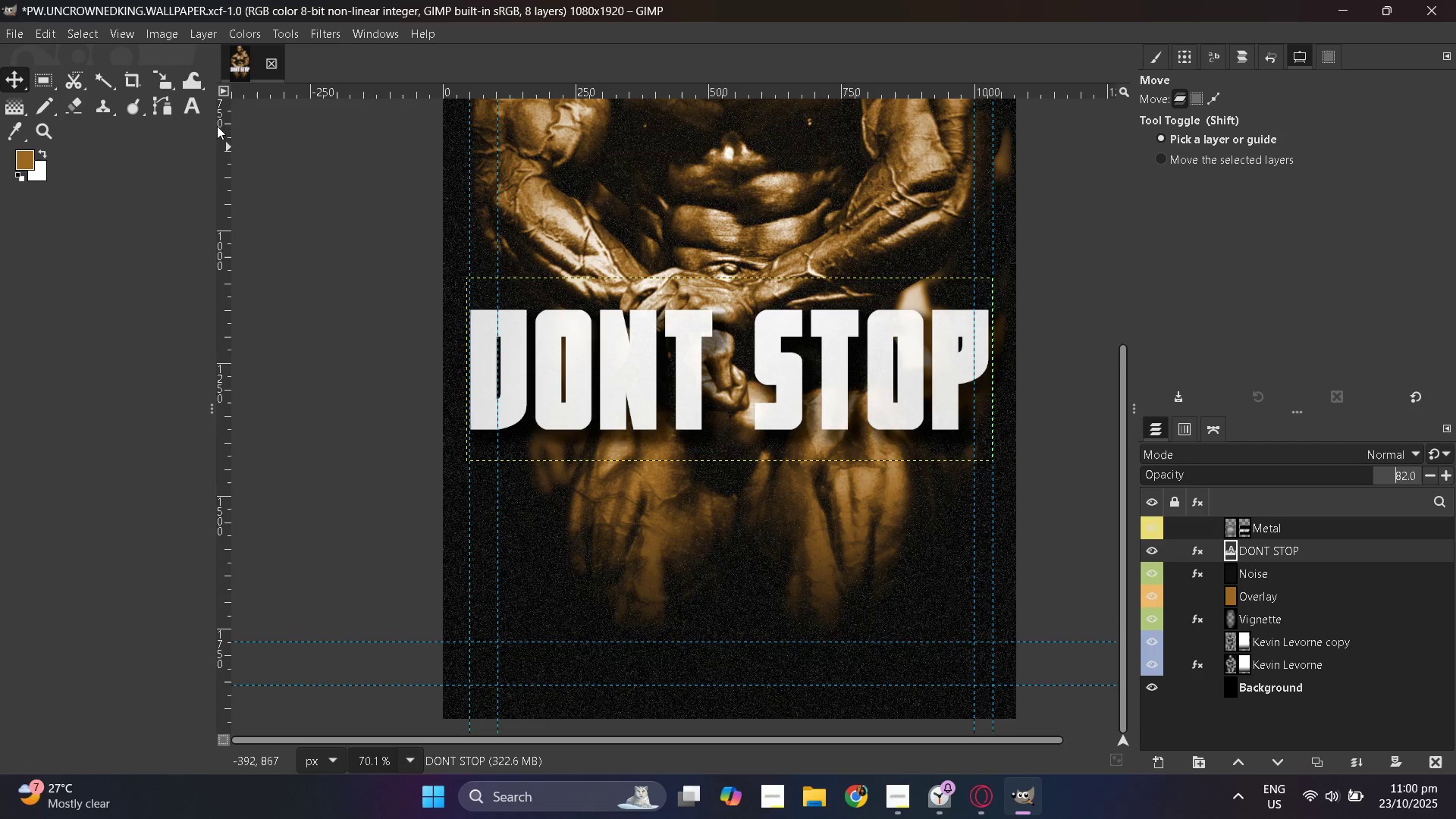 
left_click([193, 113])
 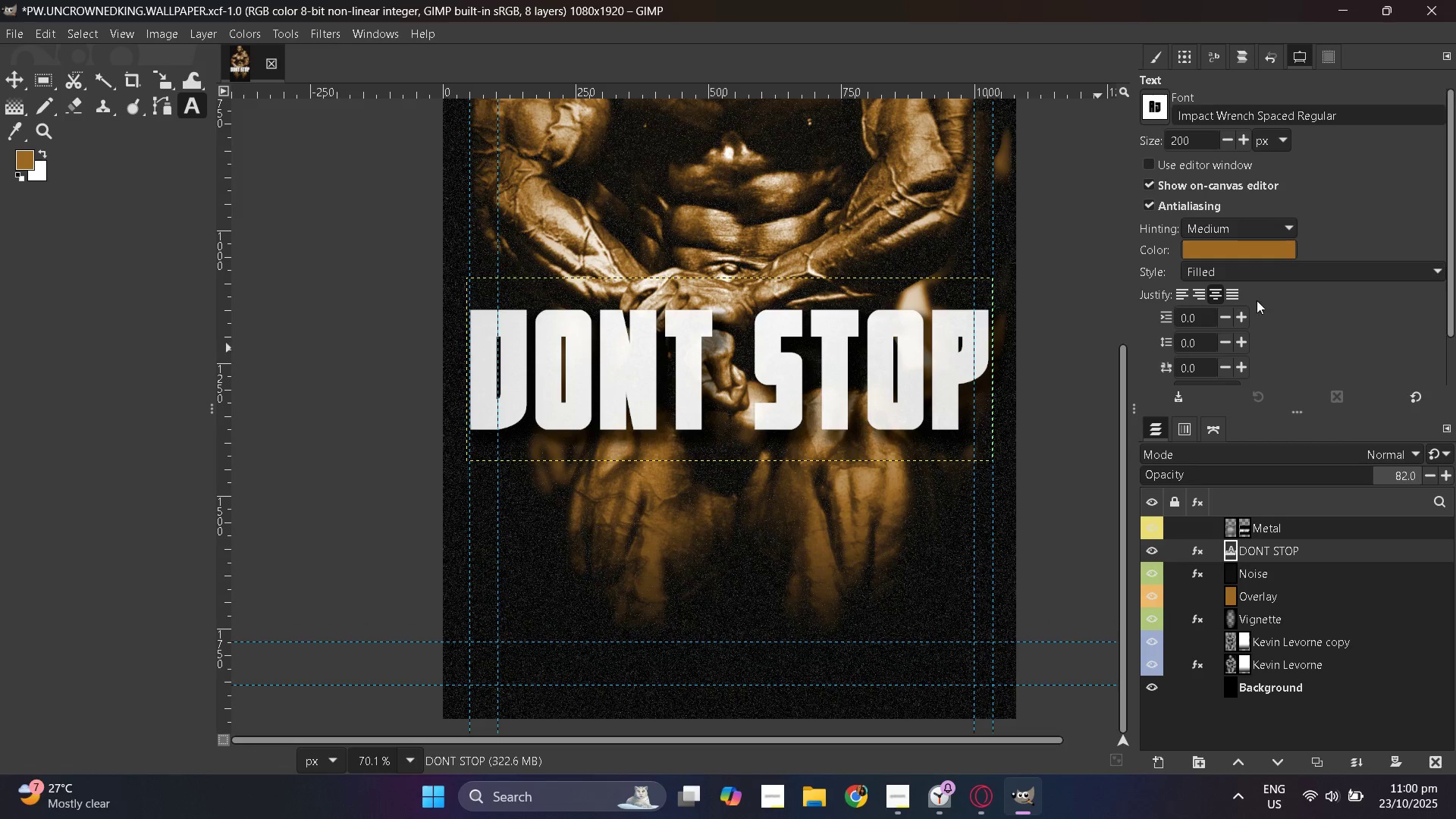 
double_click([1238, 253])
 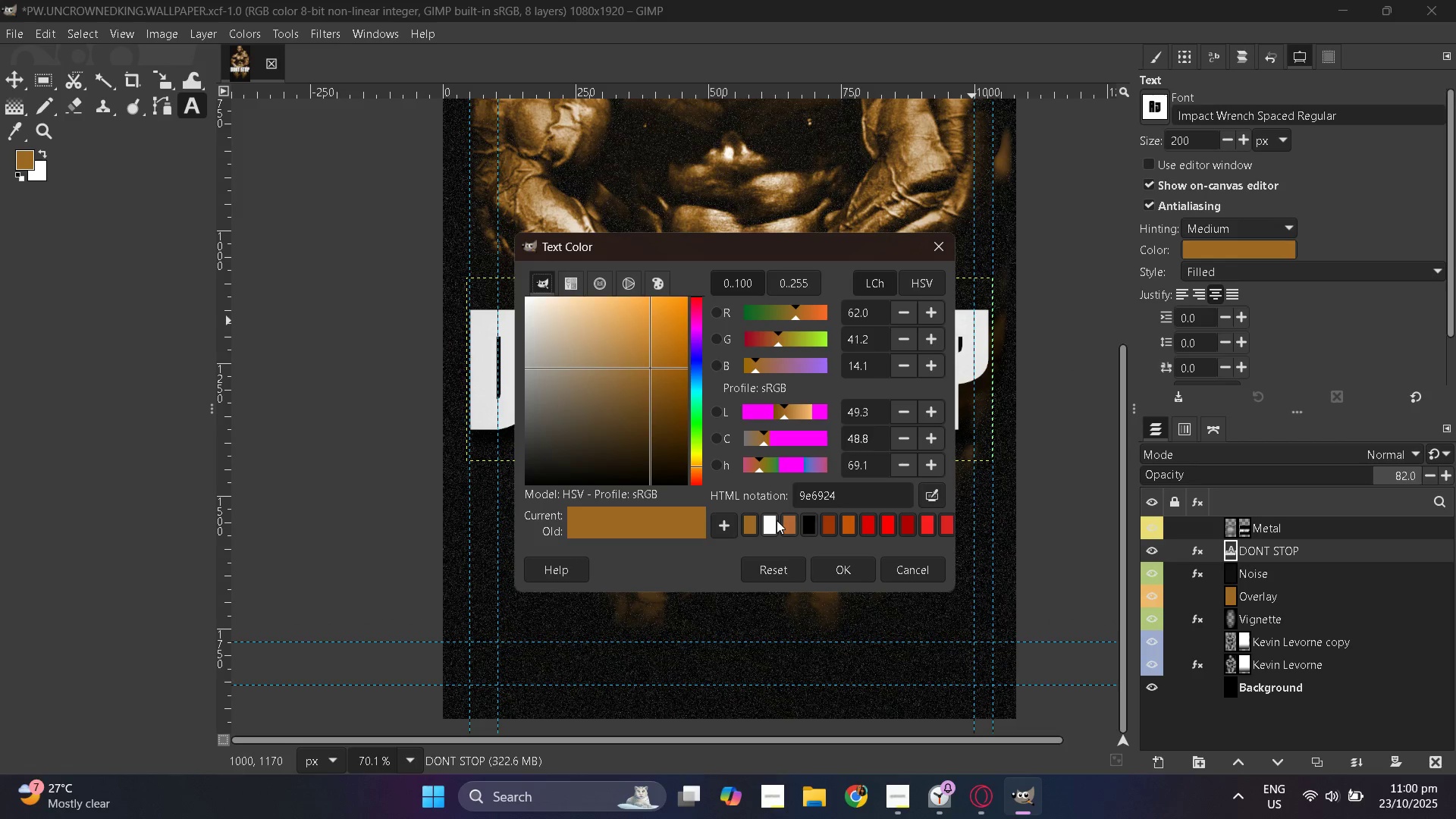 
left_click([772, 524])
 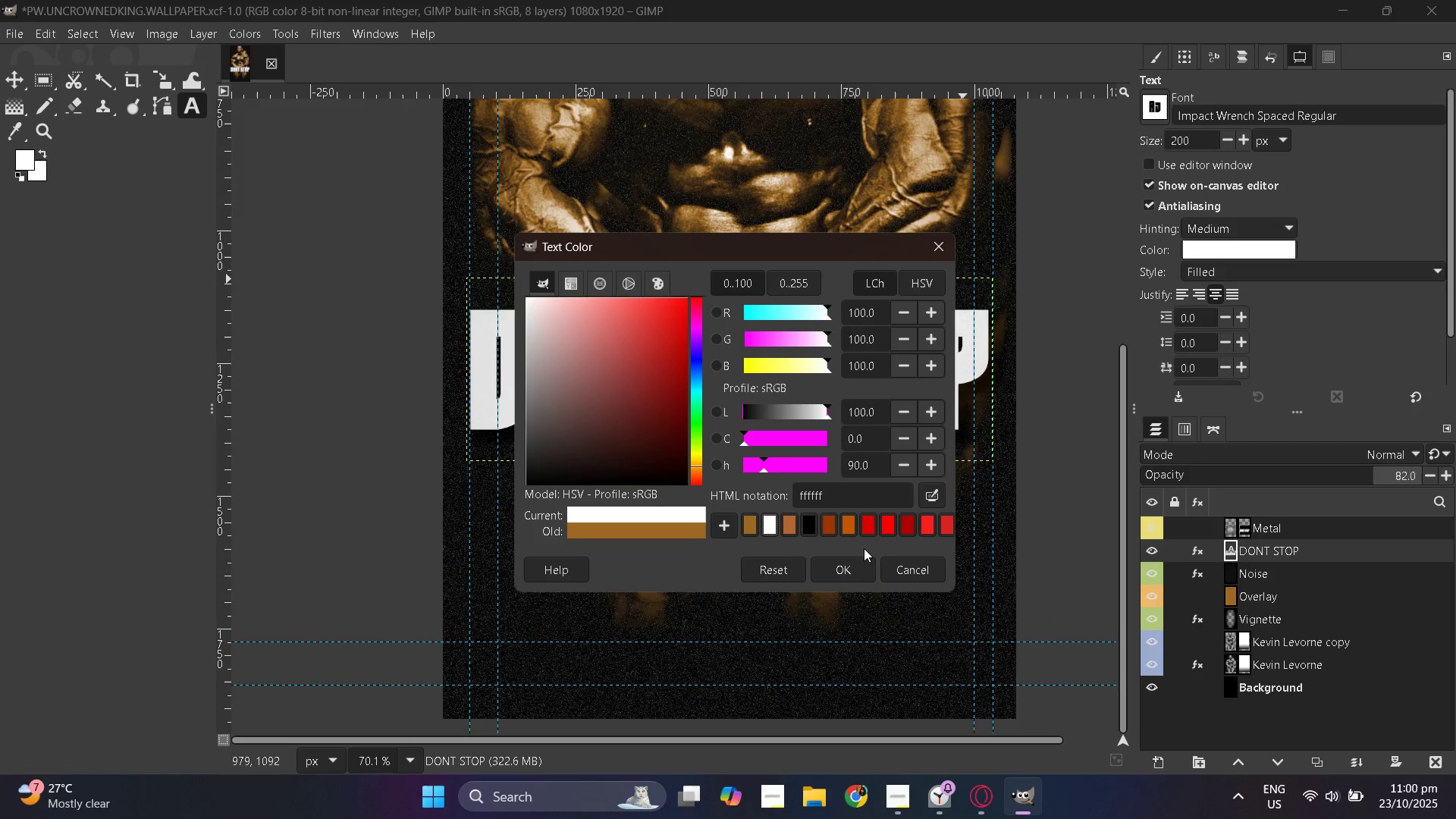 
left_click([846, 572])
 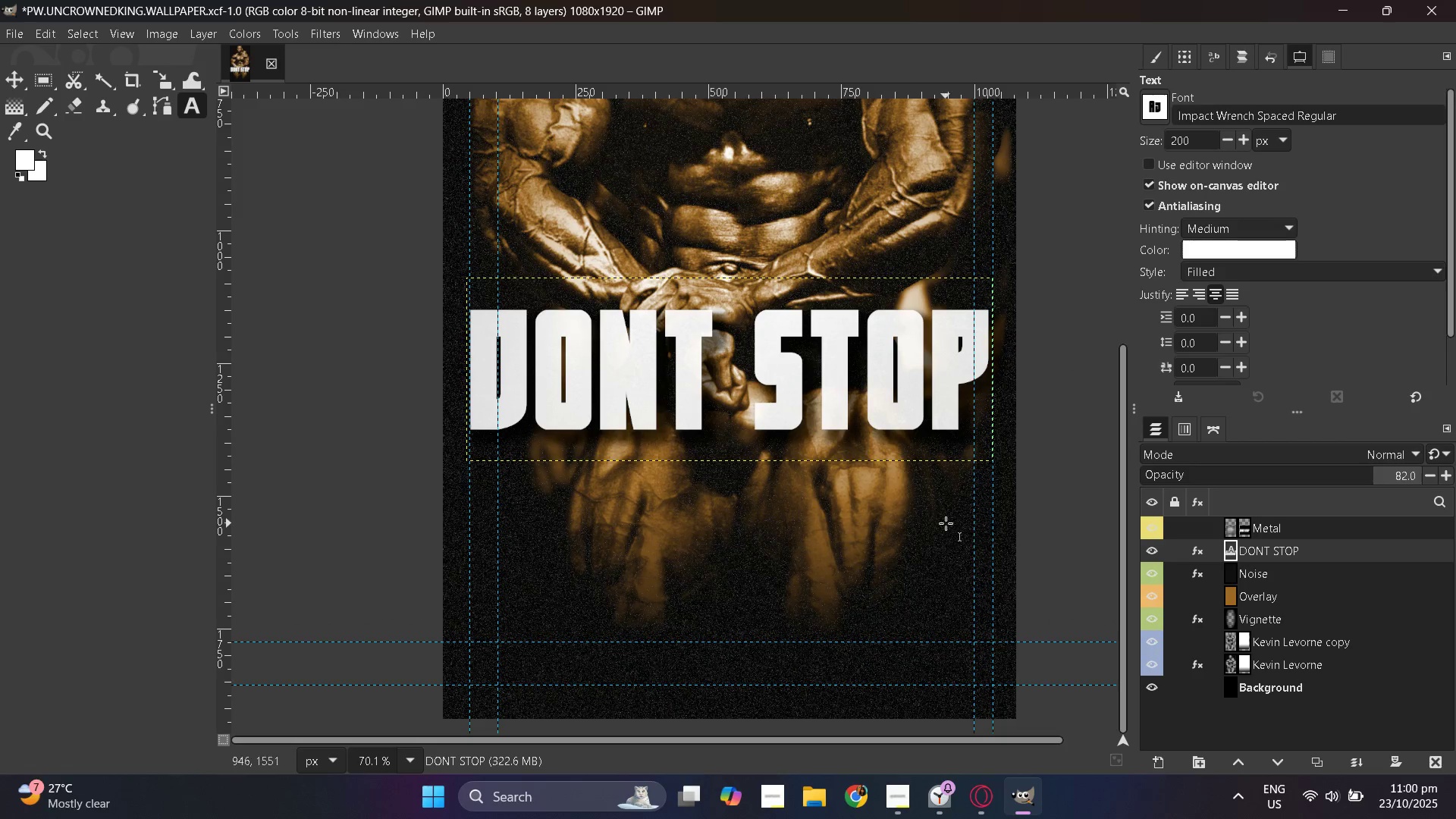 
key(Control+Z)
 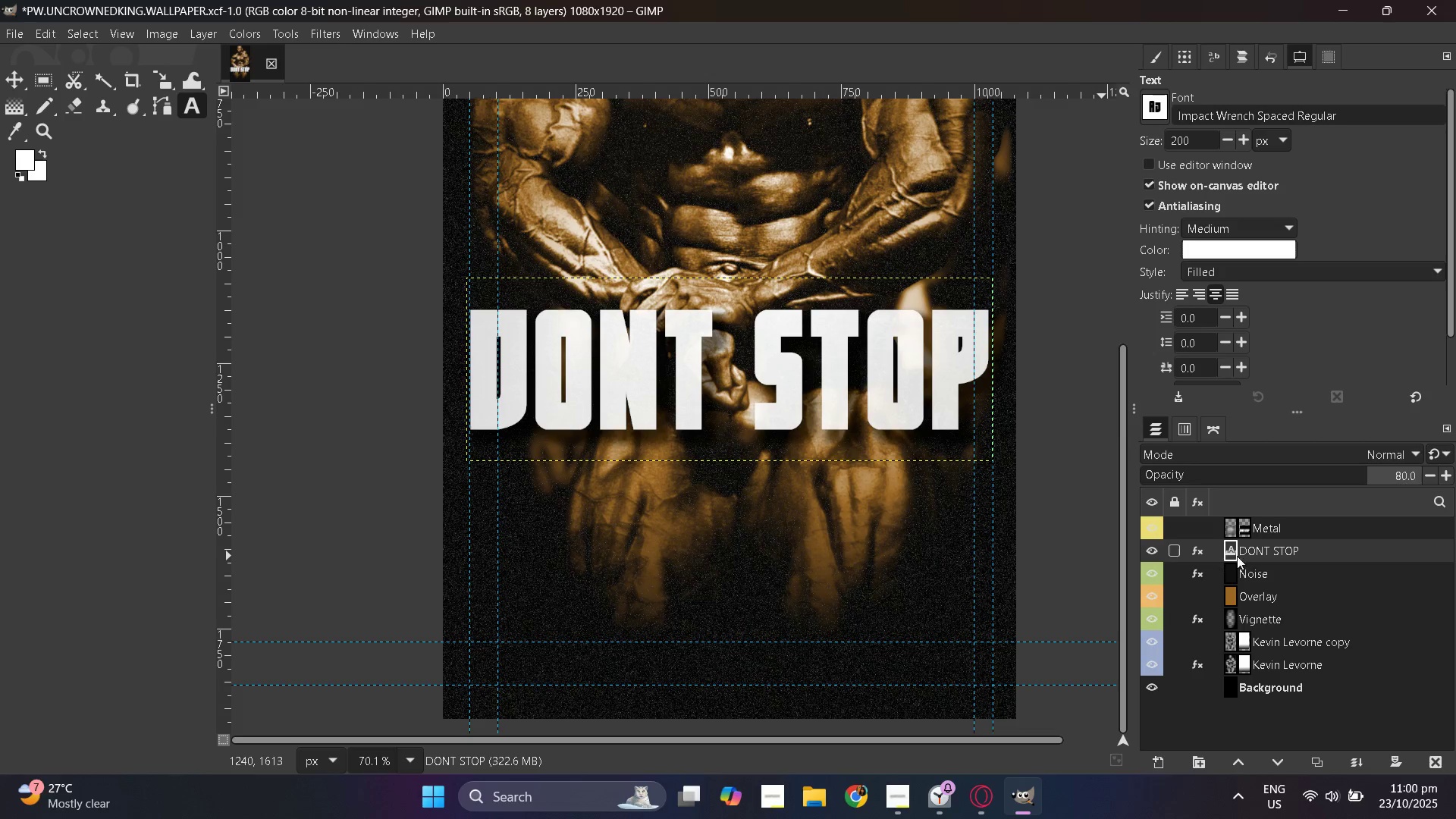 
key(Control+Z)
 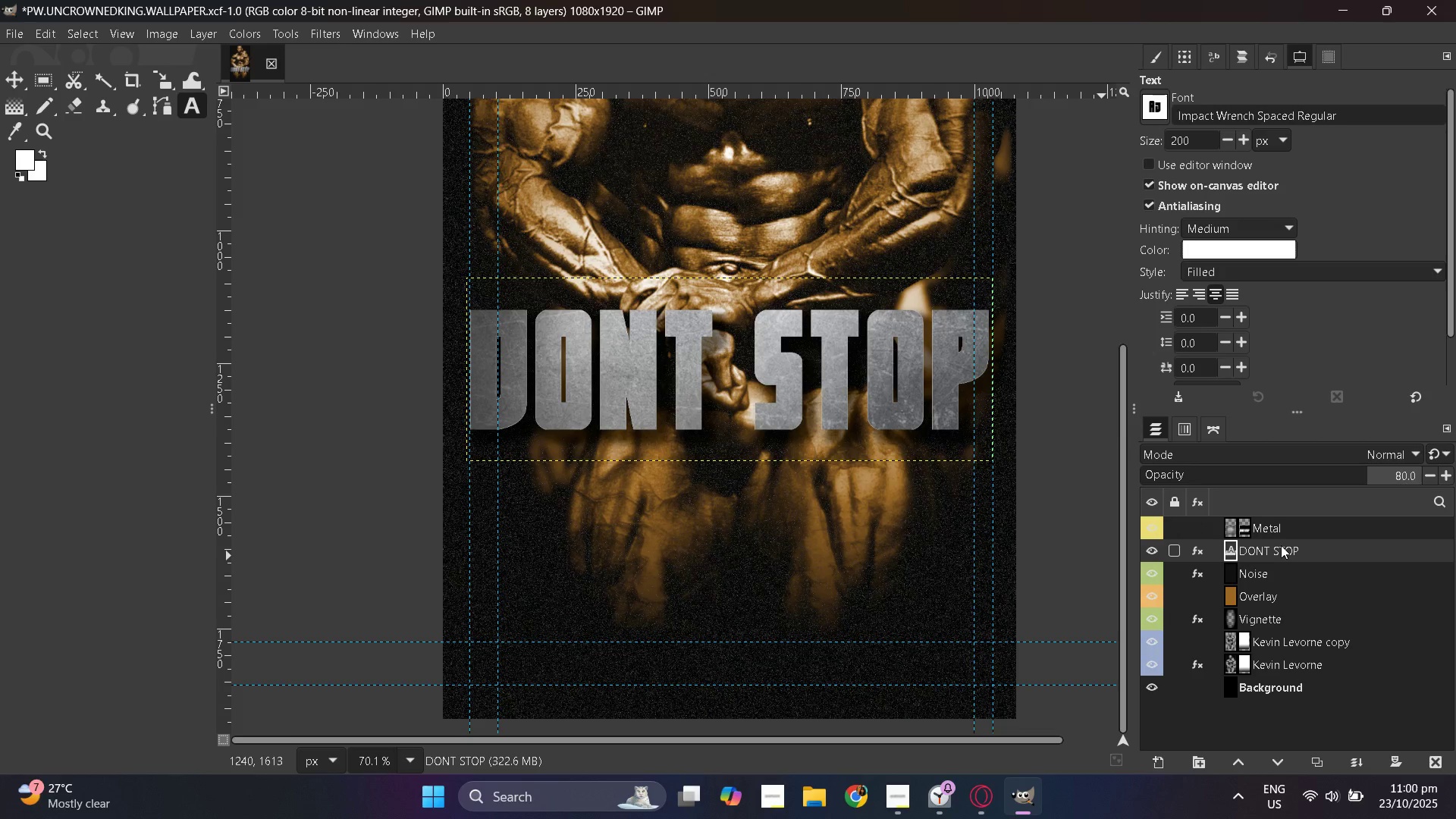 
key(Control+Z)
 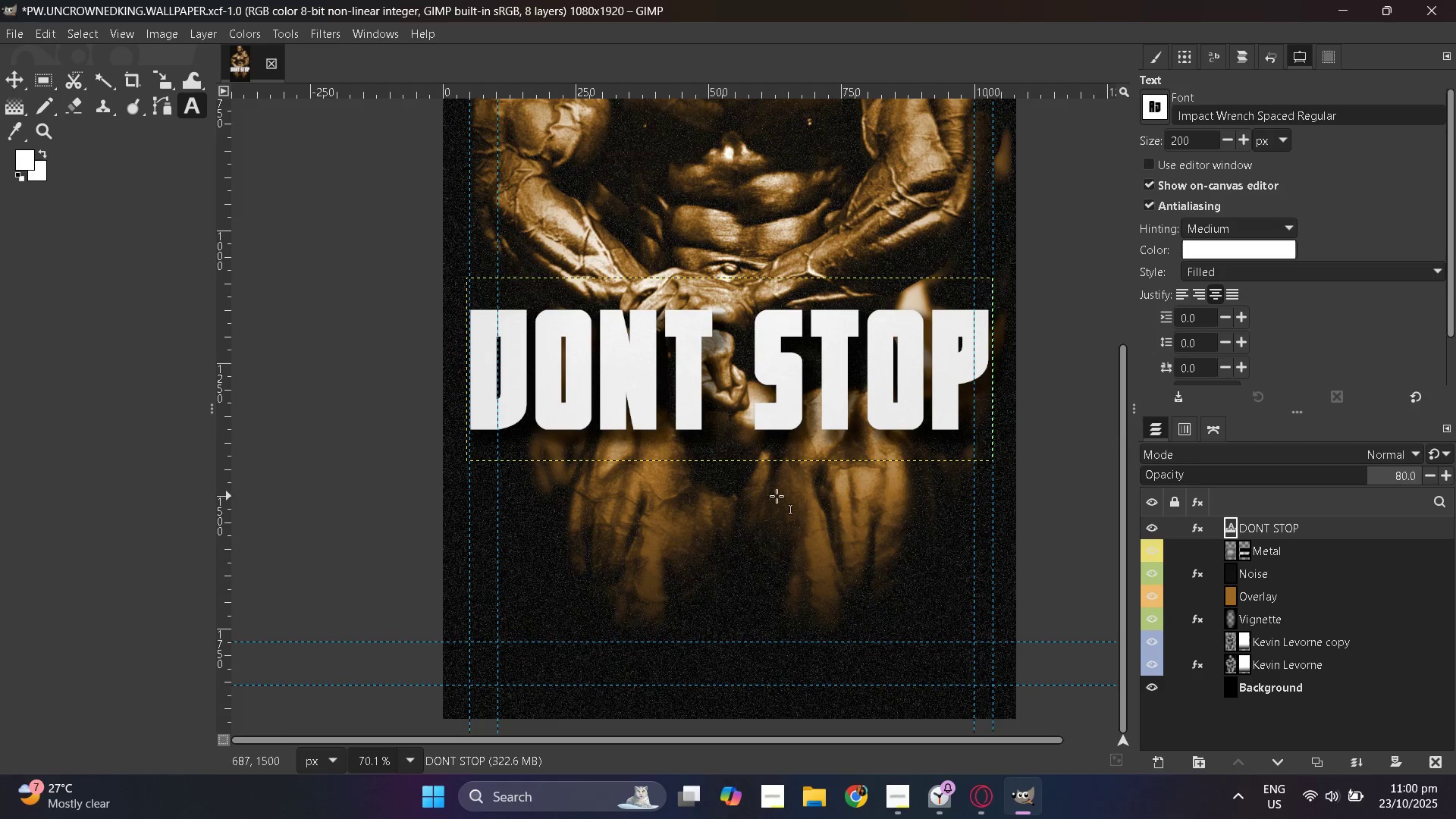 
scroll: coordinate [561, 522], scroll_direction: up, amount: 4.0
 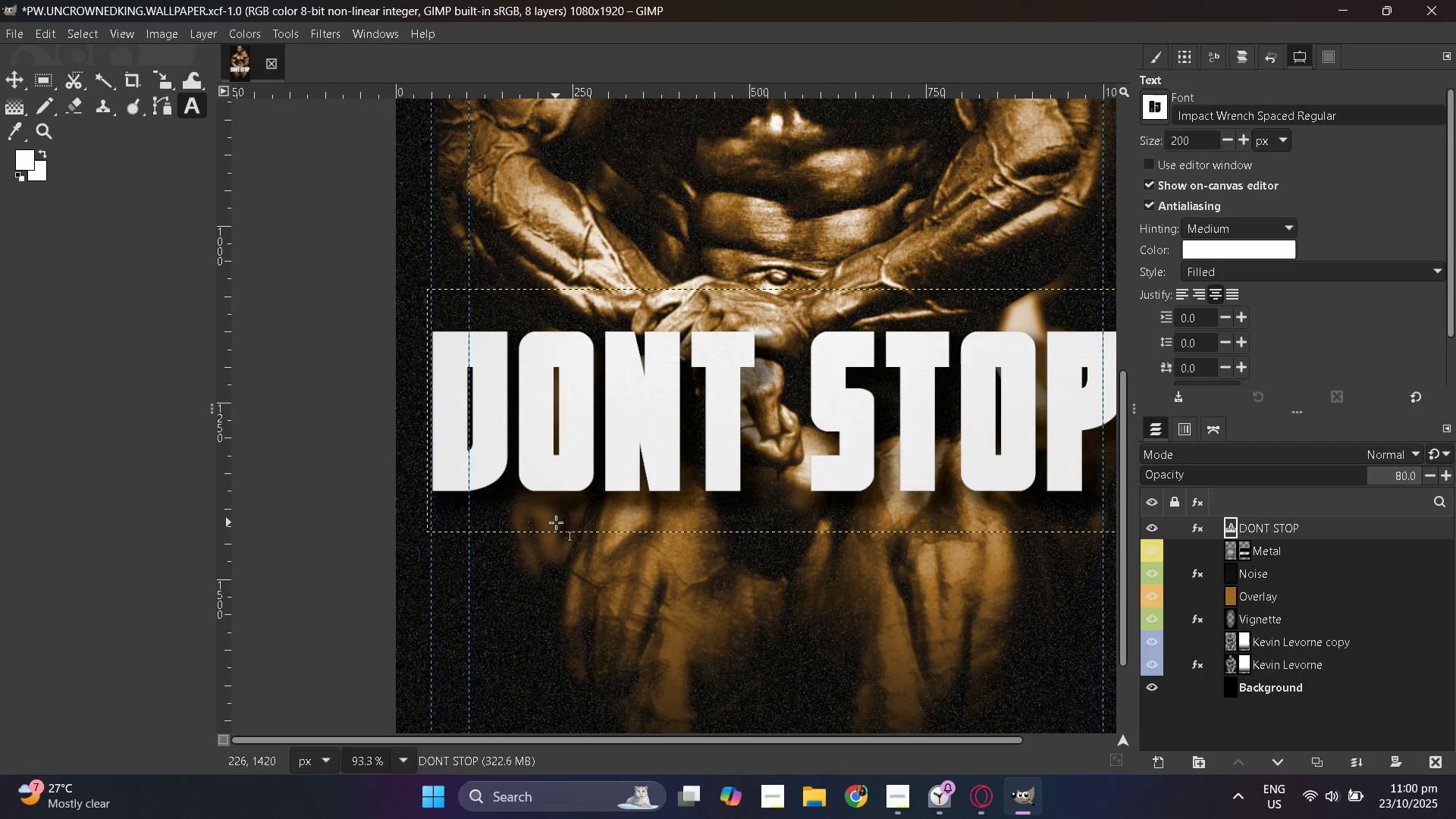 
hold_key(key=ControlLeft, duration=0.42)
 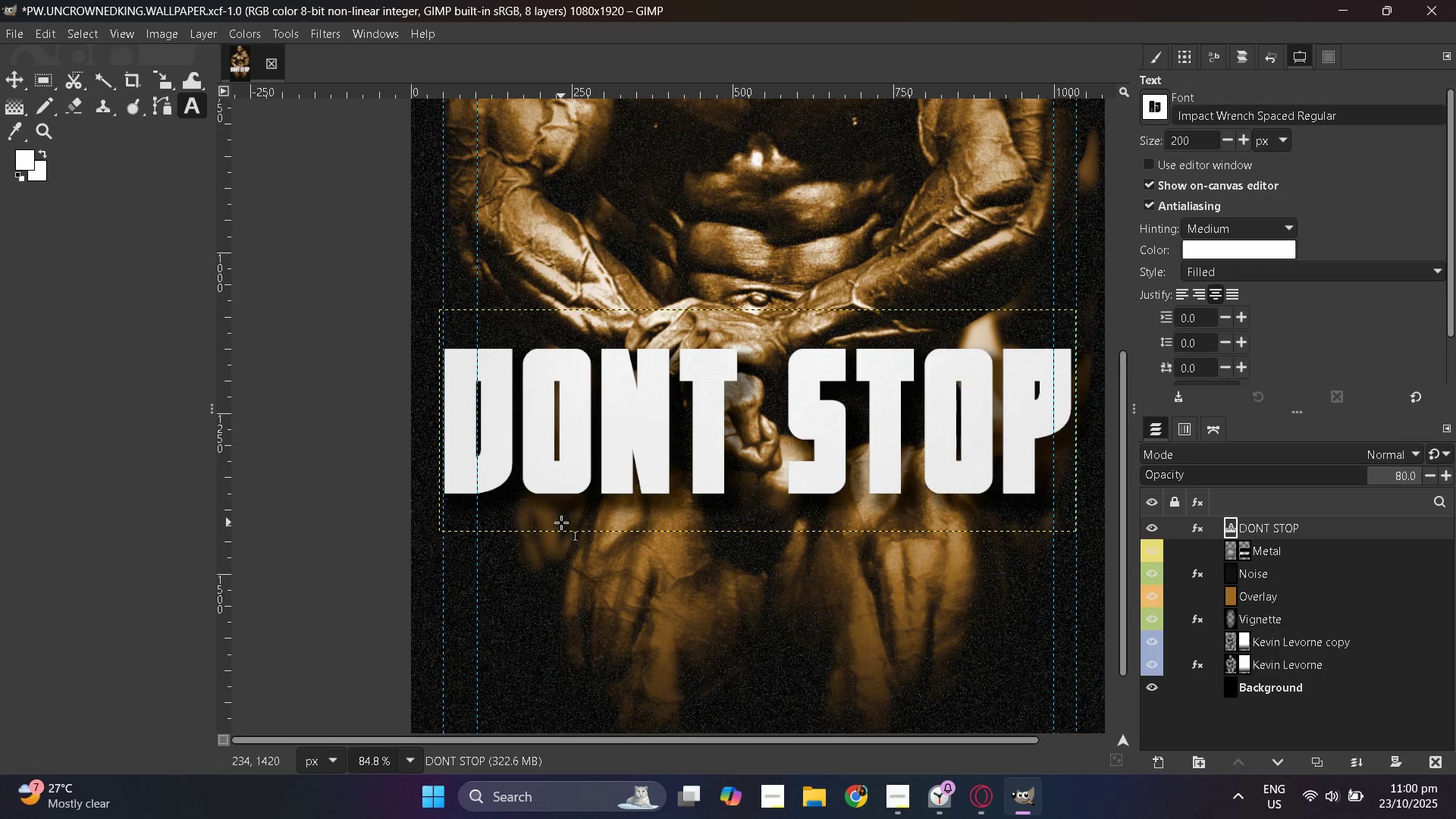 
hold_key(key=ControlLeft, duration=0.44)
 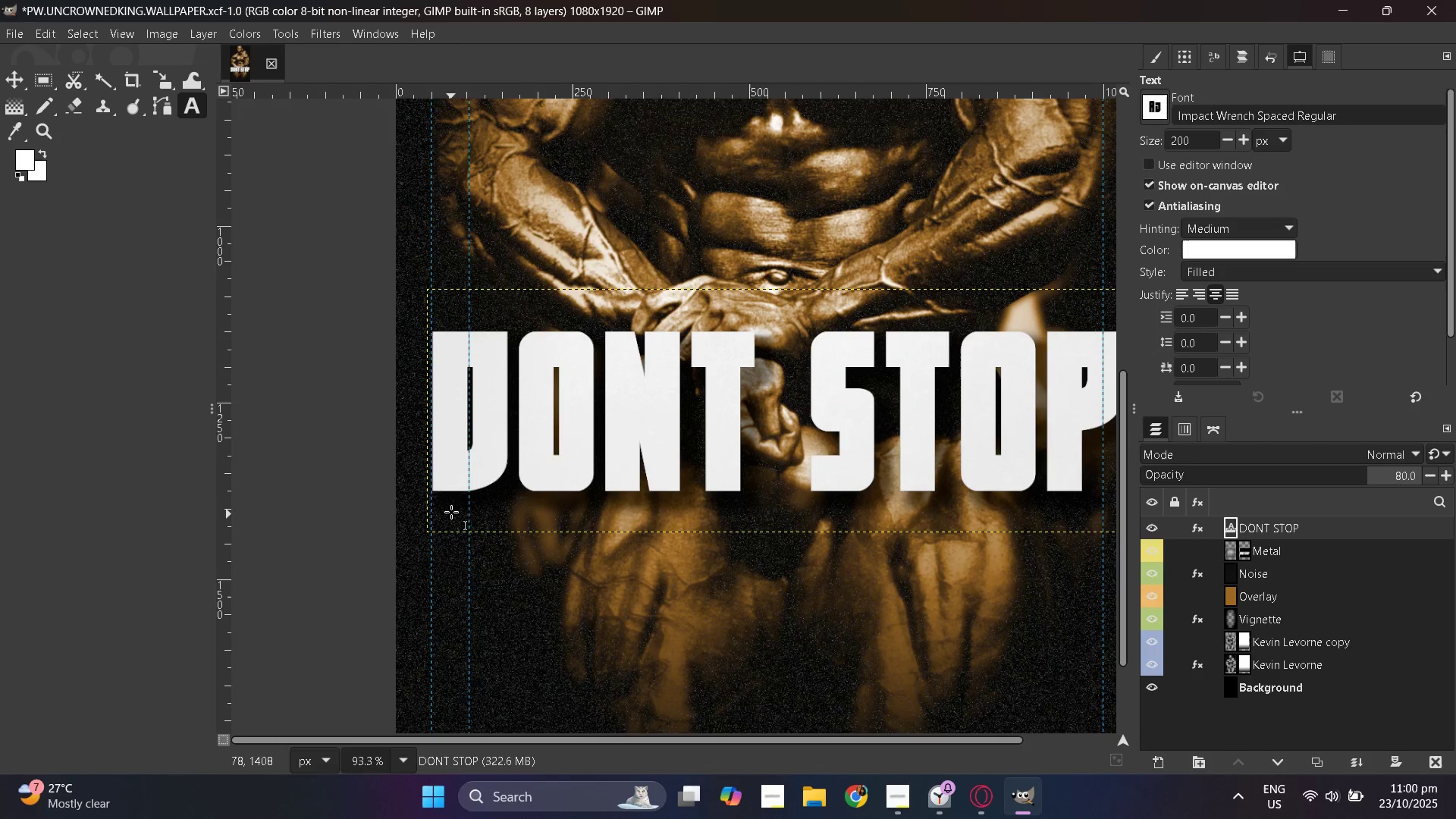 
left_click_drag(start_coordinate=[445, 507], to_coordinate=[627, 579])
 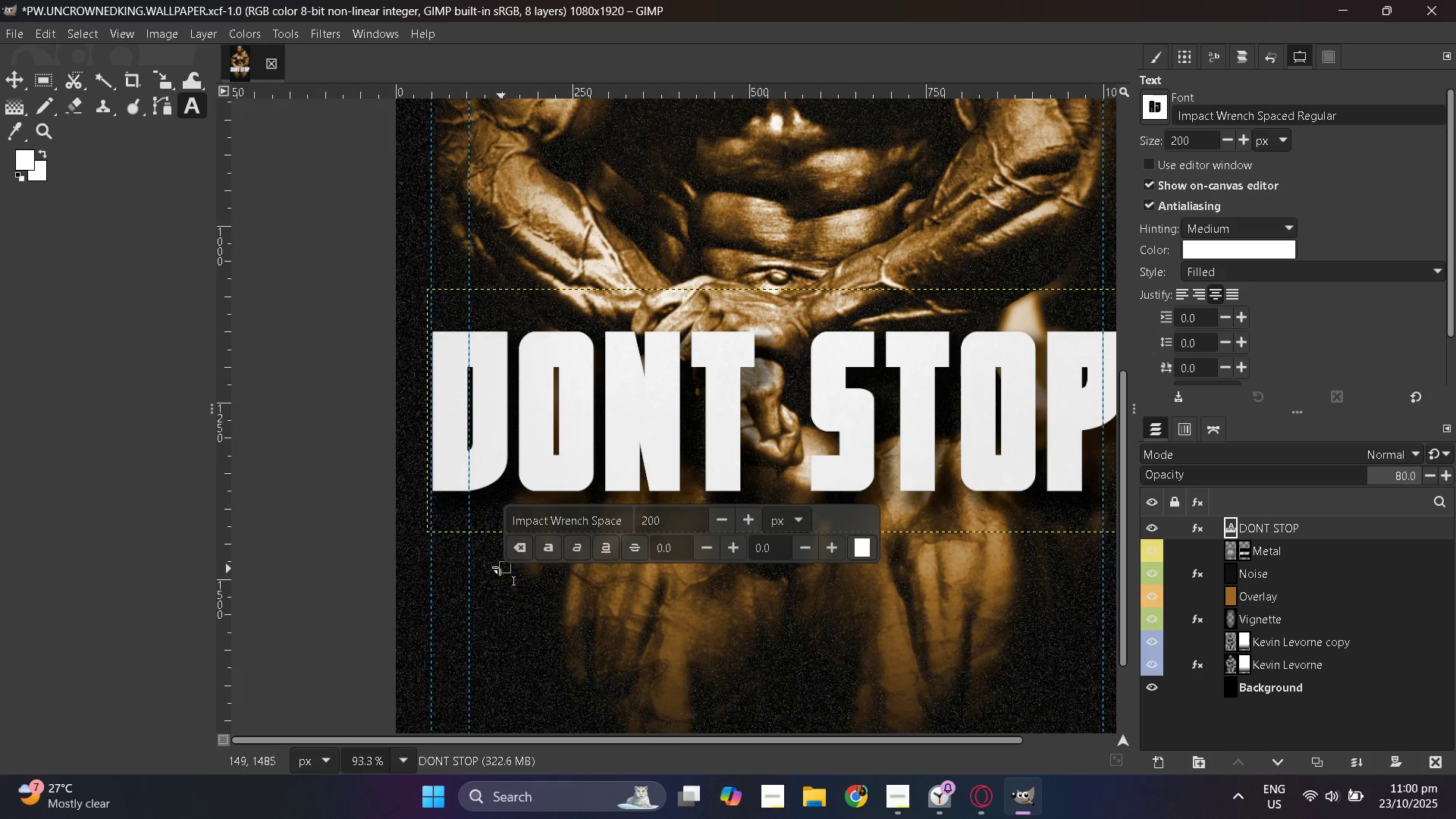 
left_click_drag(start_coordinate=[492, 567], to_coordinate=[421, 526])
 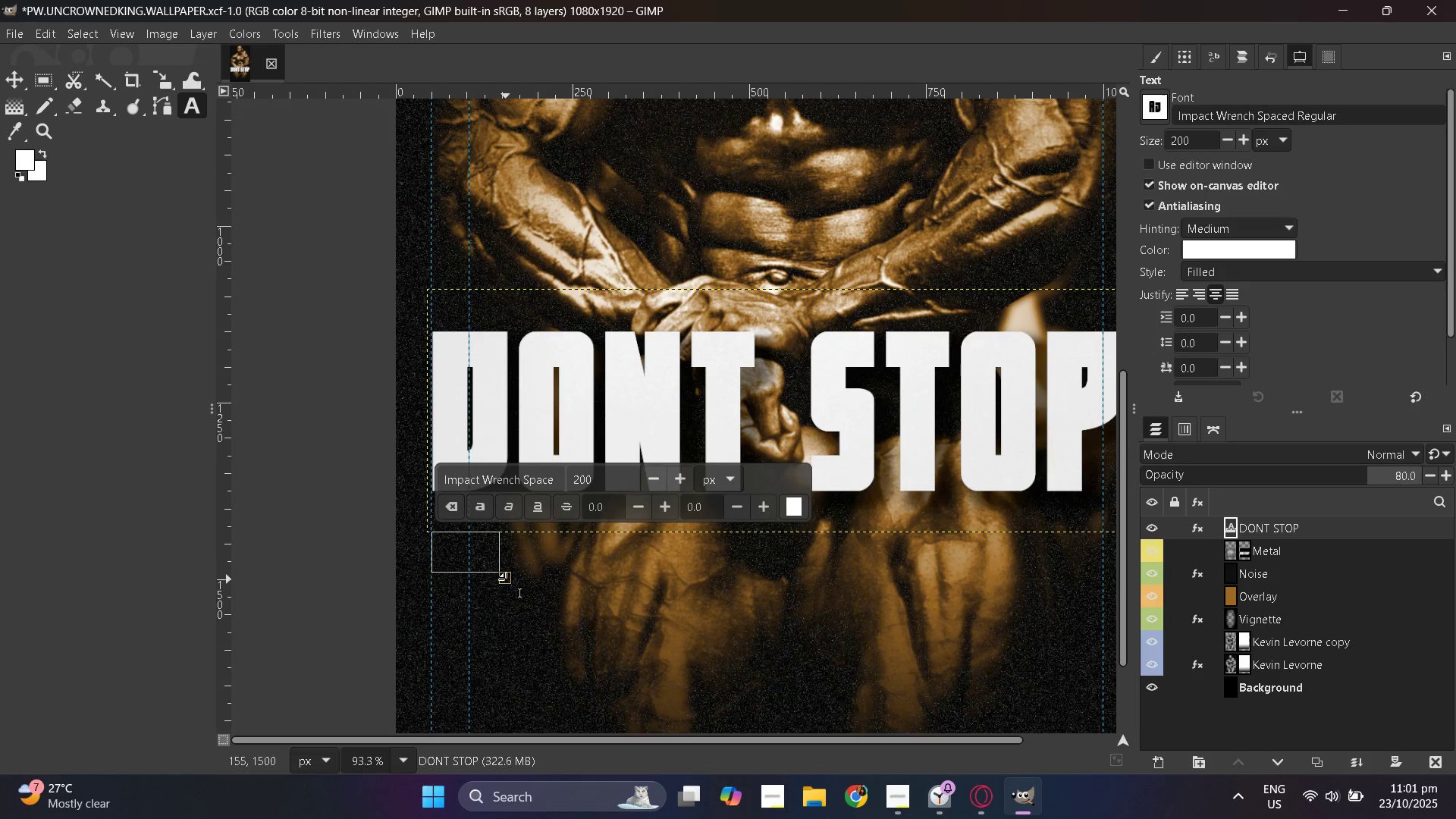 
left_click_drag(start_coordinate=[510, 581], to_coordinate=[1064, 506])
 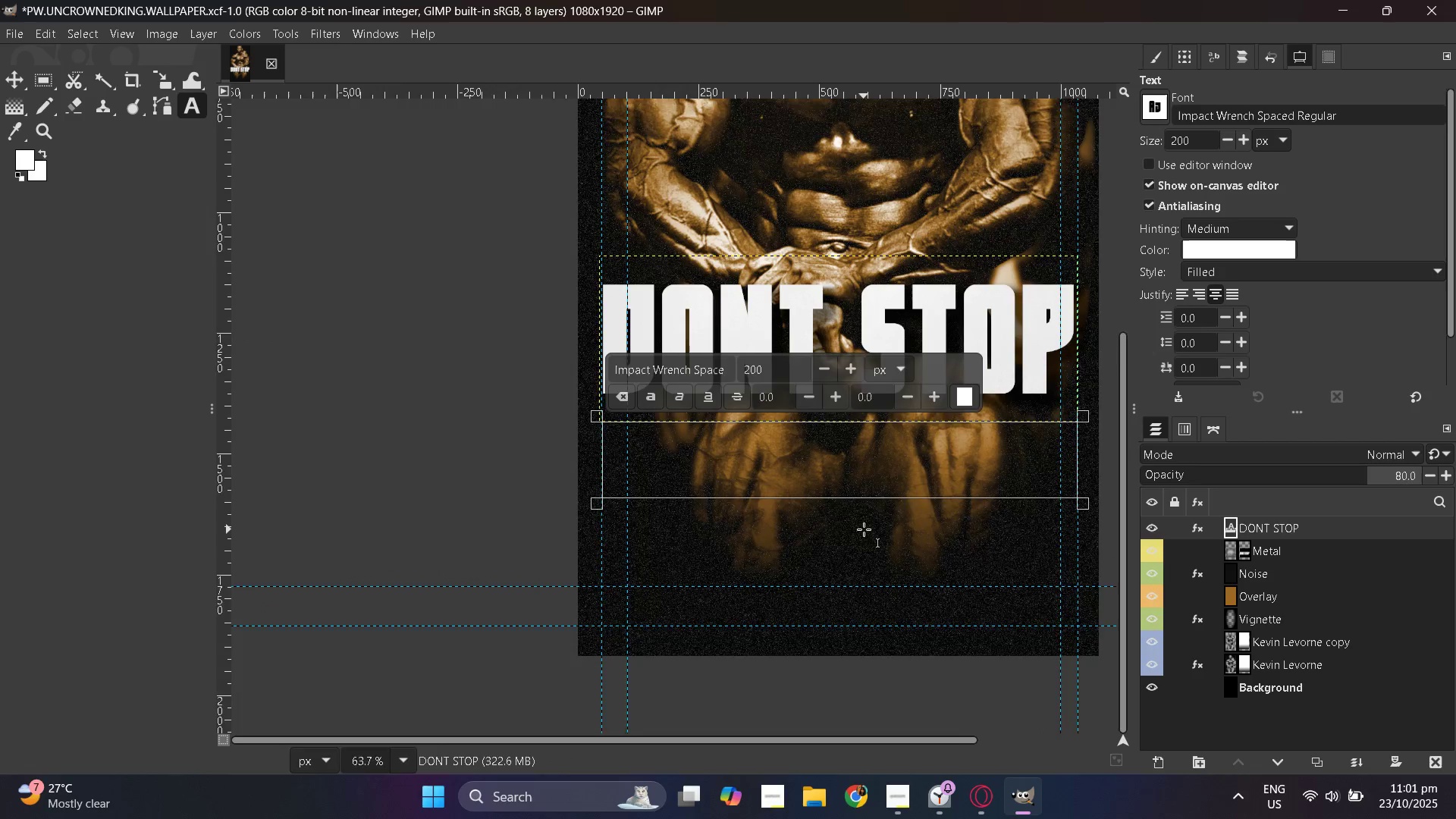 
scroll: coordinate [753, 610], scroll_direction: down, amount: 4.0
 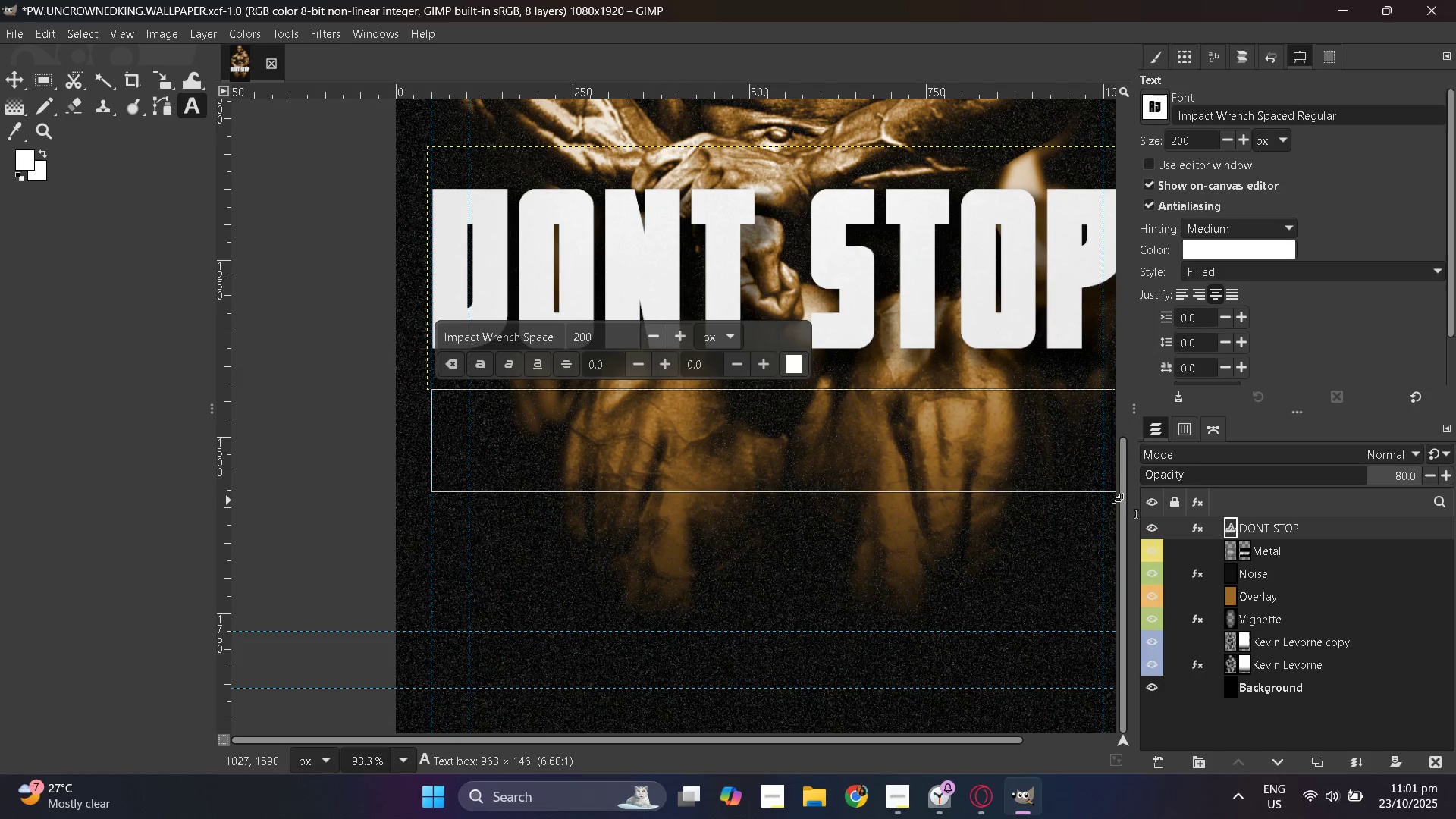 
hold_key(key=ControlLeft, duration=0.5)
scroll: coordinate [1097, 500], scroll_direction: down, amount: 2.0
 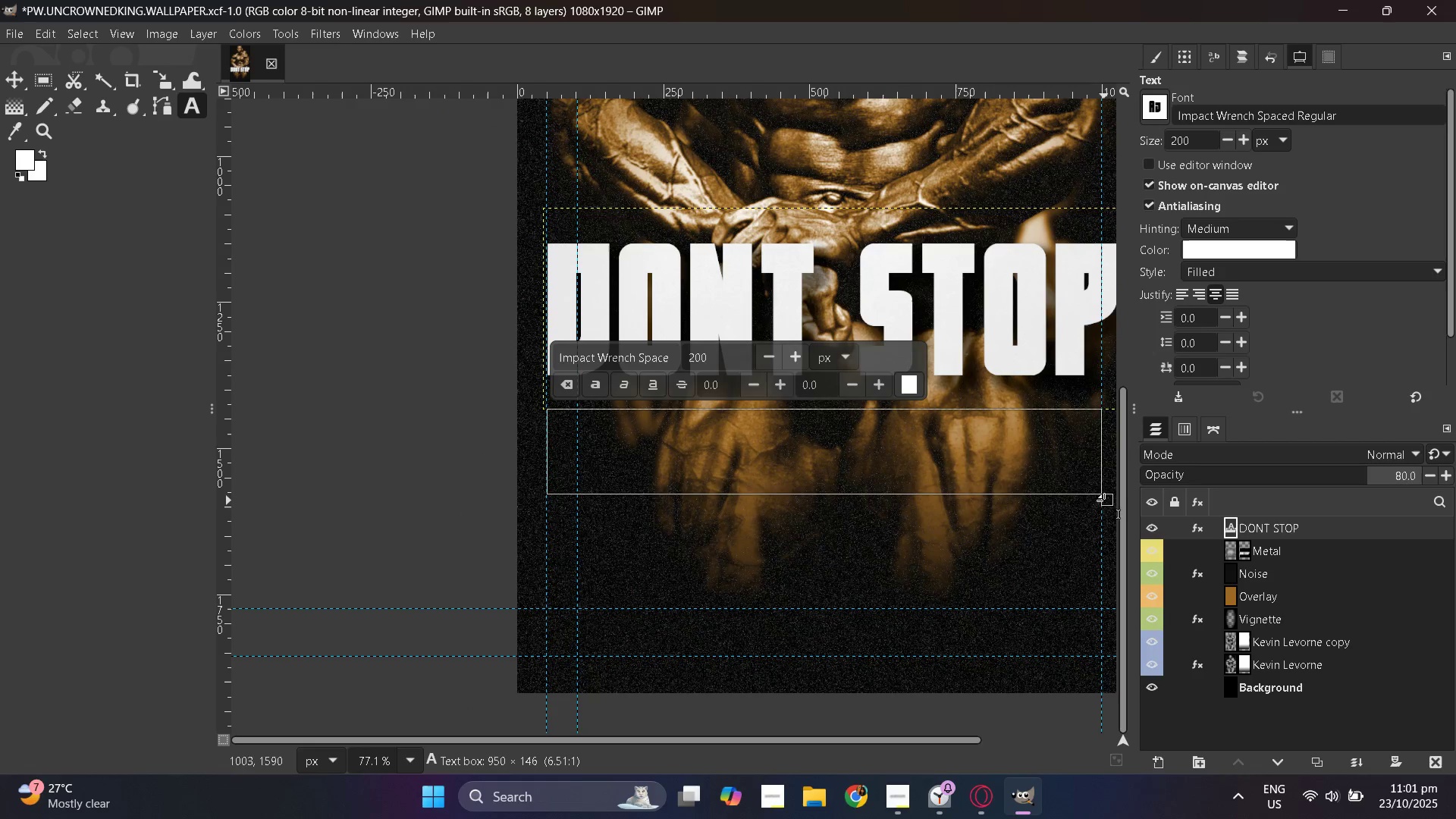 
hold_key(key=ControlLeft, duration=0.63)
scroll: coordinate [873, 499], scroll_direction: down, amount: 3.0
 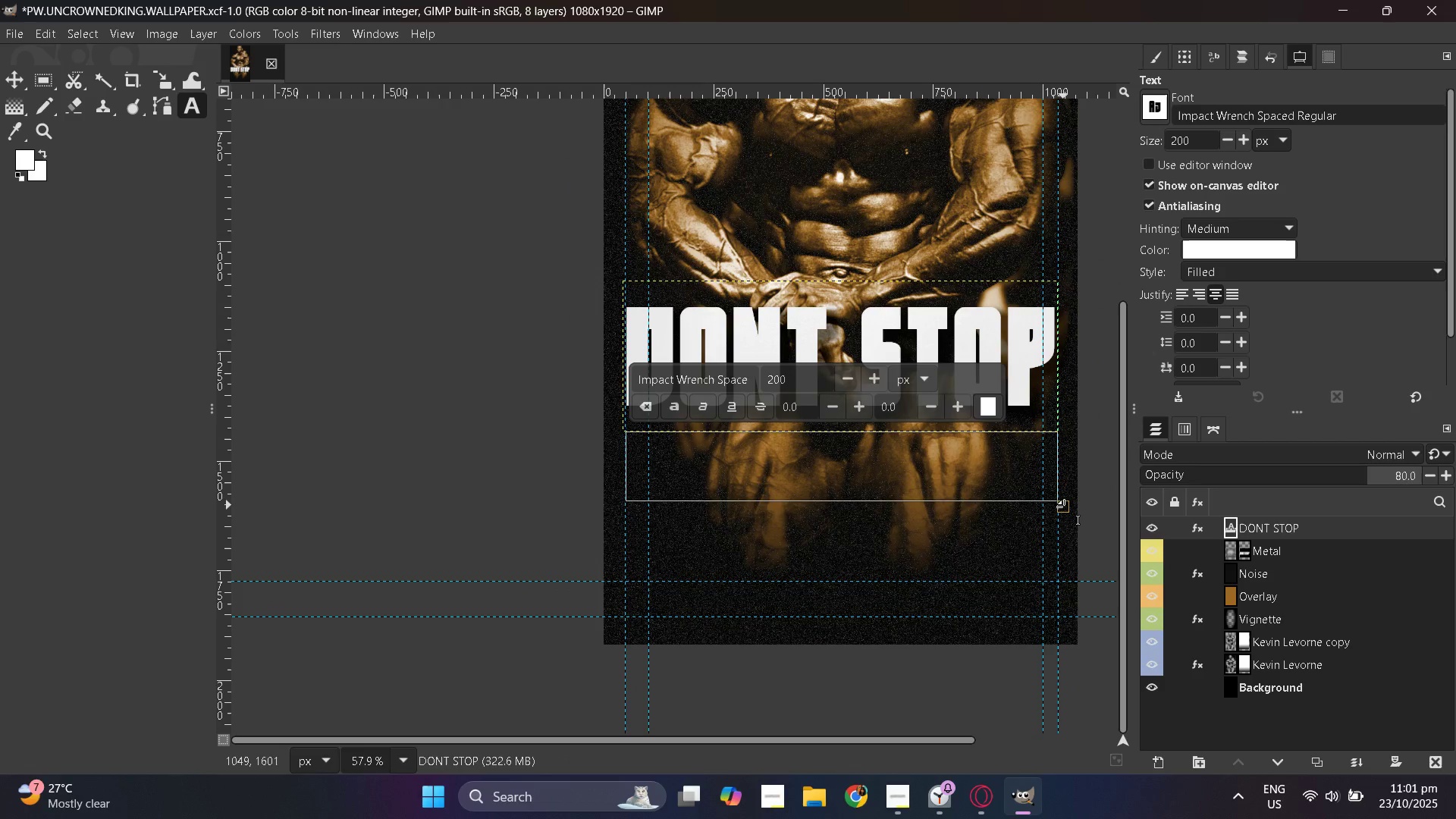 
hold_key(key=ControlLeft, duration=0.33)
scroll: coordinate [864, 529], scroll_direction: up, amount: 4.0
 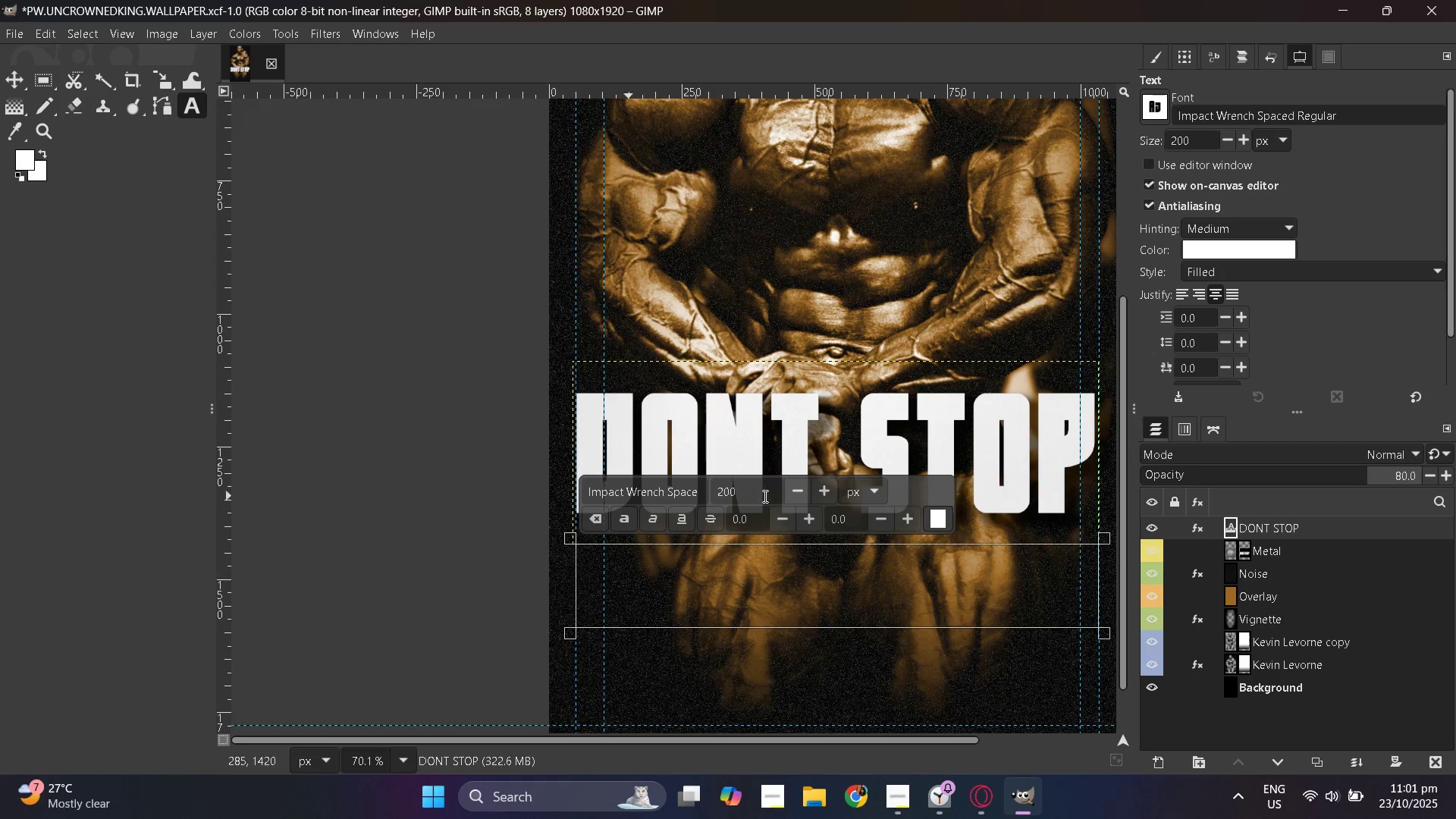 
double_click([760, 493])
 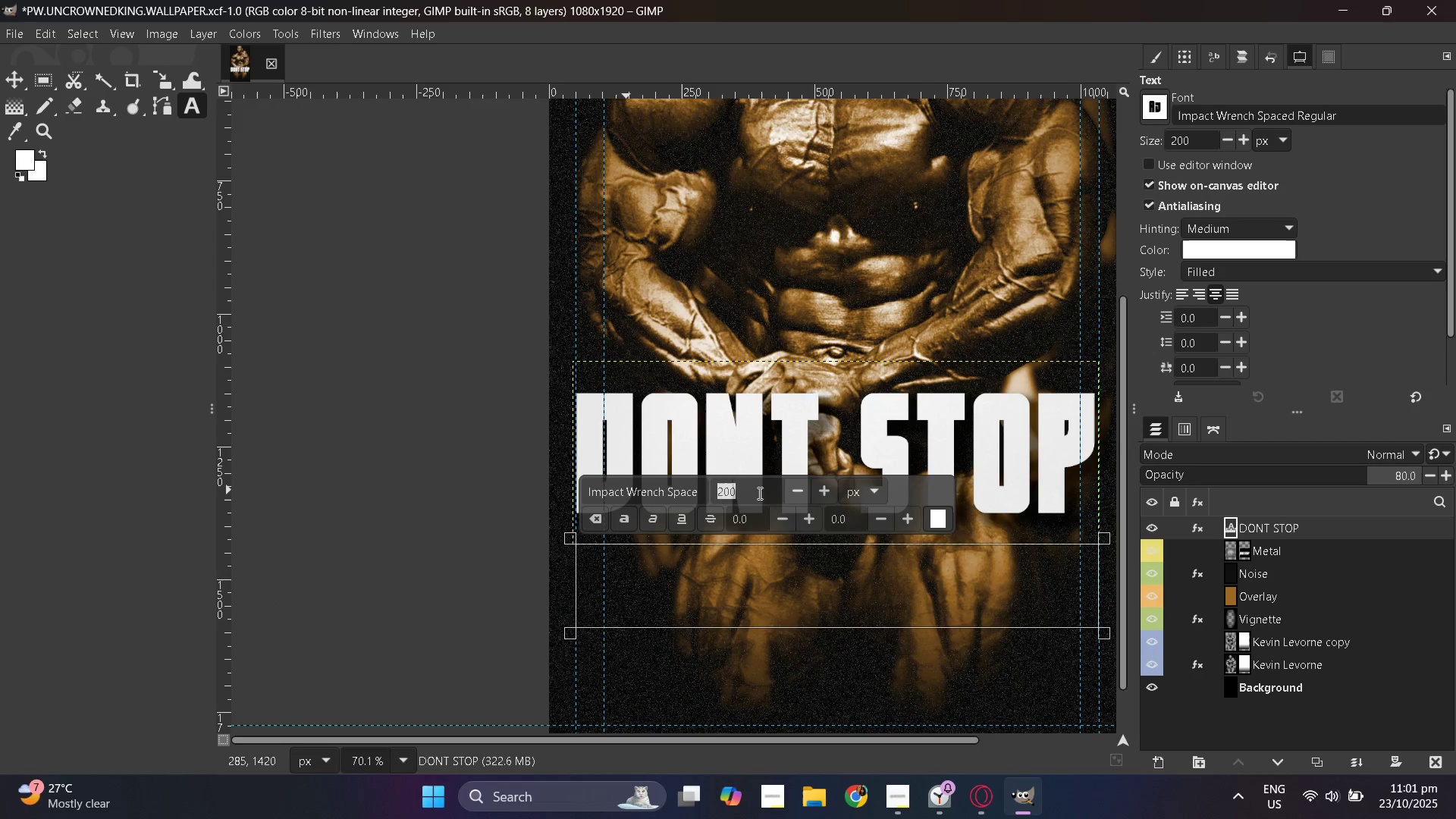 
key(Numpad1)
 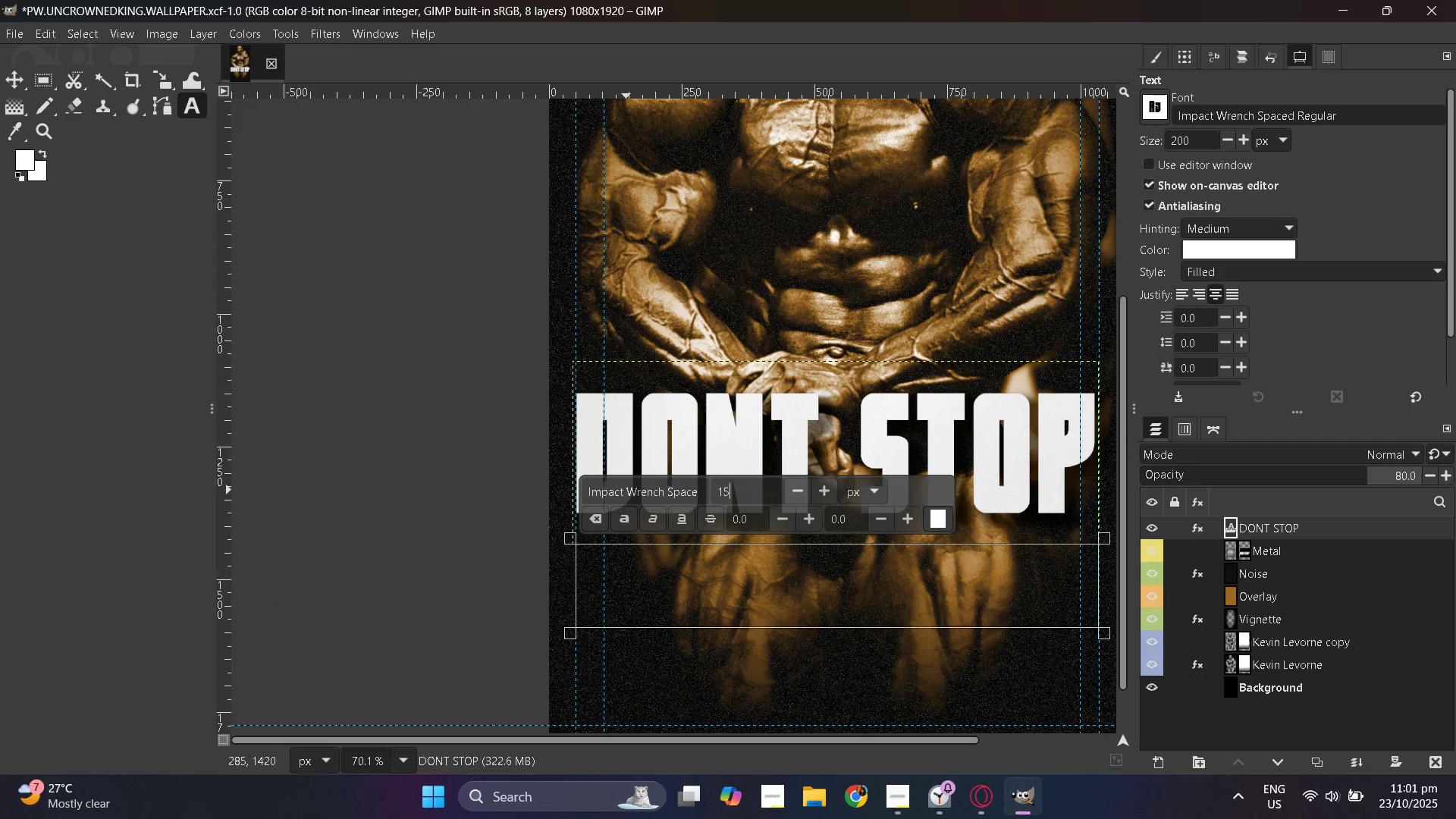 
key(Numpad5)
 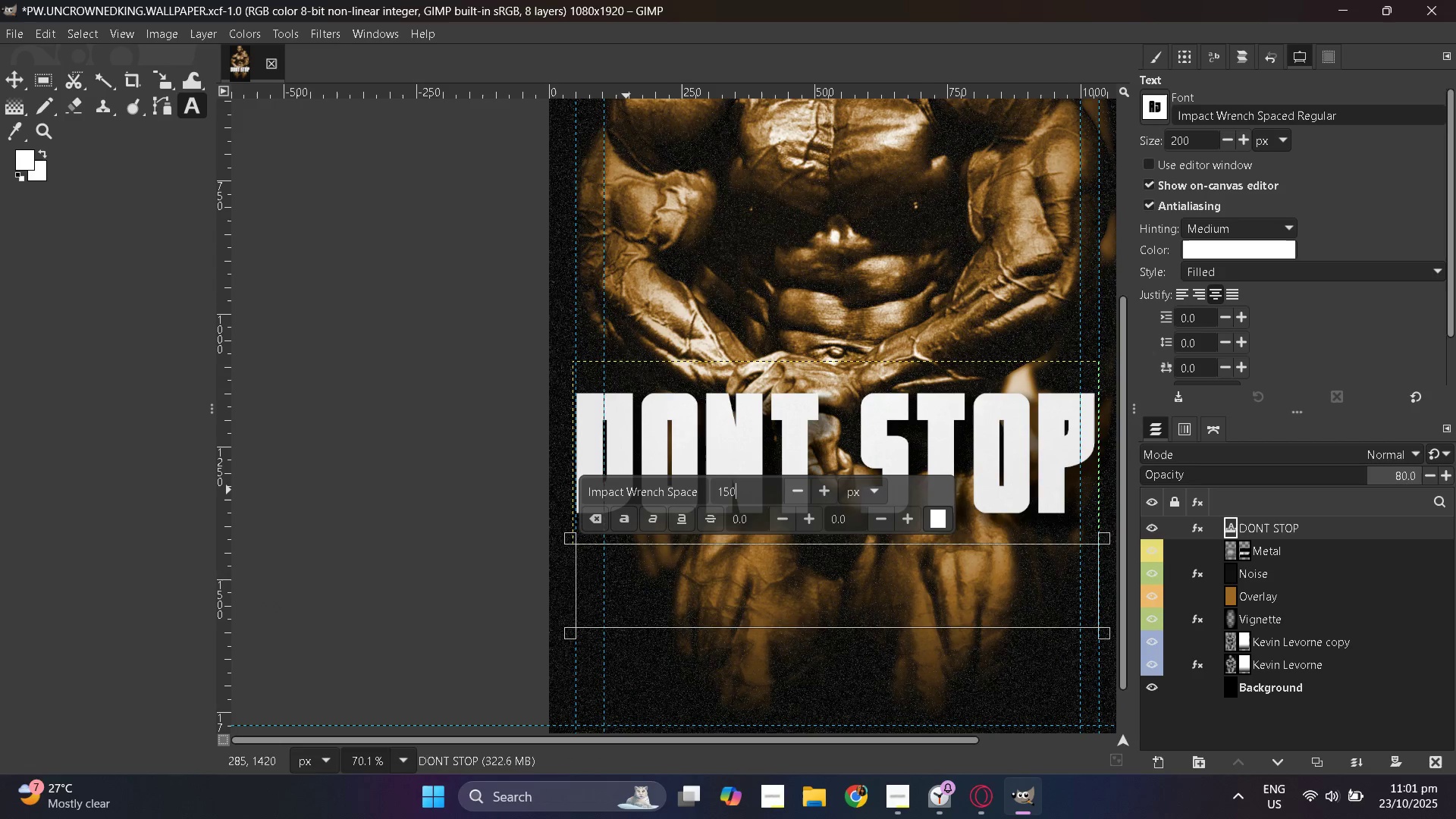 
key(Numpad0)
 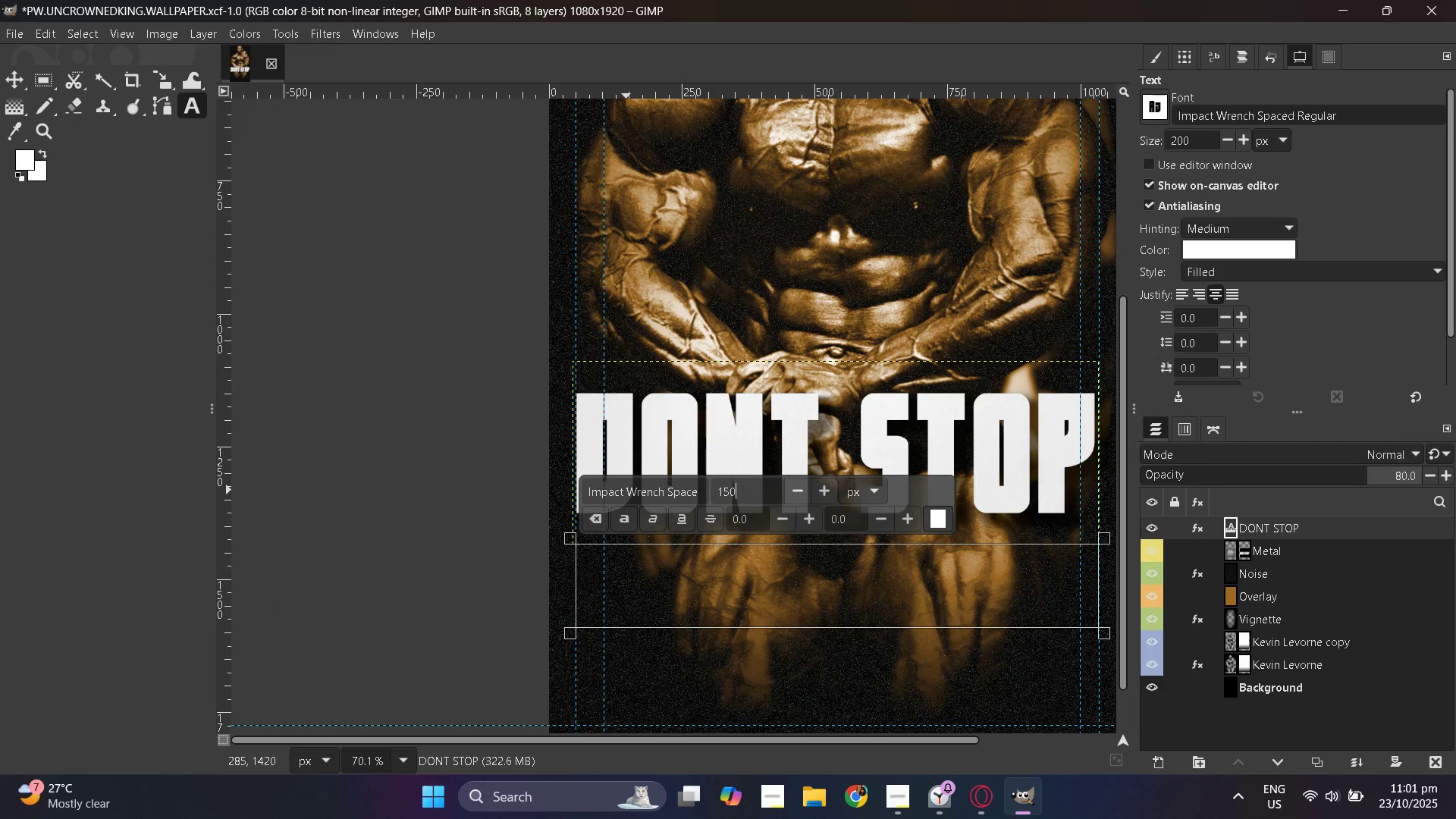 
key(NumpadEnter)
 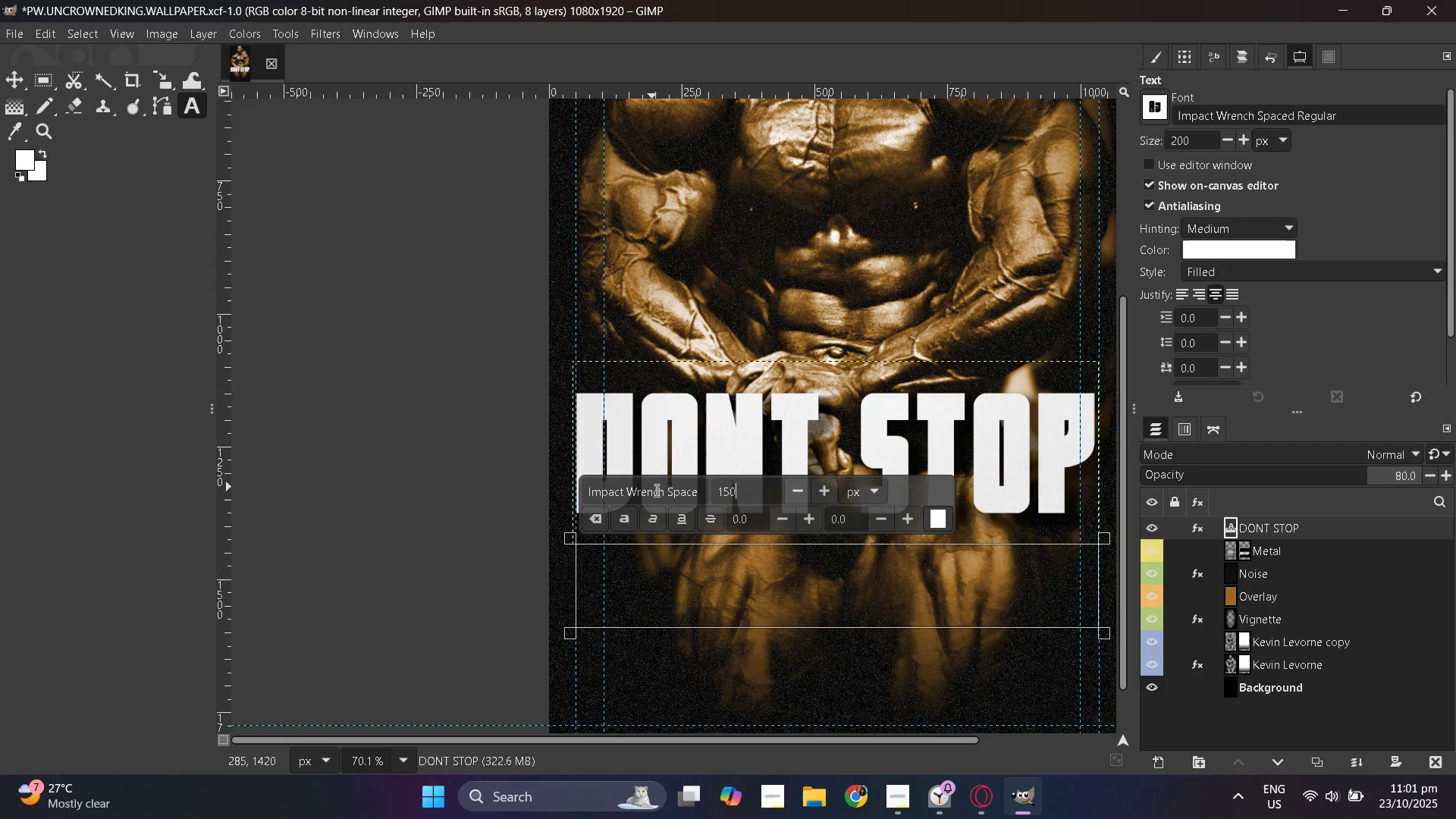 
left_click([655, 490])
 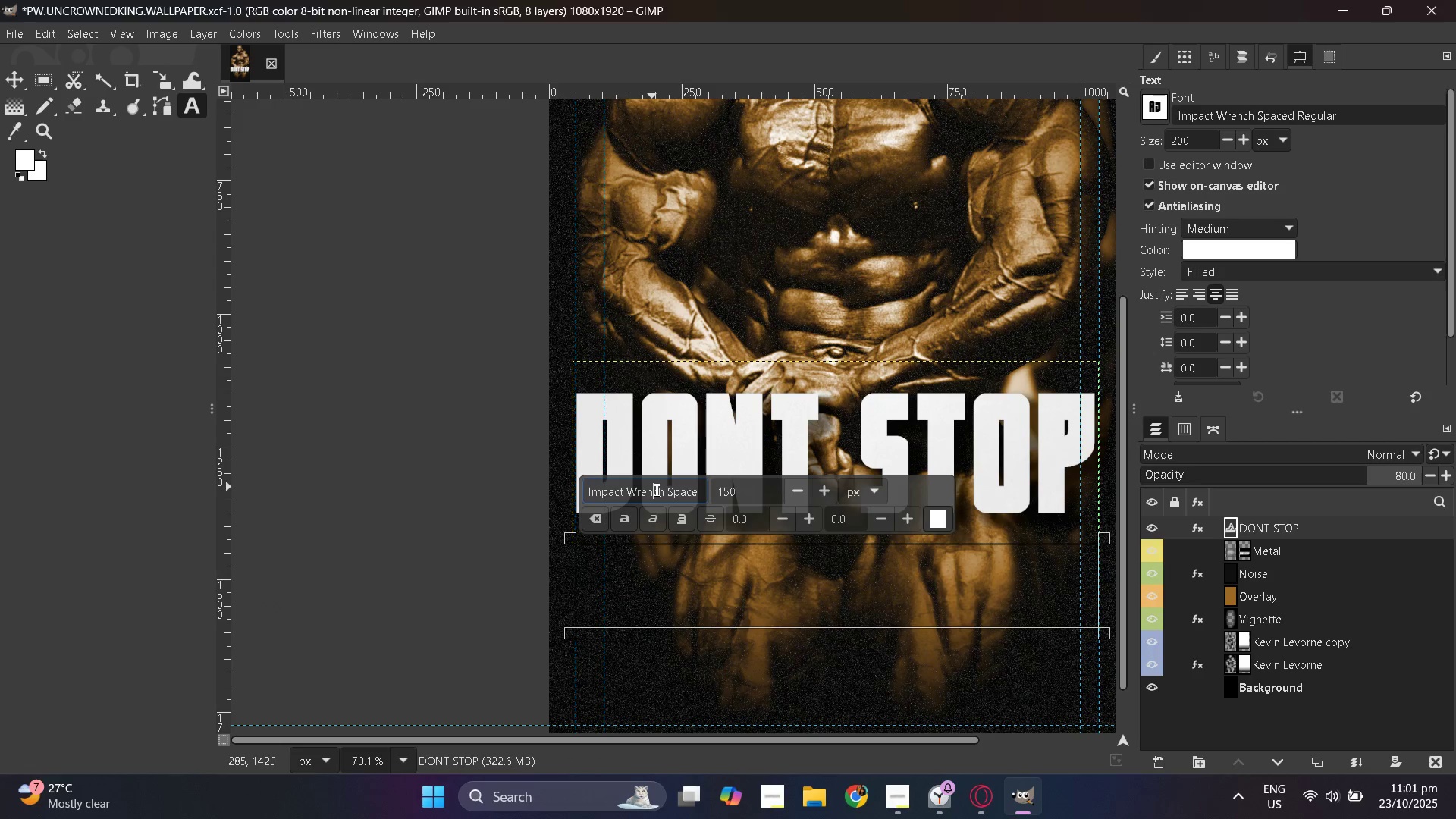 
key(Alt+AltLeft)
 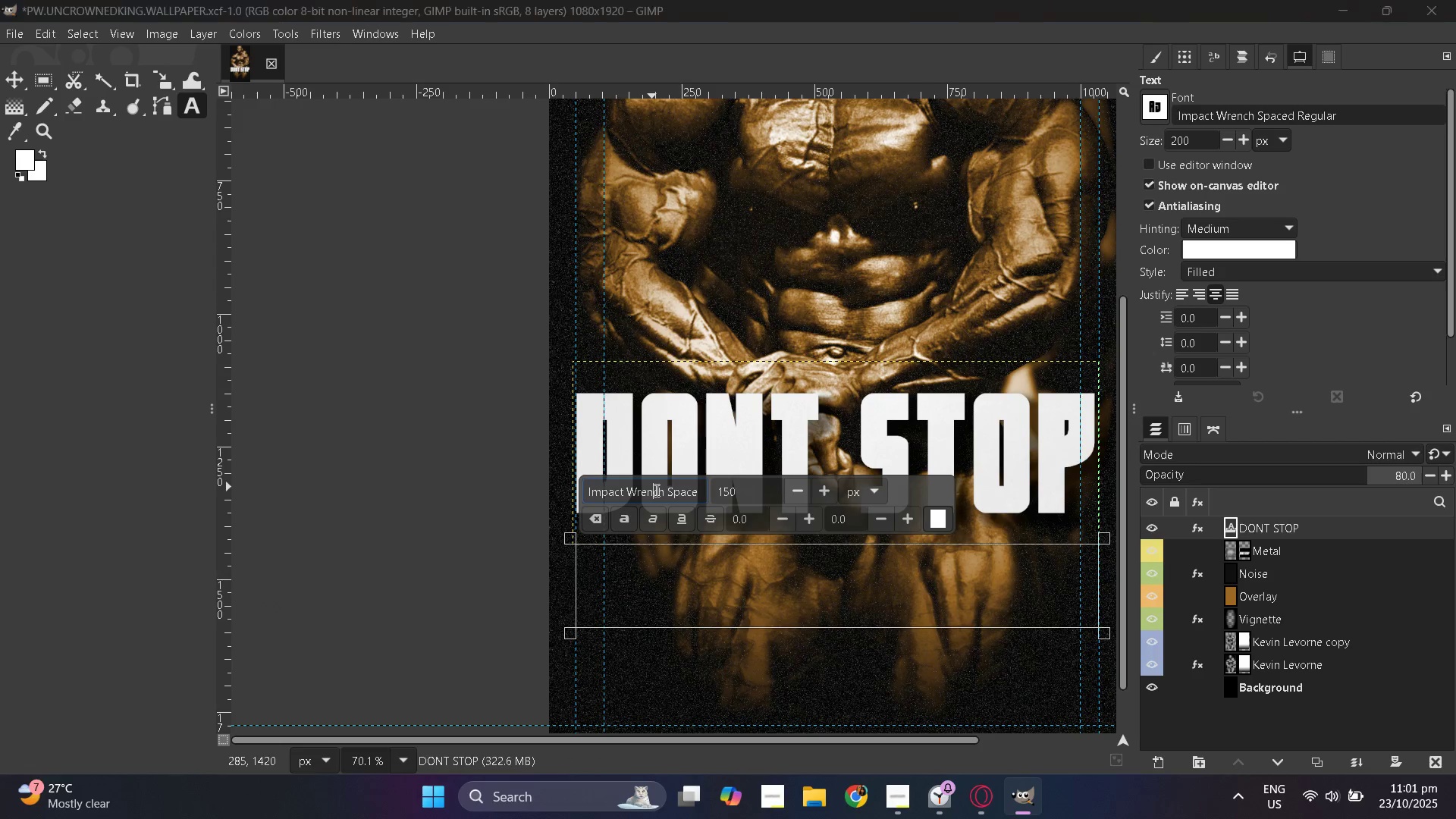 
key(Alt+Tab)
 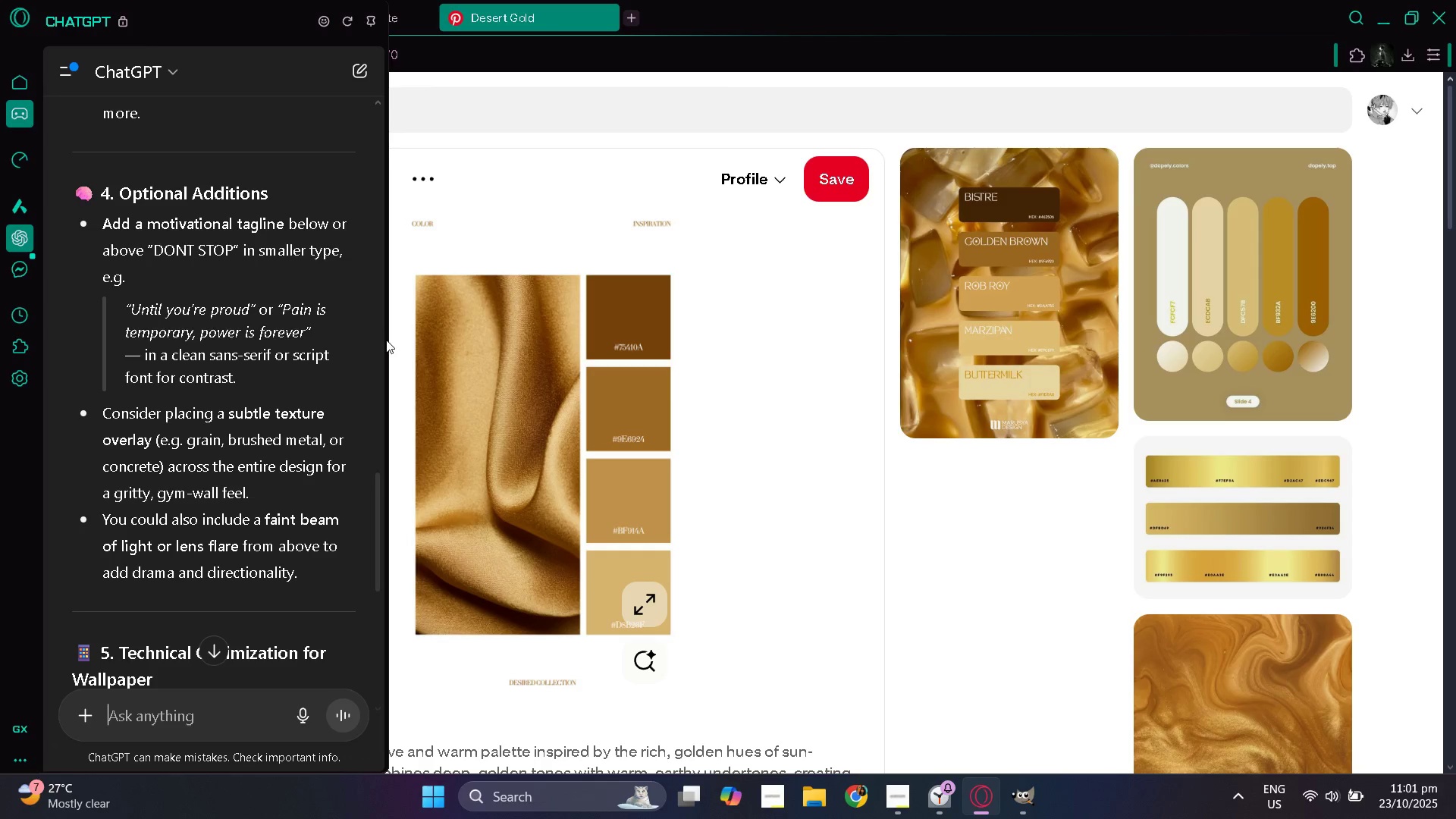 
wait(12.98)
 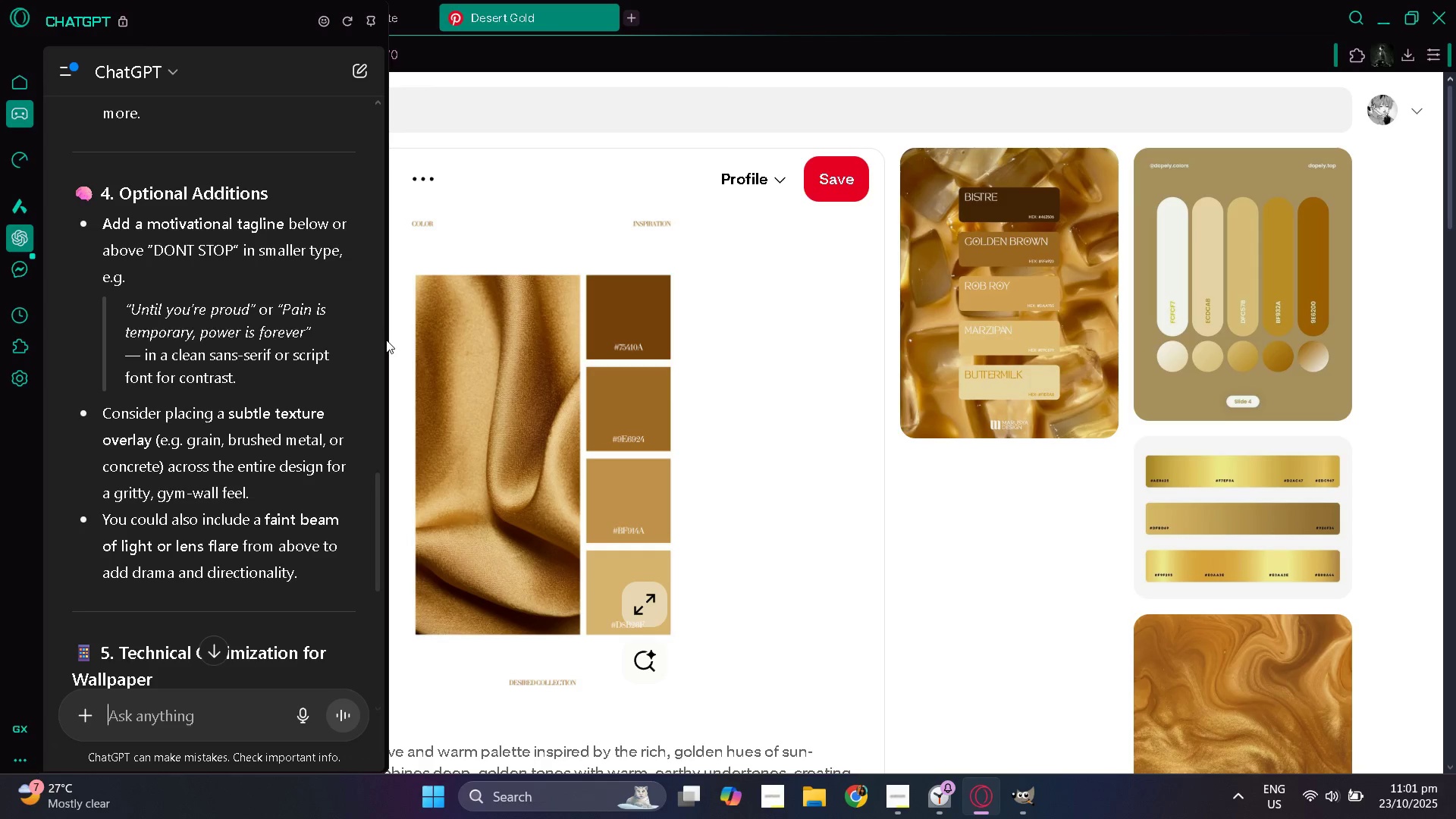 
key(Alt+AltLeft)
 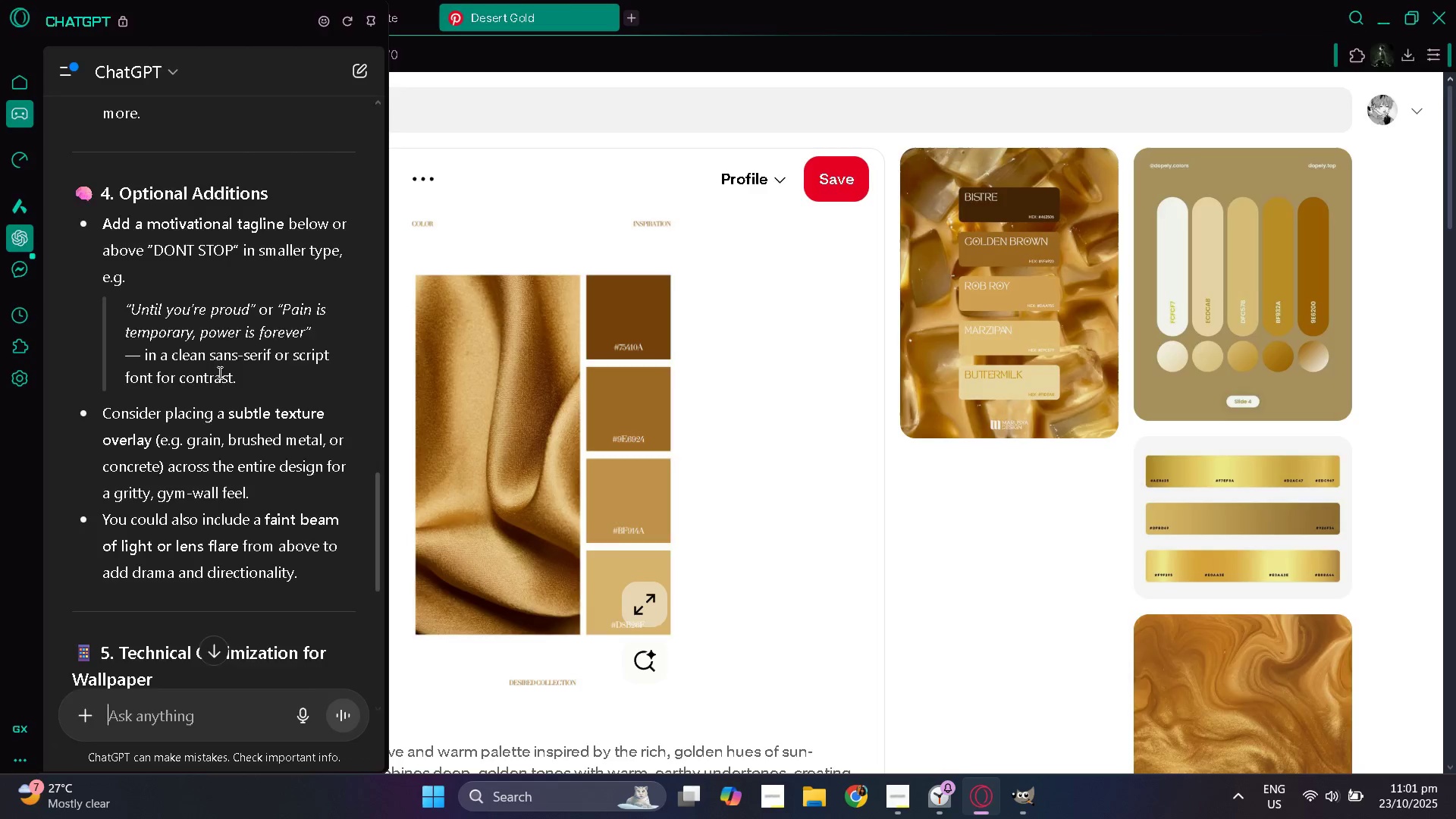 
key(Alt+Tab)
 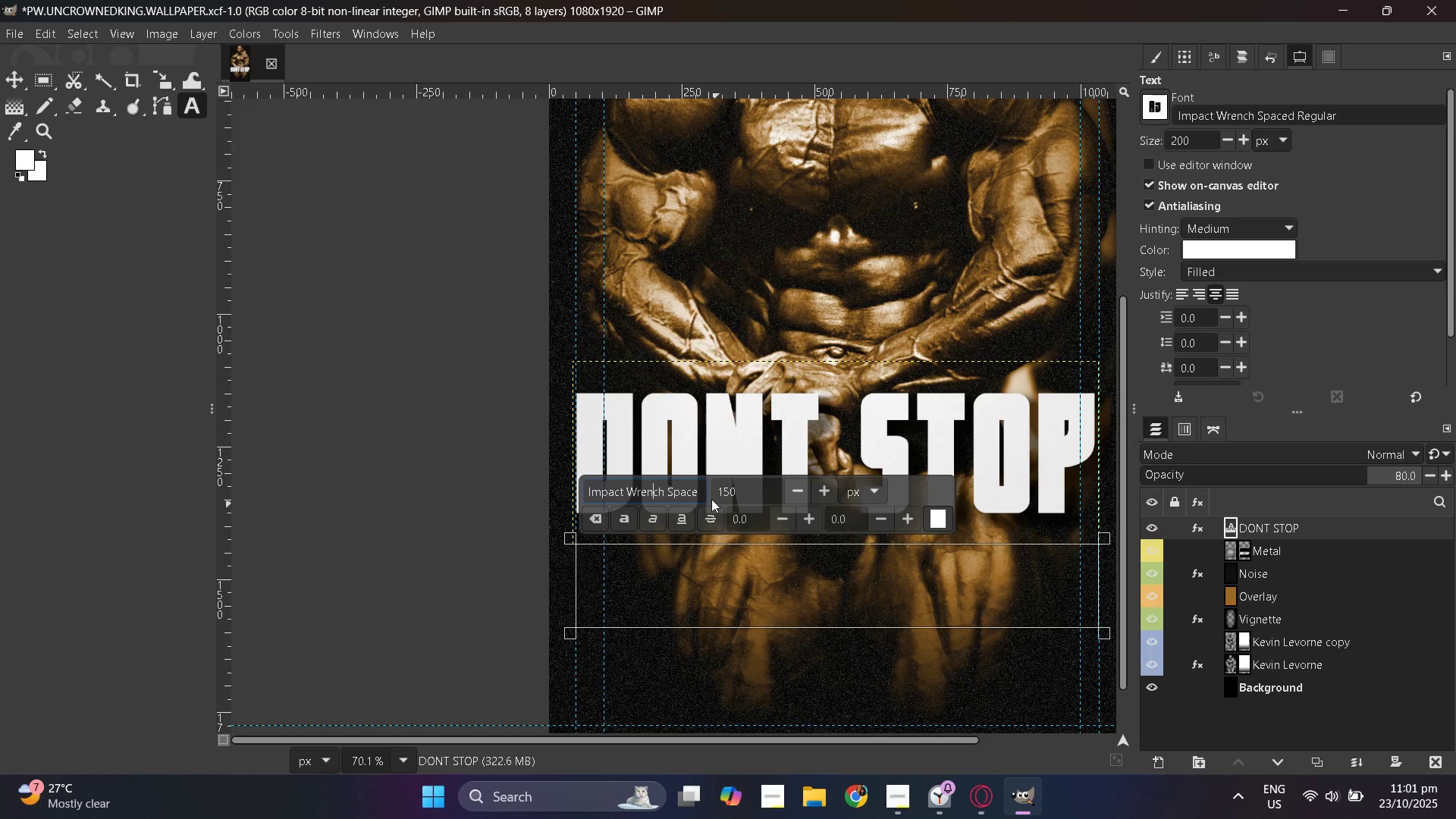 
double_click([692, 485])
 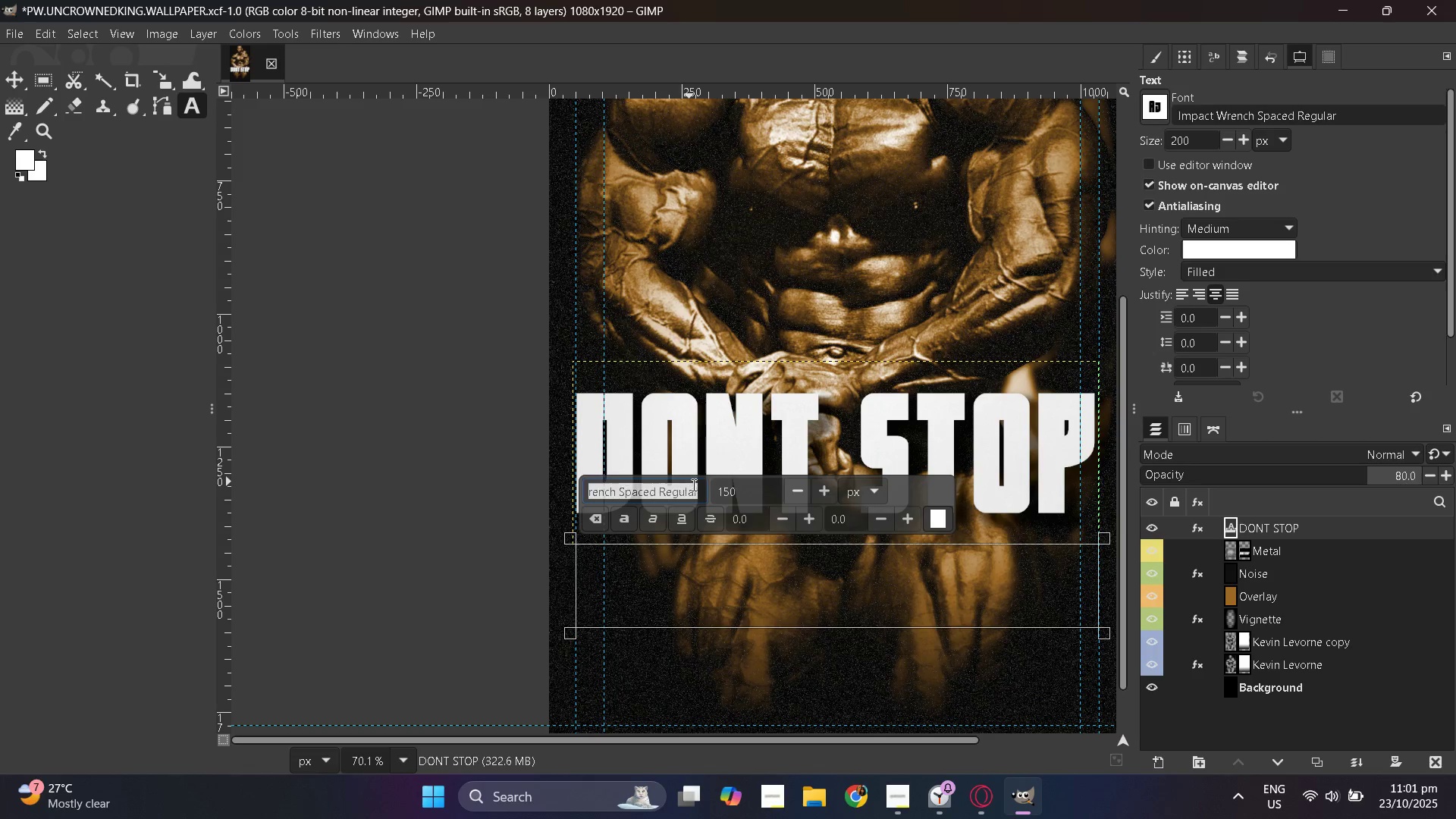 
triple_click([692, 485])
 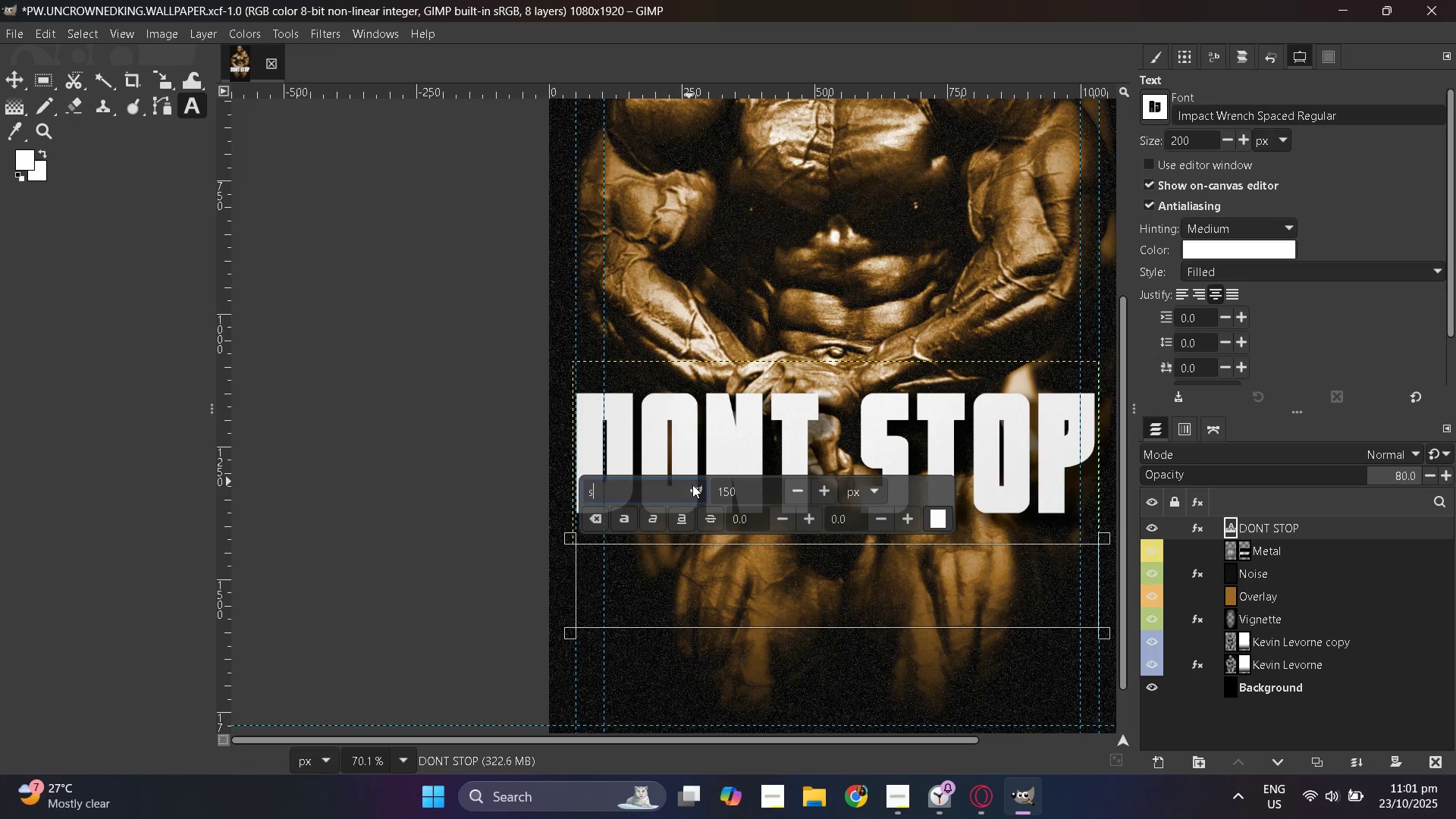 
type(sans)
 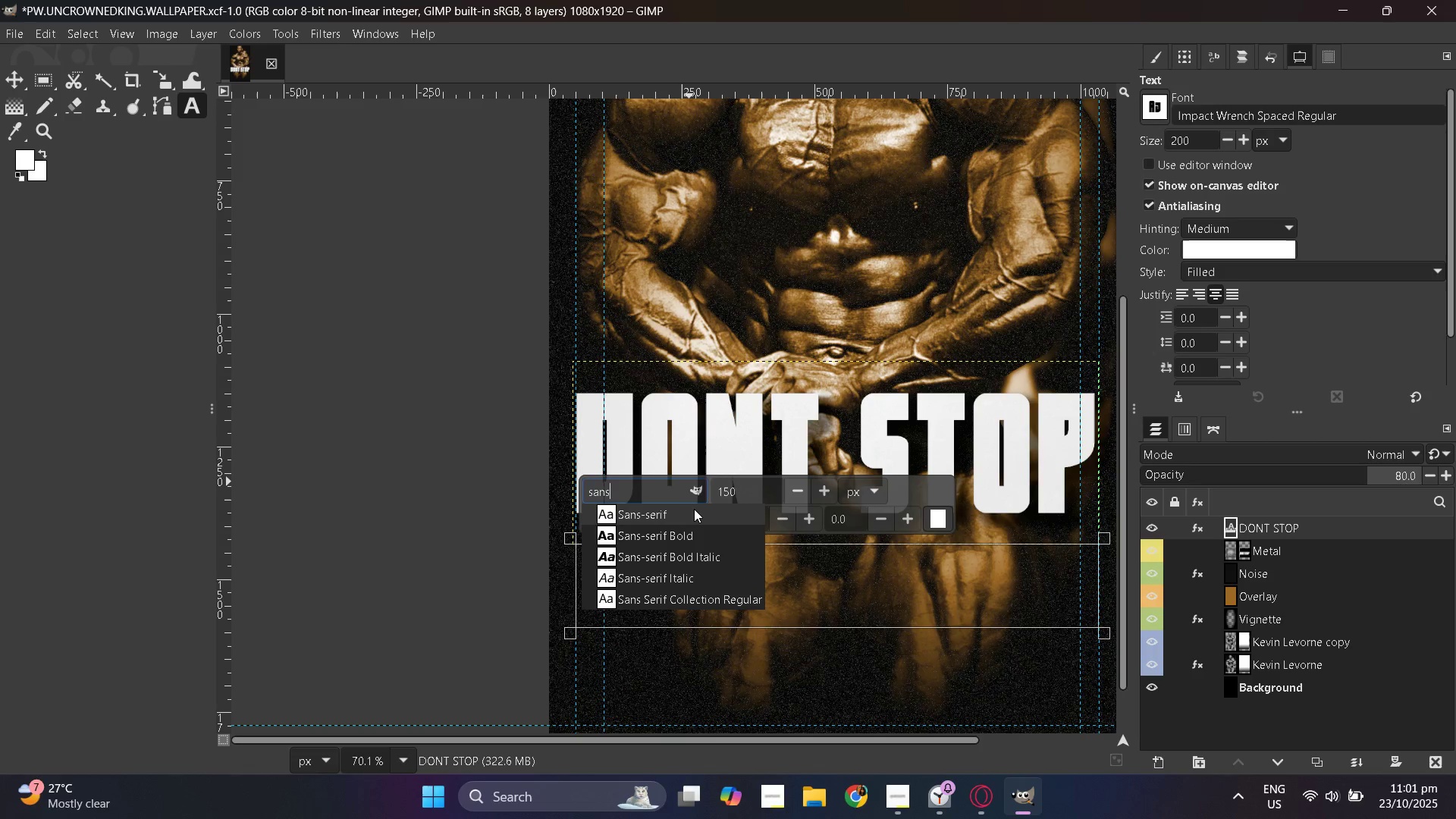 
key(Alt+AltLeft)
 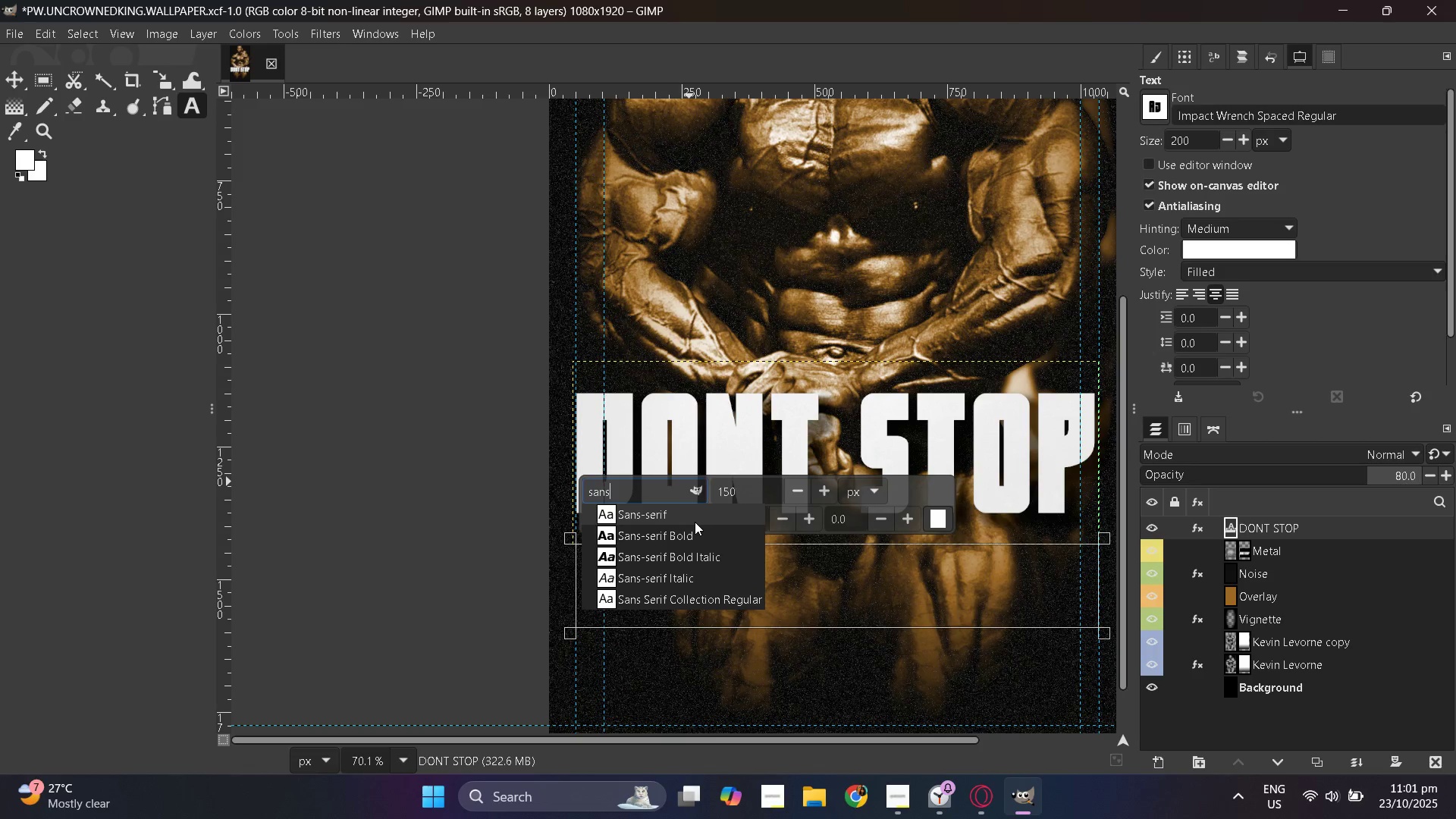 
key(Alt+AltLeft)
 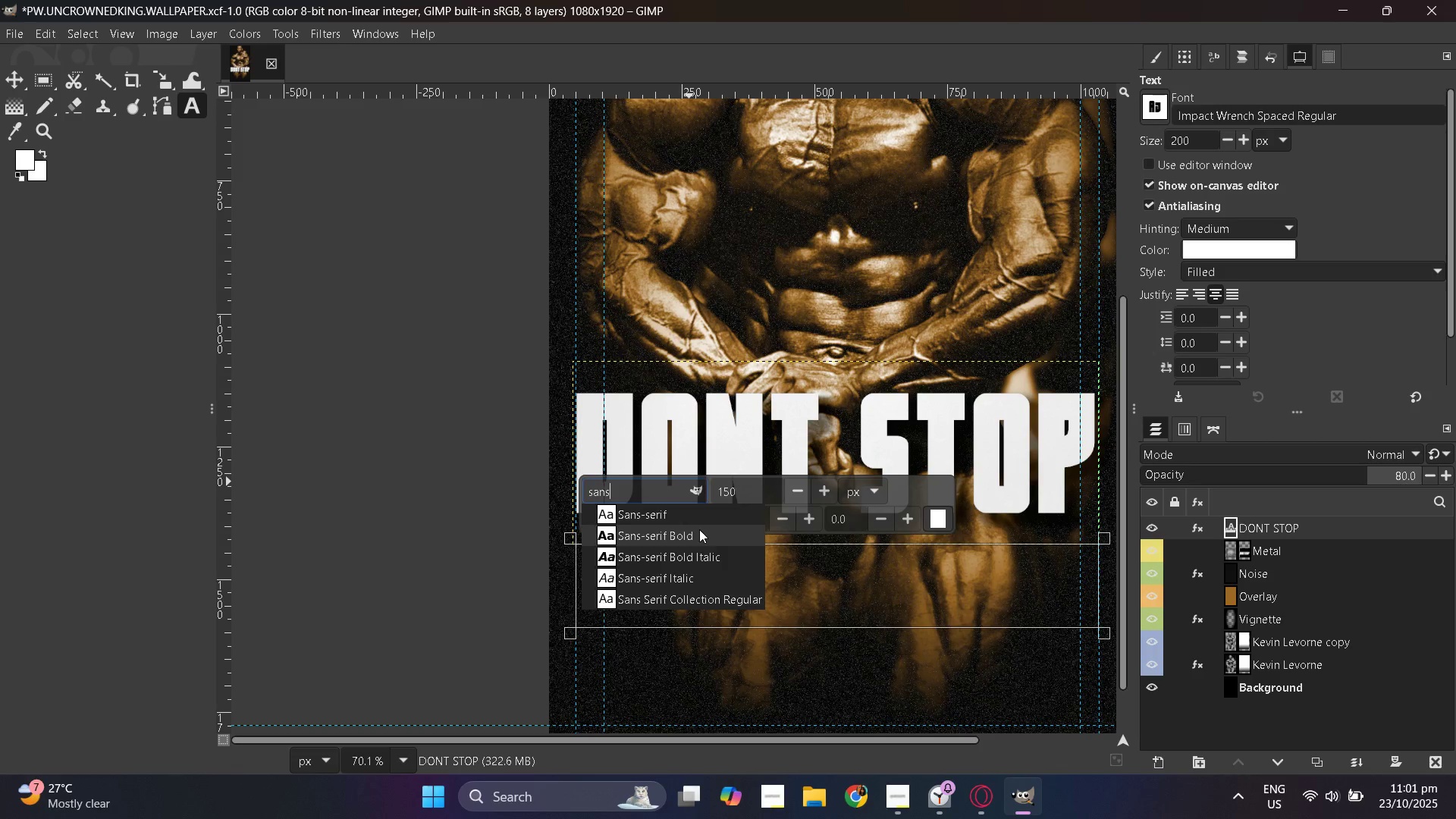 
left_click([699, 529])
 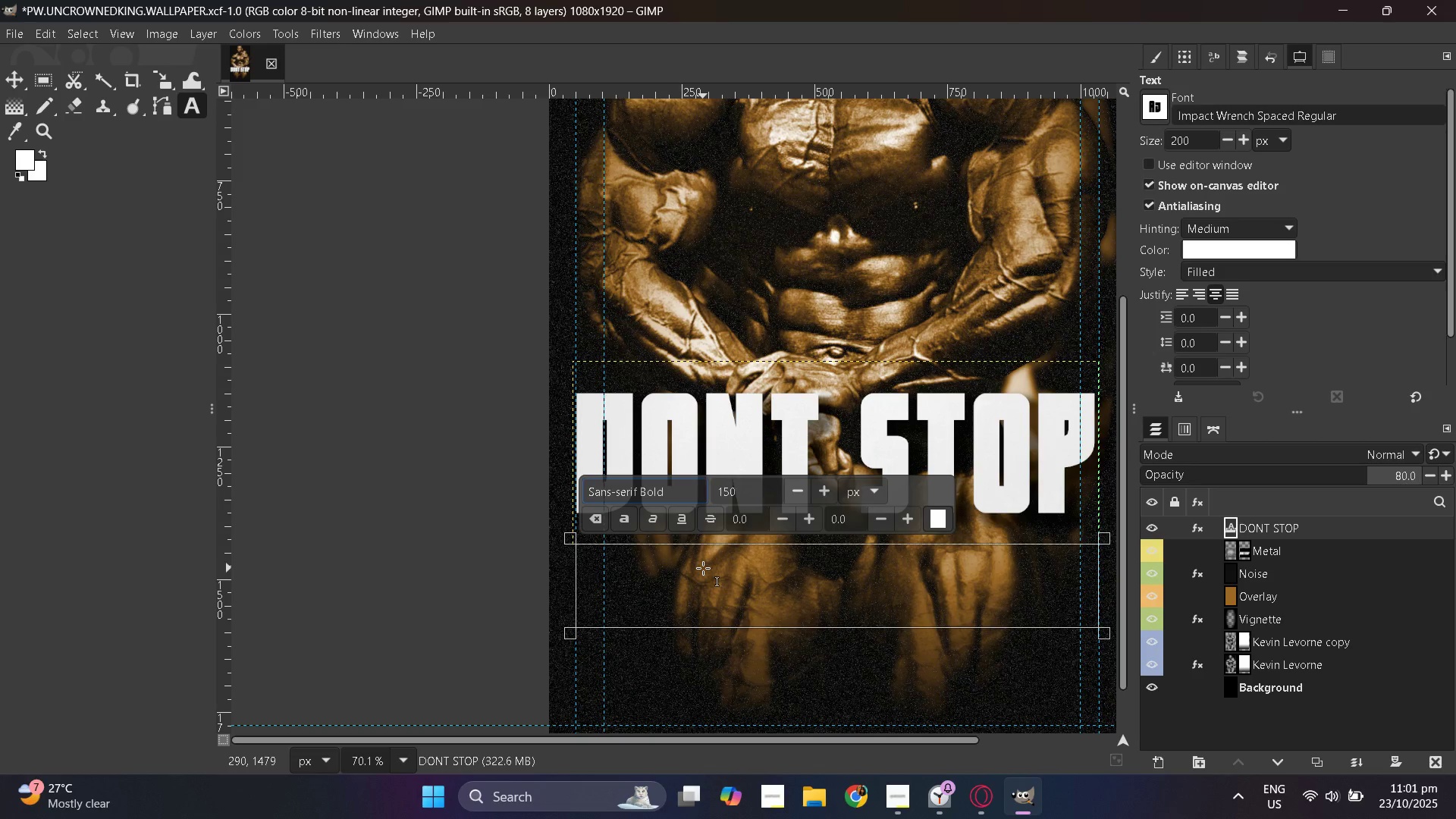 
left_click([703, 568])
 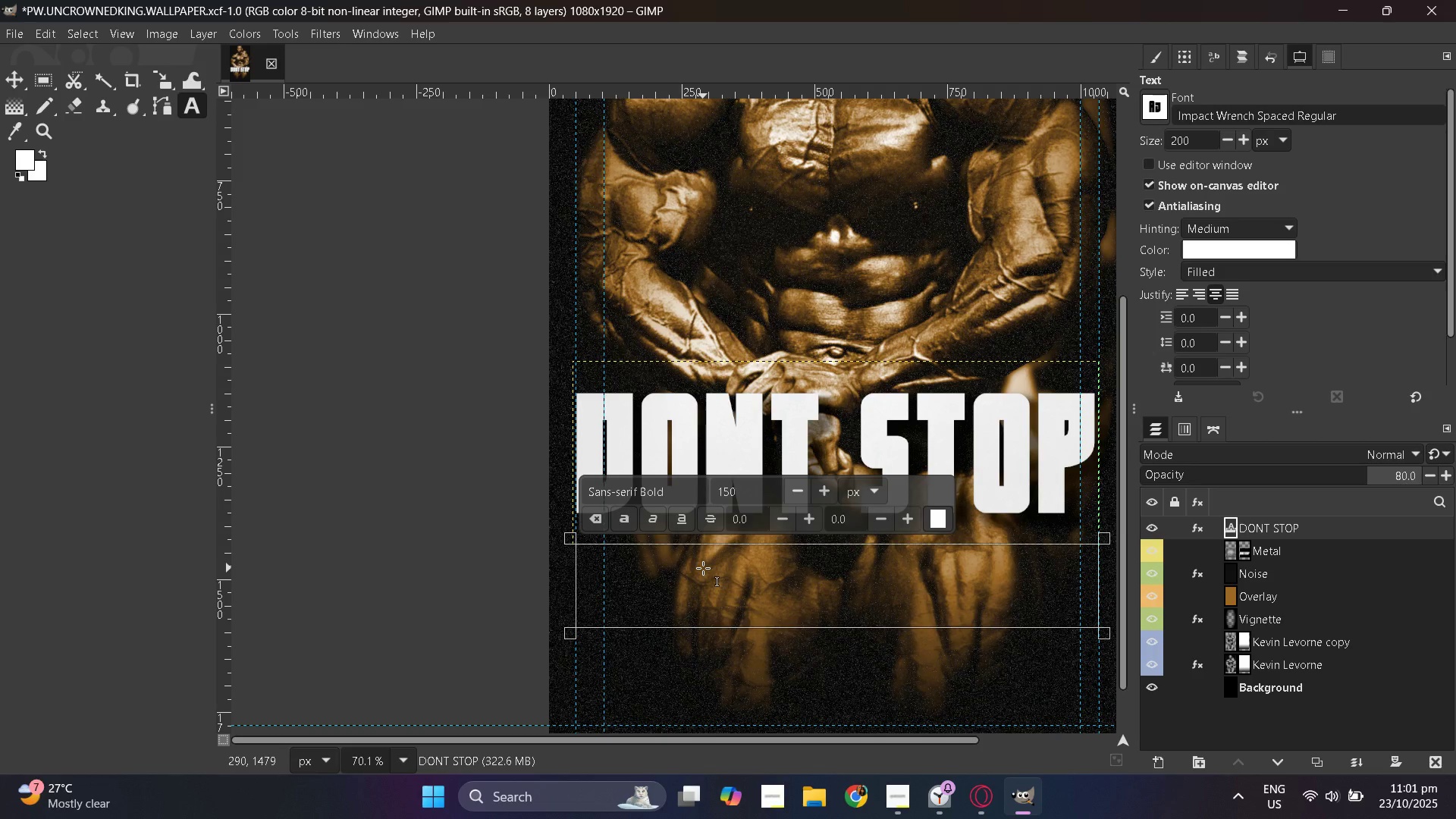 
type(U)
key(Backspace)
type(unt==)
key(Backspace)
key(Backspace)
key(Backspace)
key(Backspace)
key(Backspace)
key(Backspace)
type(until)
key(Backspace)
key(Backspace)
key(Backspace)
key(Backspace)
key(Backspace)
type(UNTIL YOU'RE O)
key(Backspace)
type(PRUD)
key(Backspace)
key(Backspace)
type(OUD)
 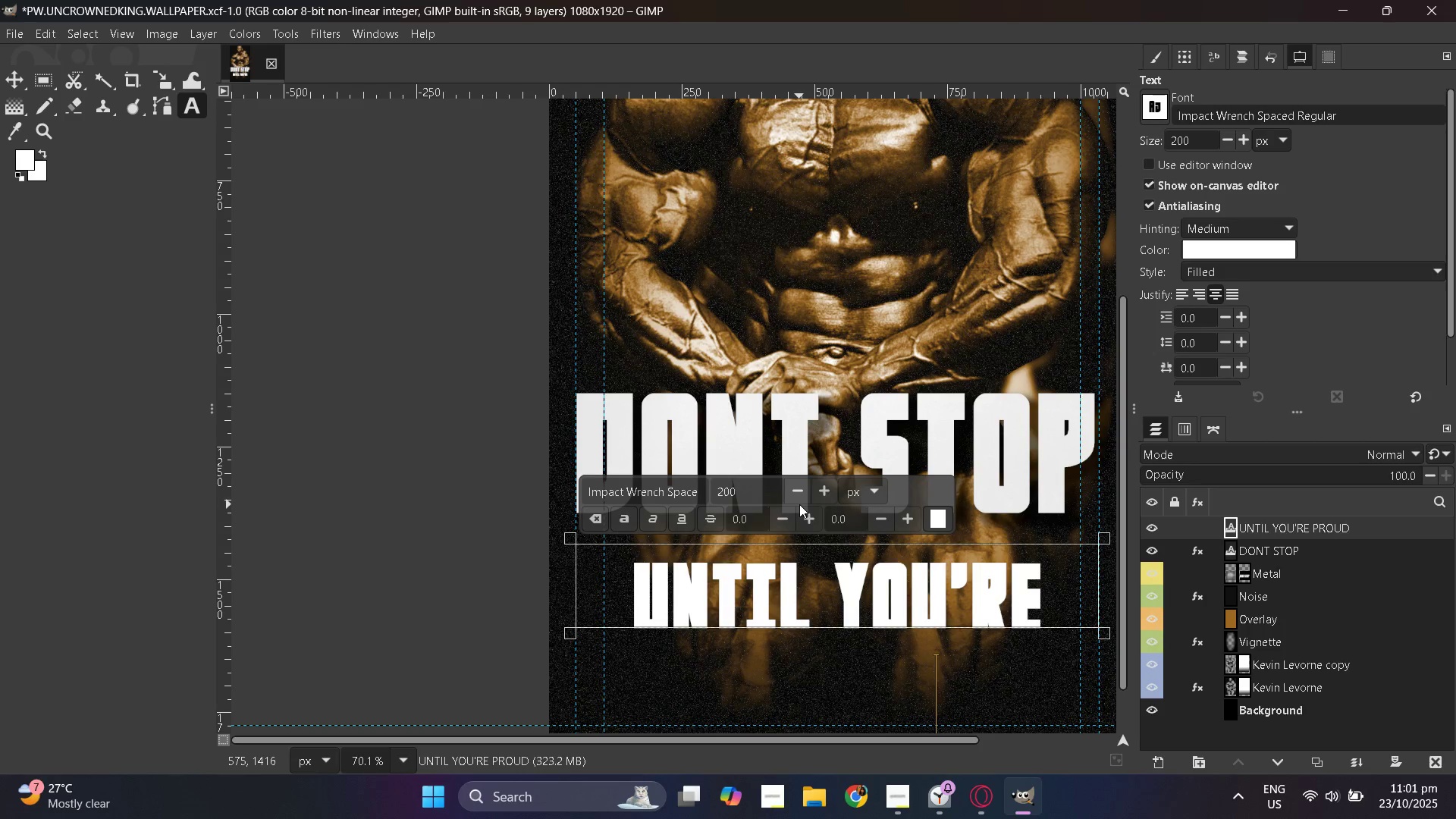 
double_click([796, 493])
 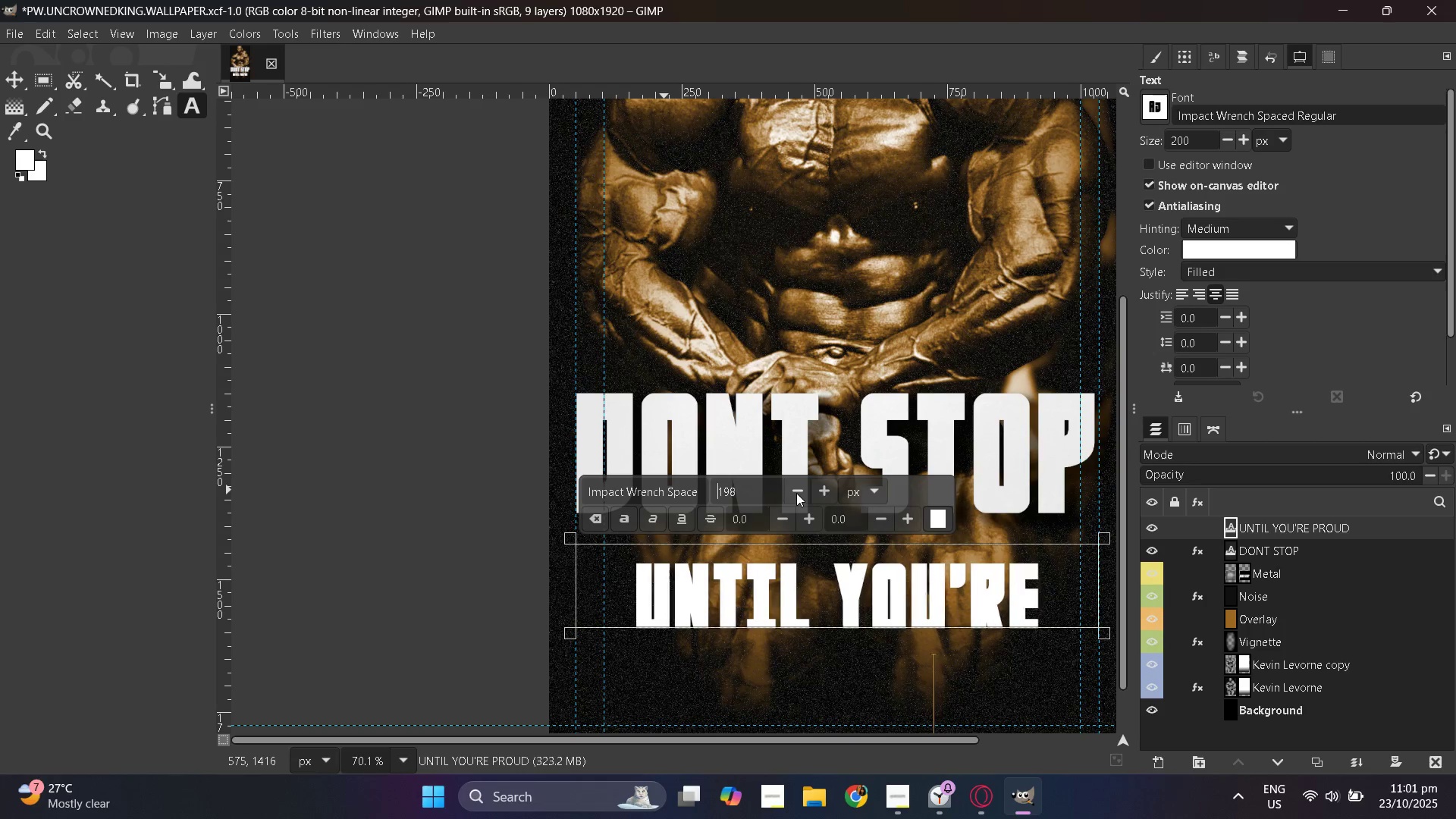 
triple_click([796, 493])
 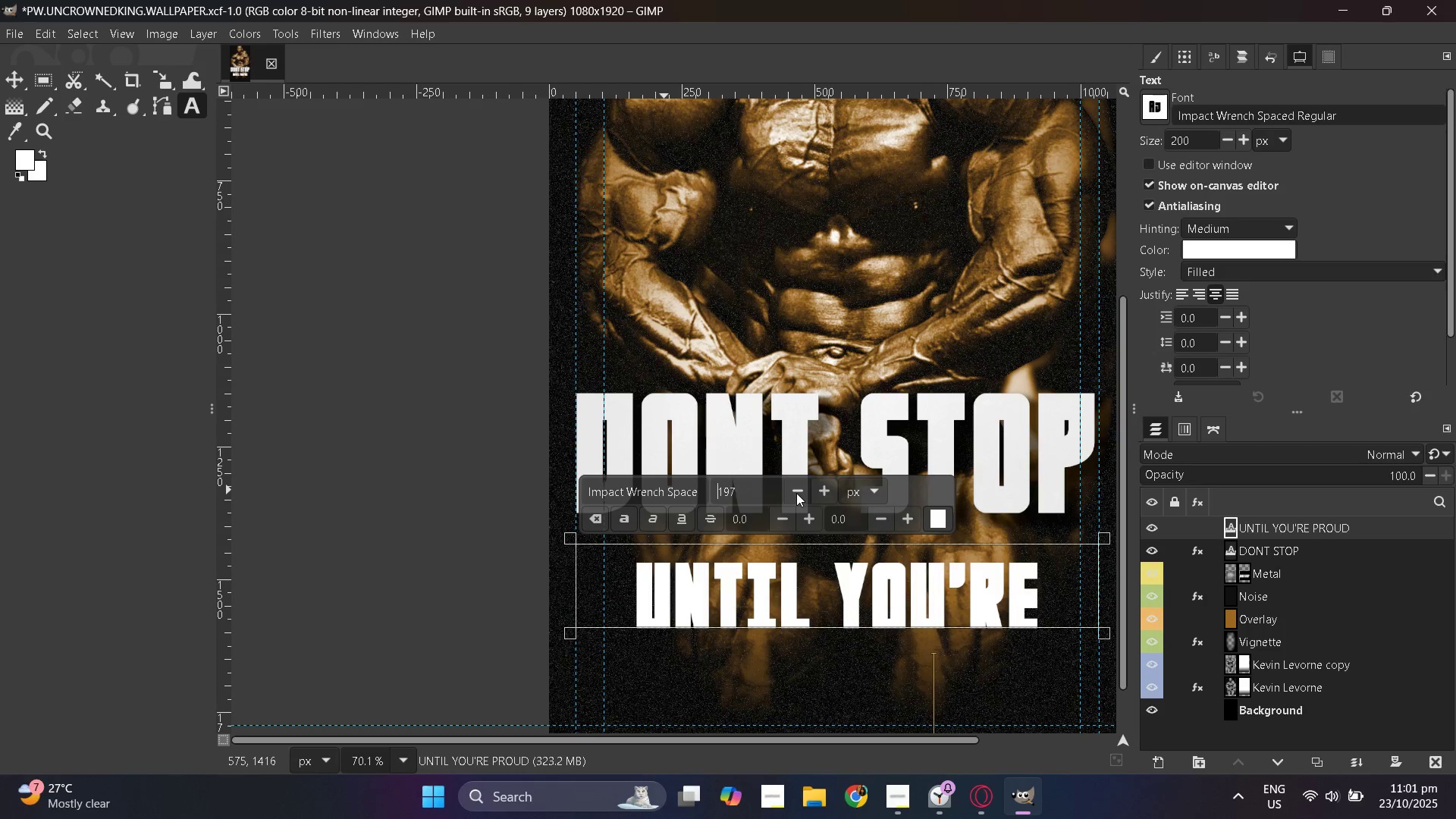 
triple_click([796, 493])
 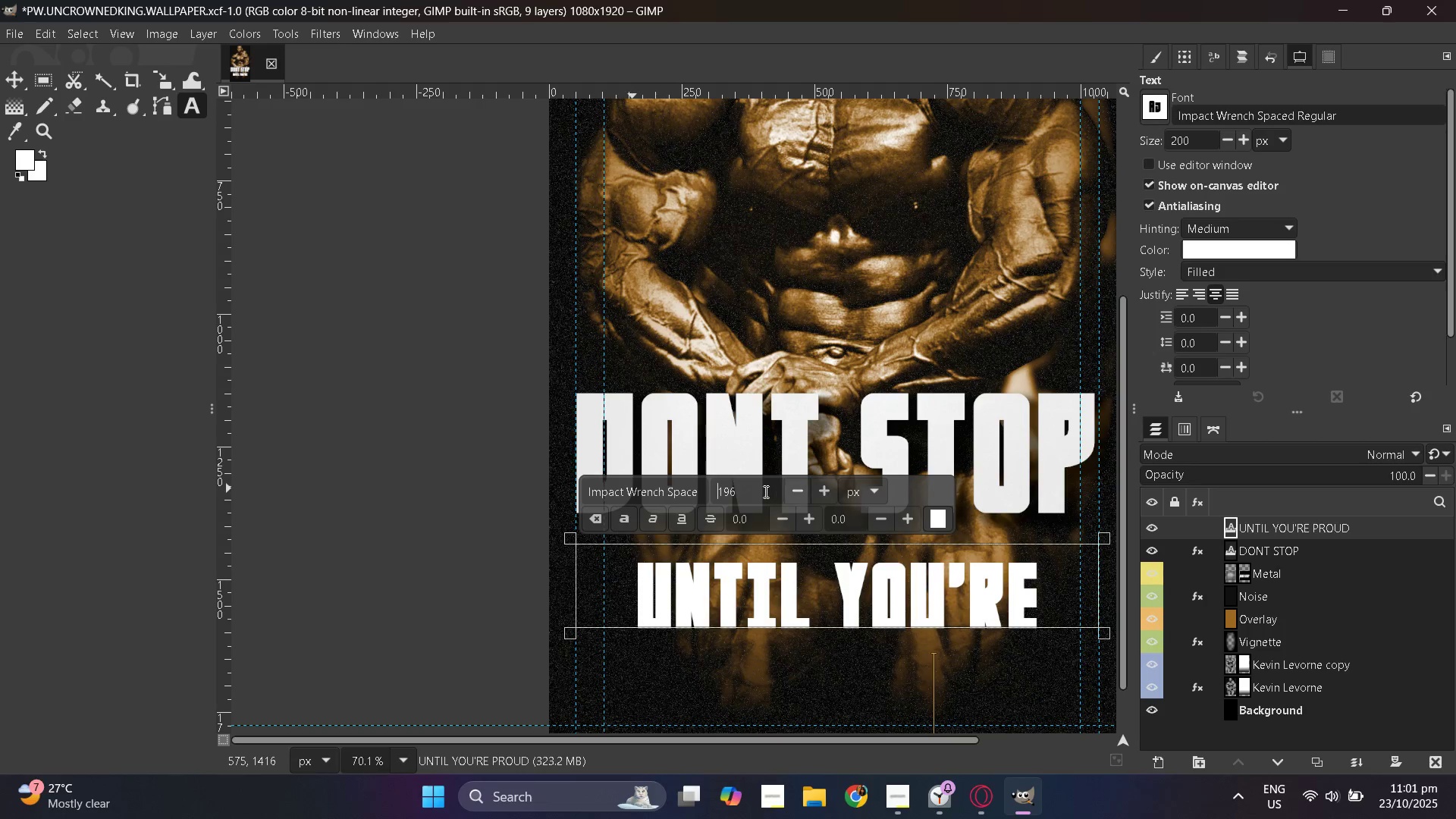 
triple_click([764, 491])
 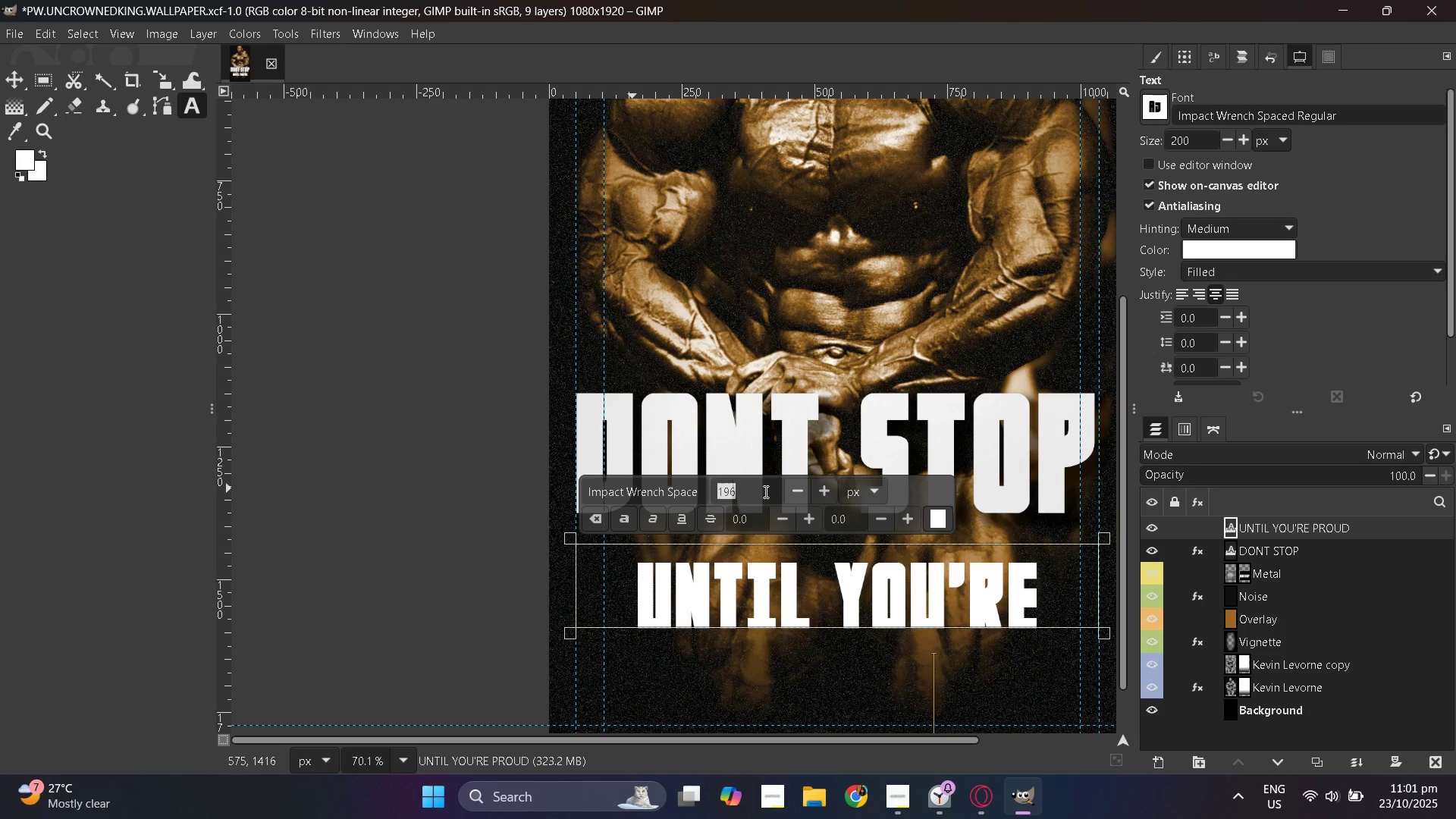 
triple_click([764, 491])
 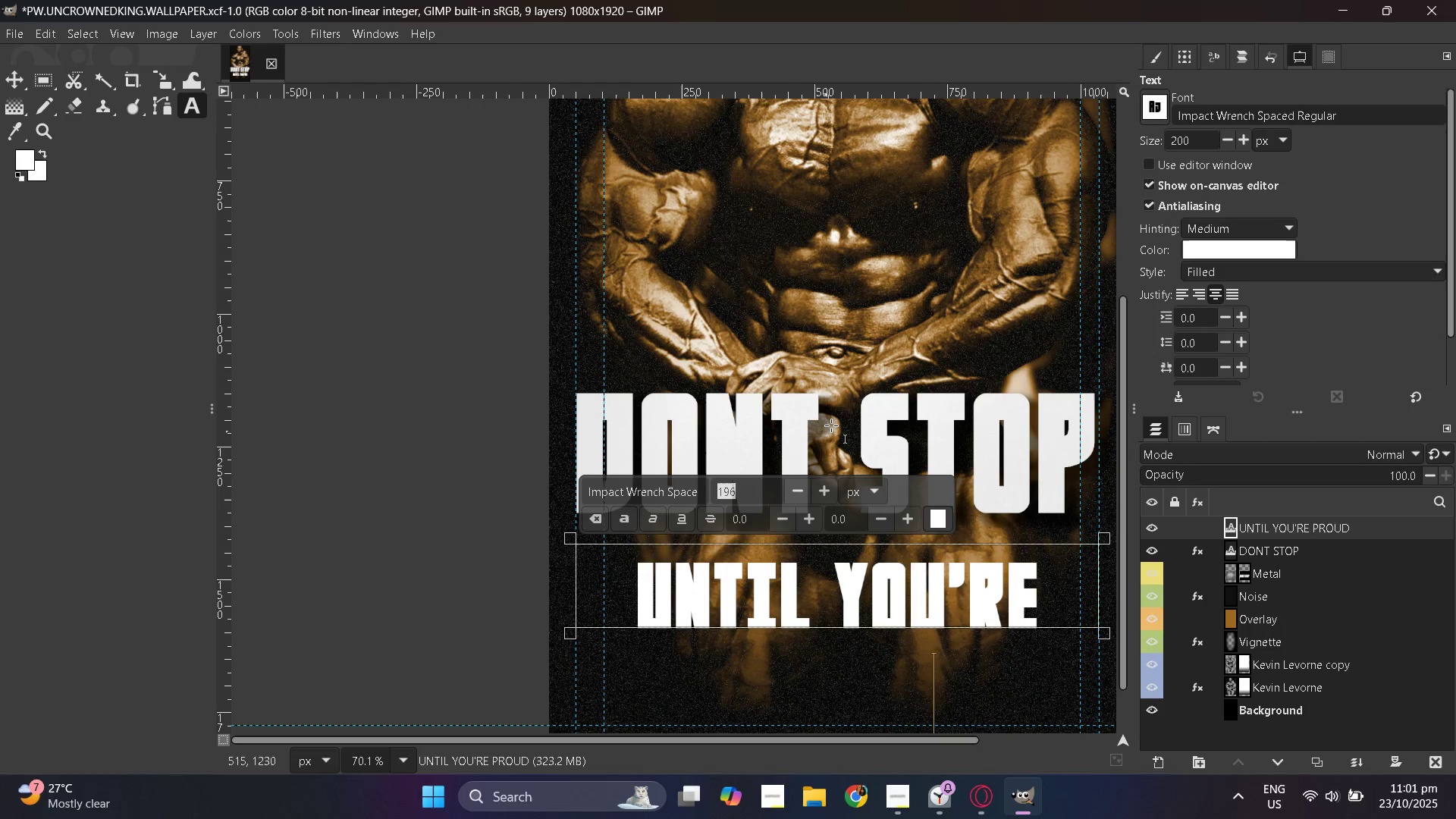 
key(Numpad1)
 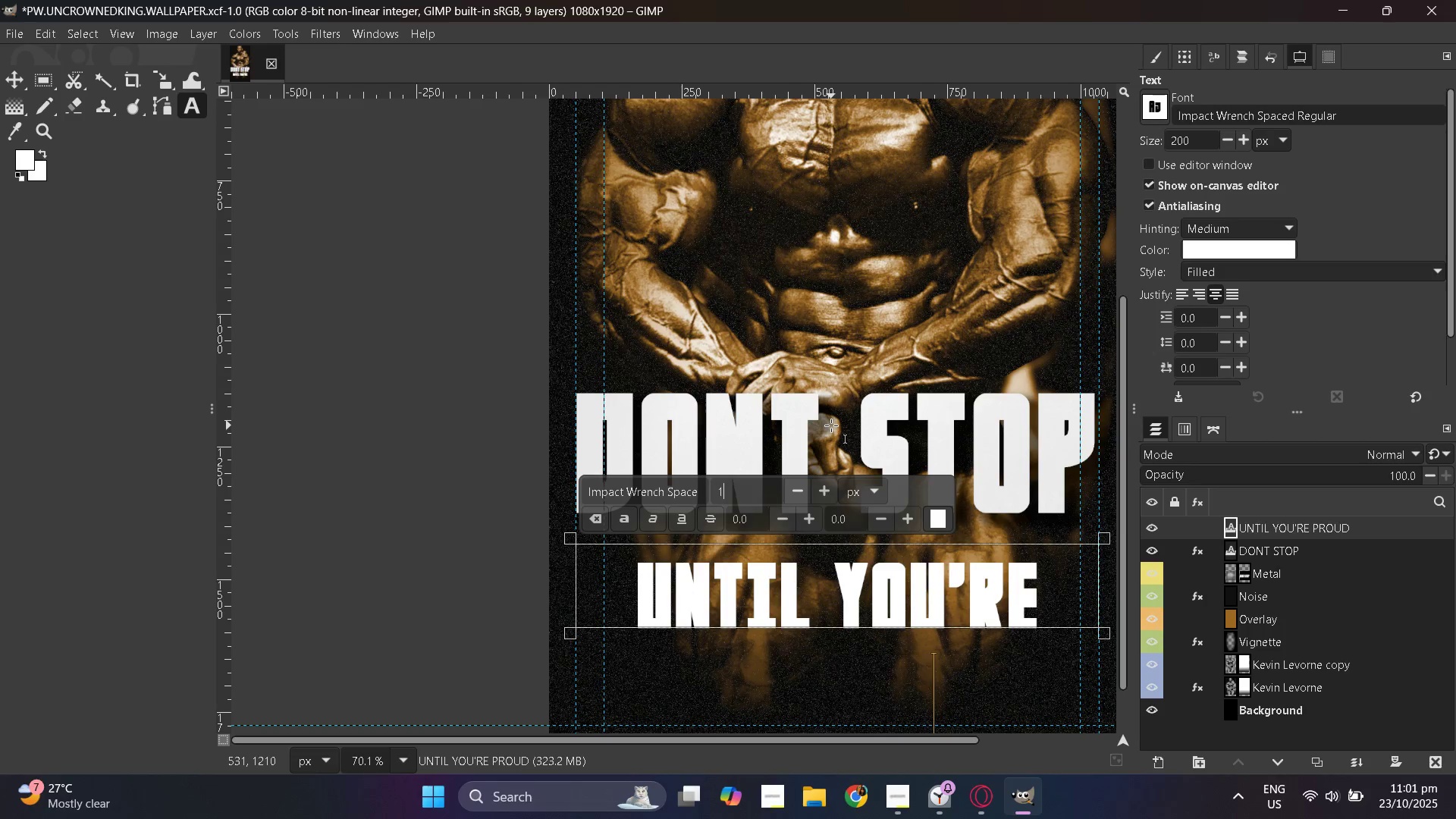 
key(Numpad5)
 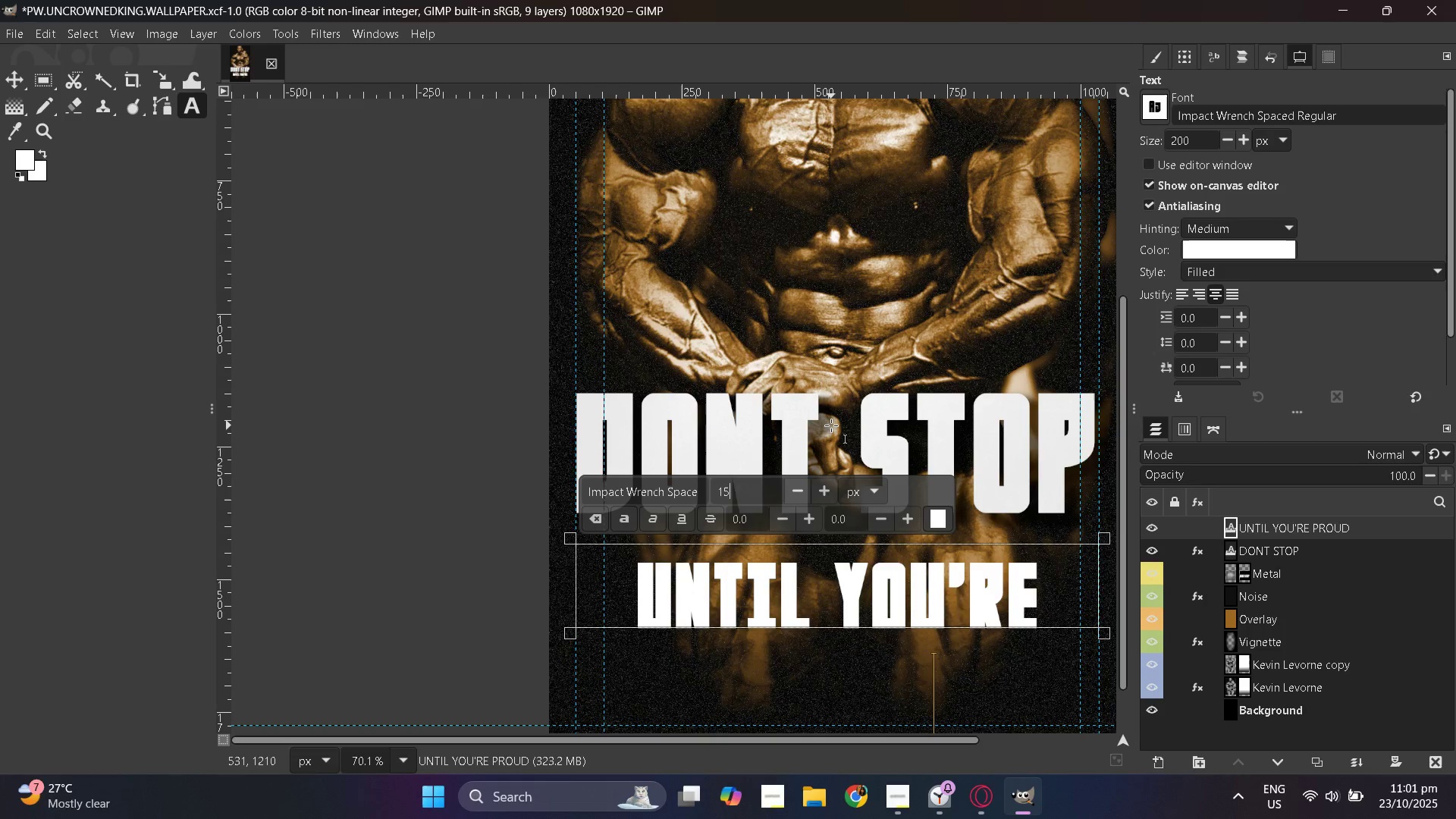 
key(Numpad0)
 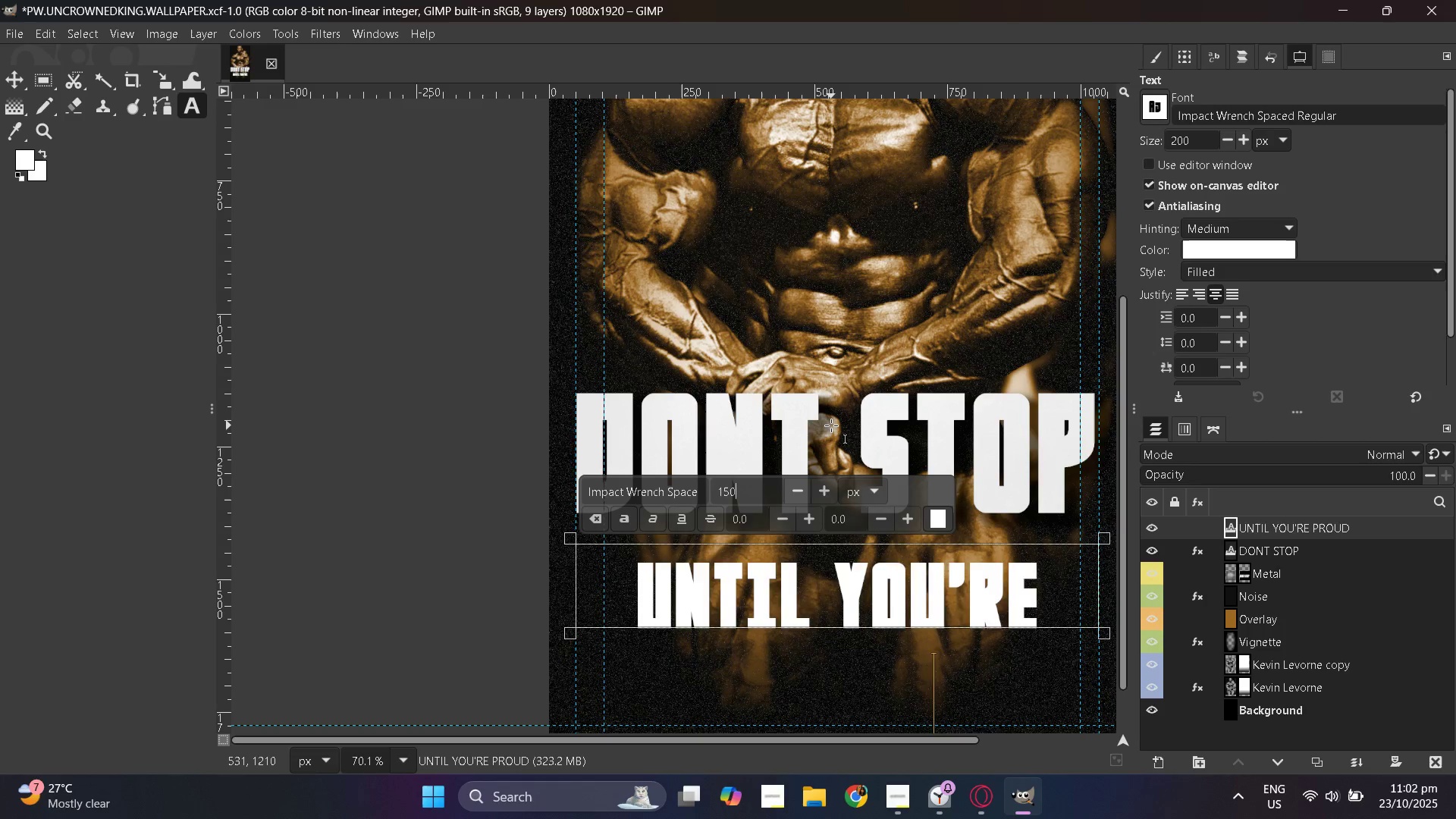 
key(NumpadEnter)
 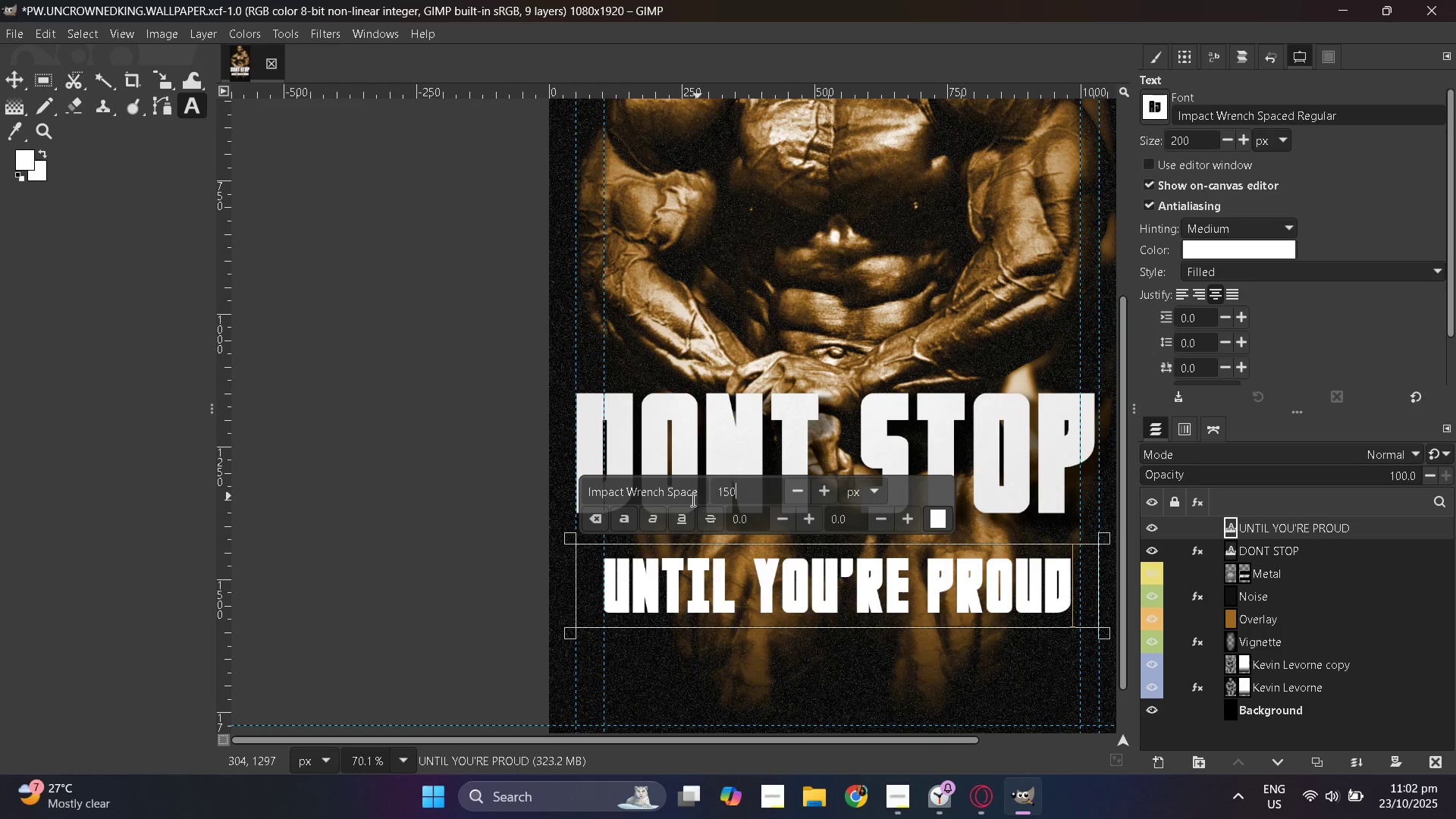 
double_click([681, 492])
 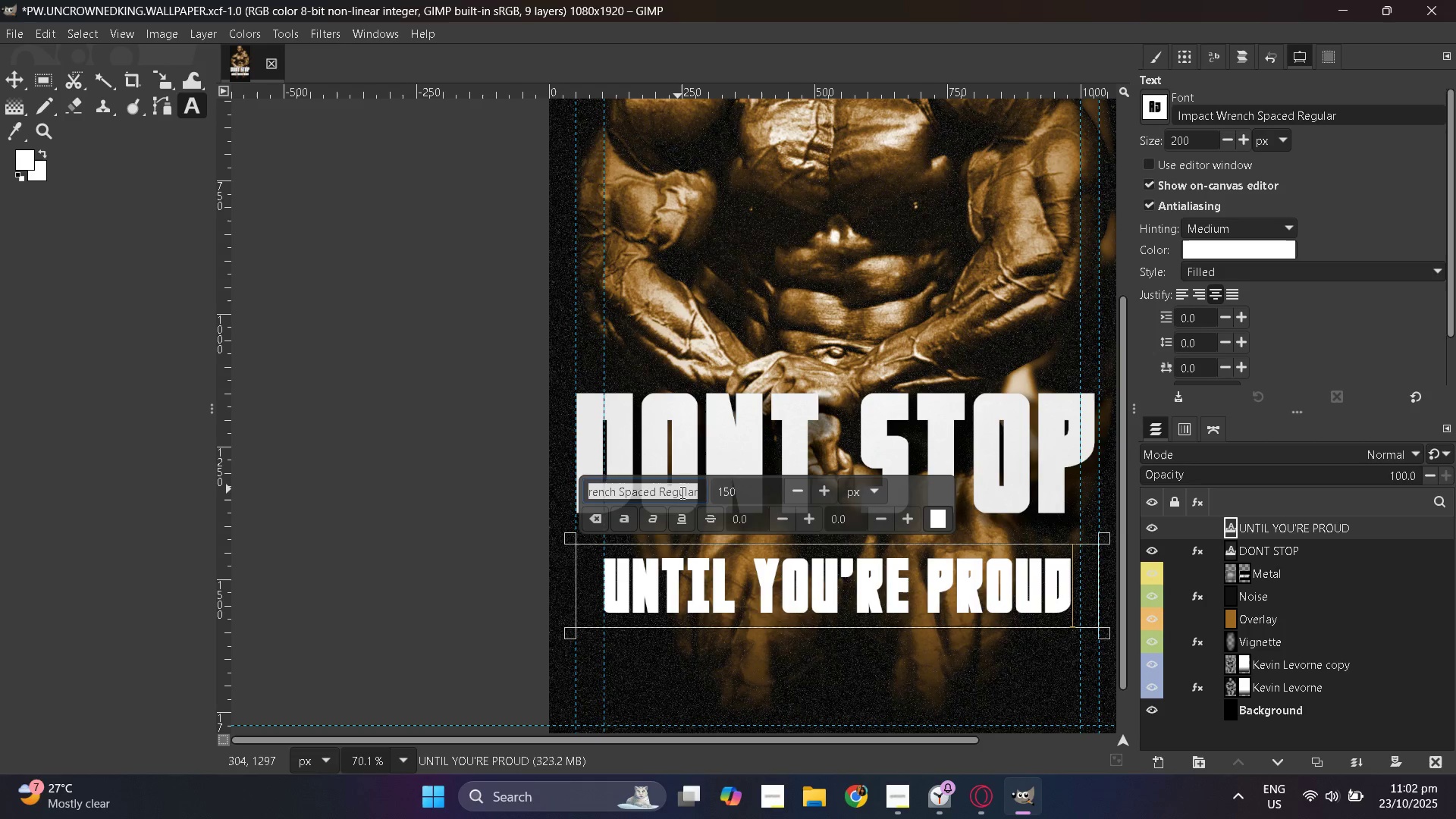 
triple_click([681, 492])
 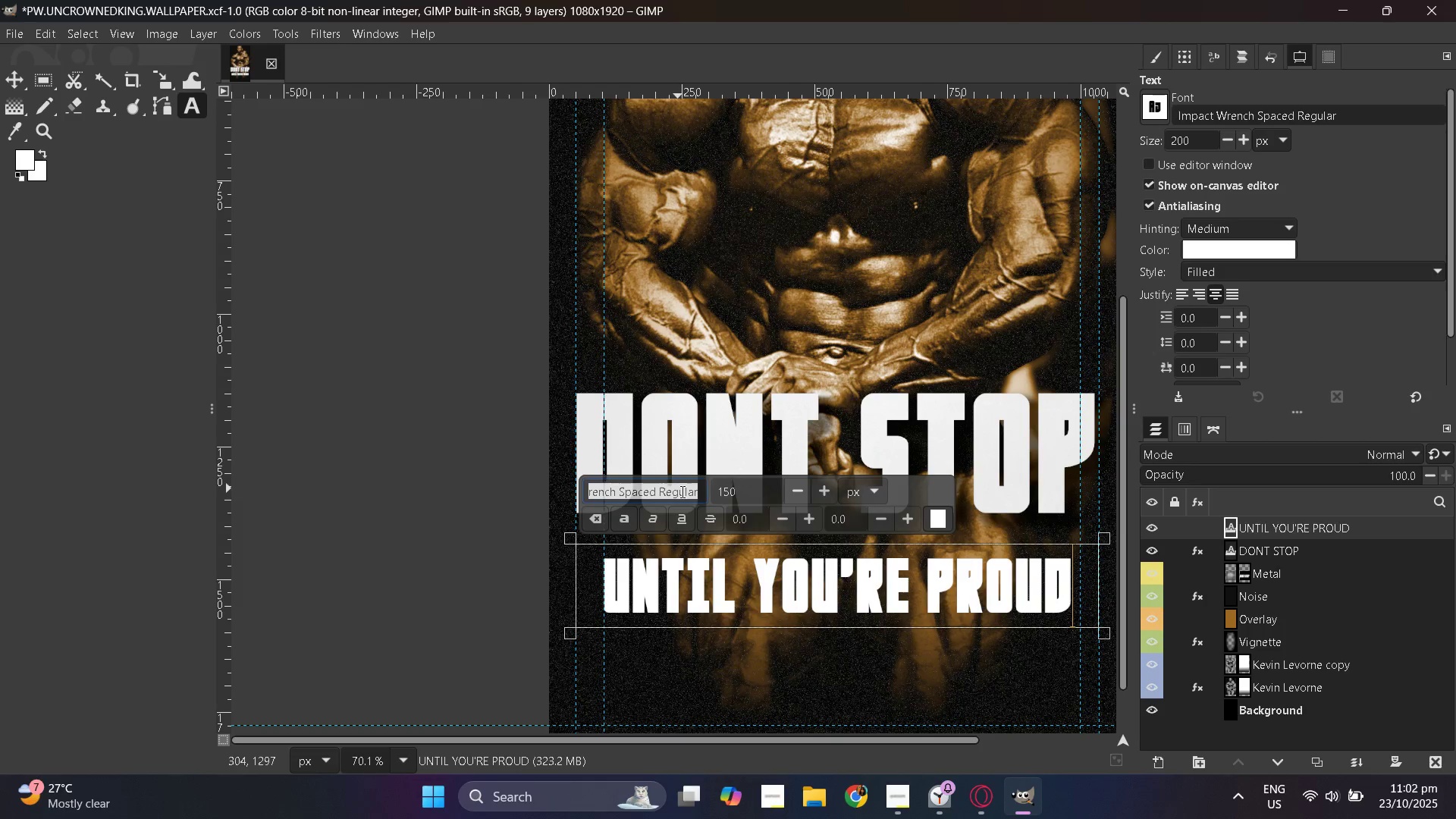 
type(SANS)
 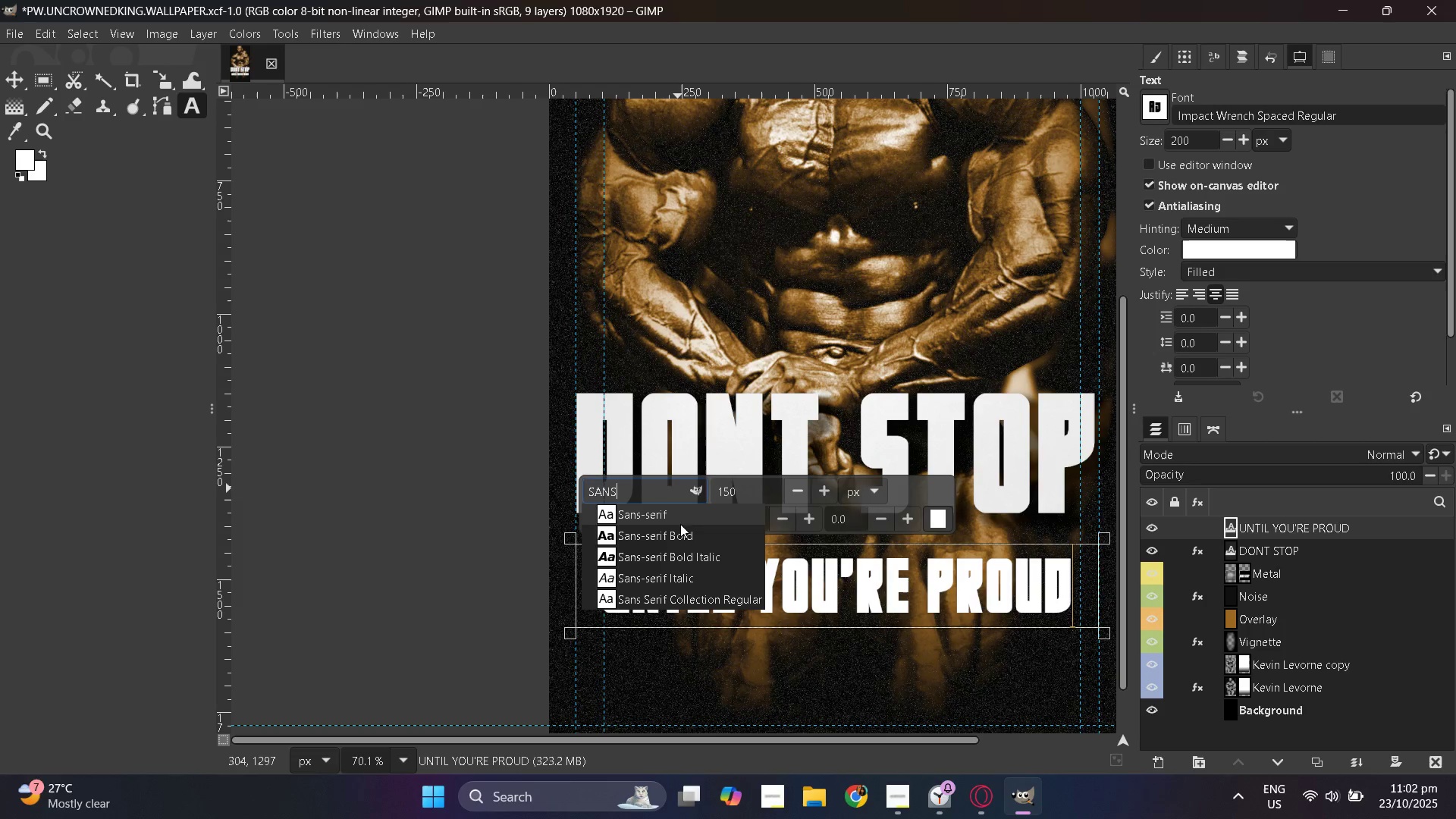 
left_click([687, 536])
 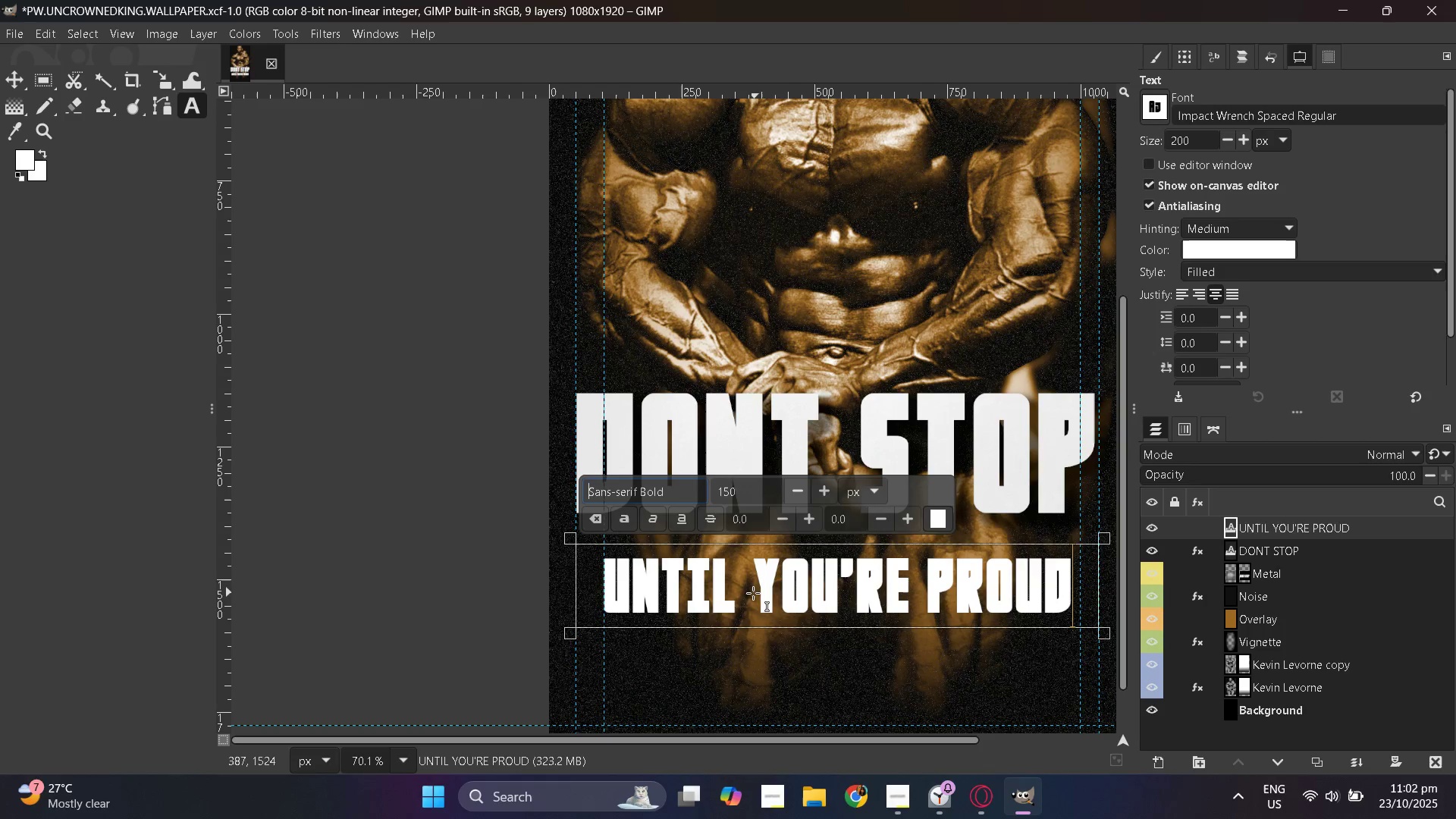 
double_click([750, 595])
 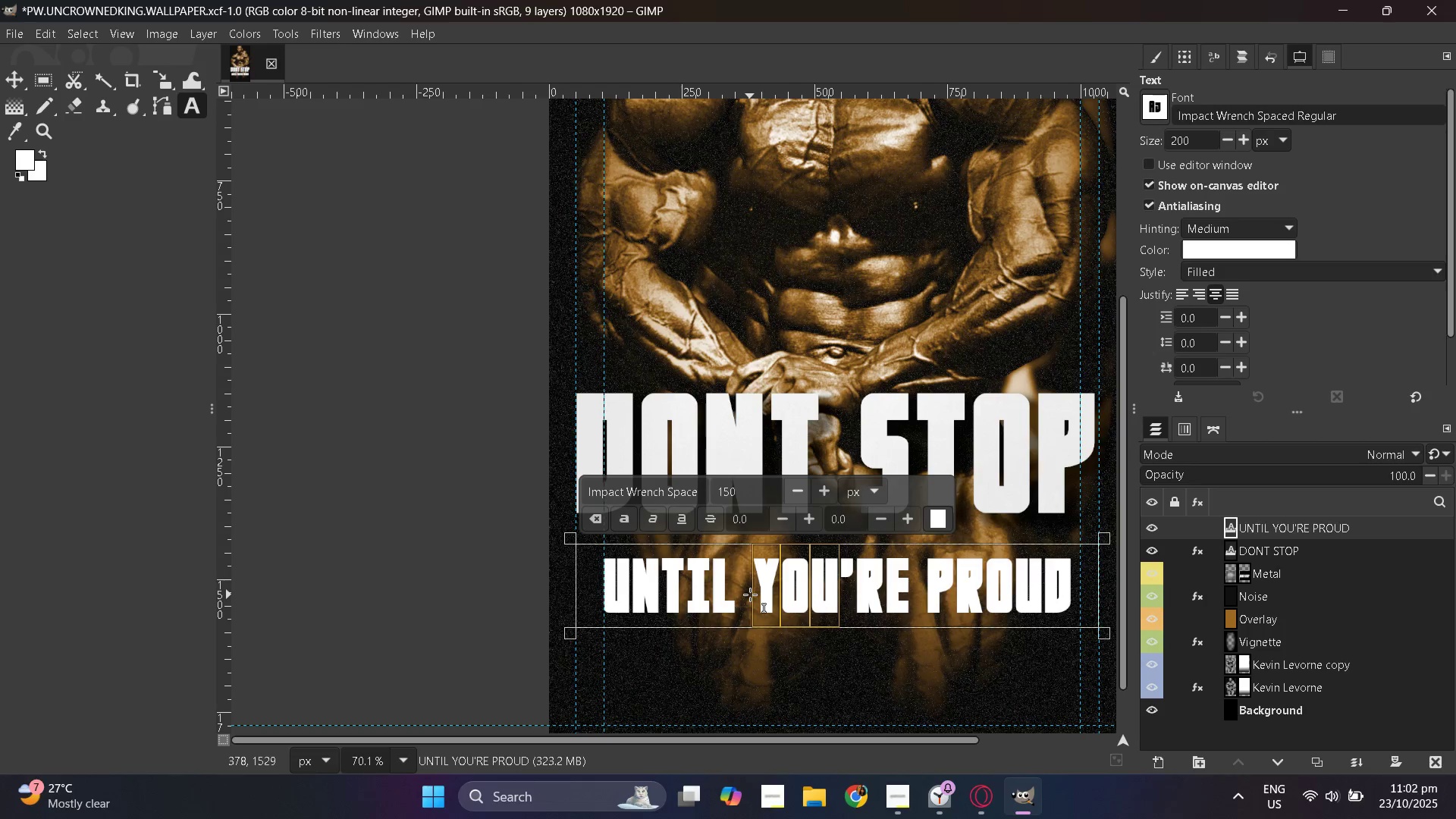 
triple_click([750, 595])
 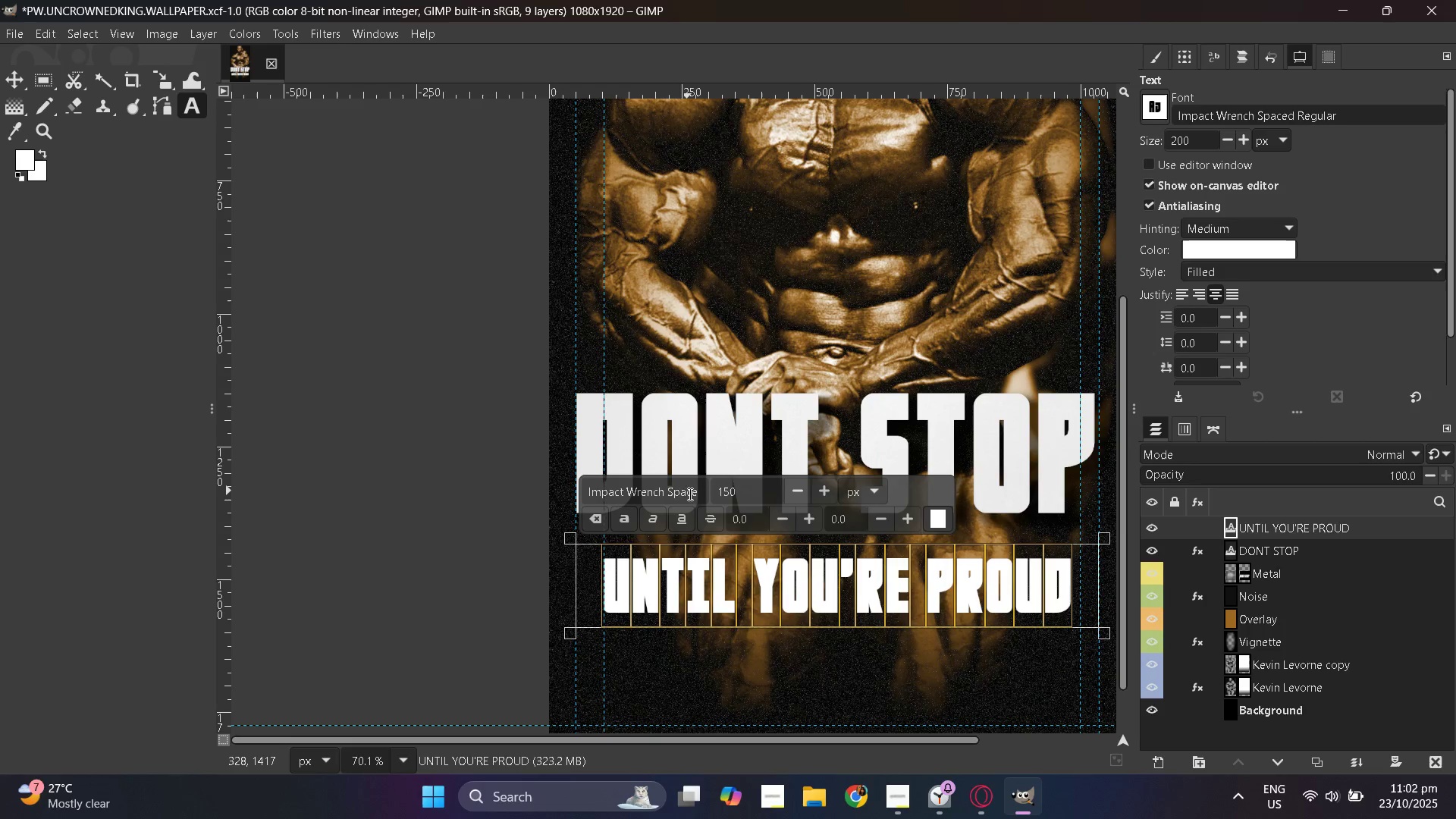 
double_click([685, 494])
 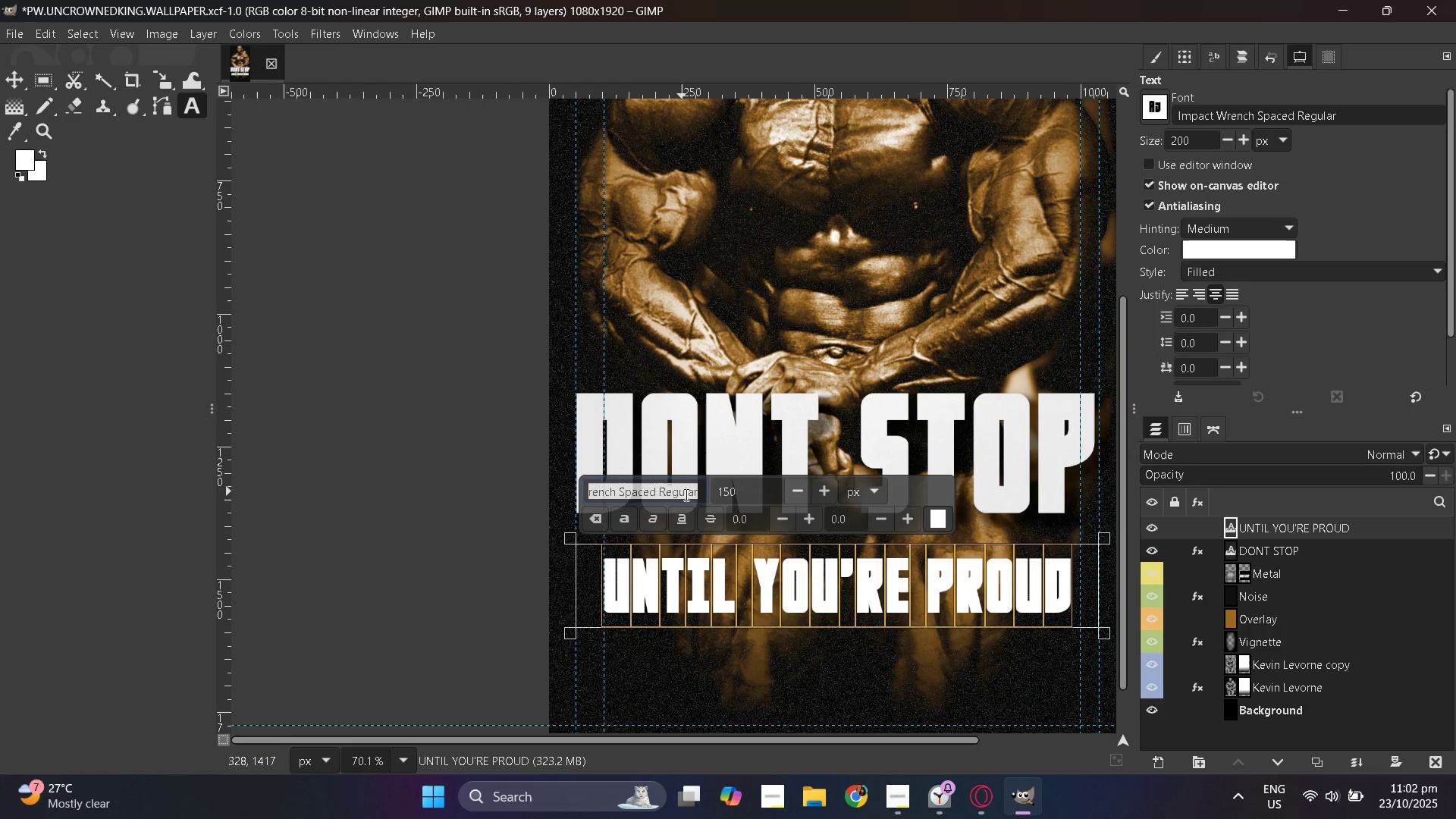 
triple_click([685, 494])
 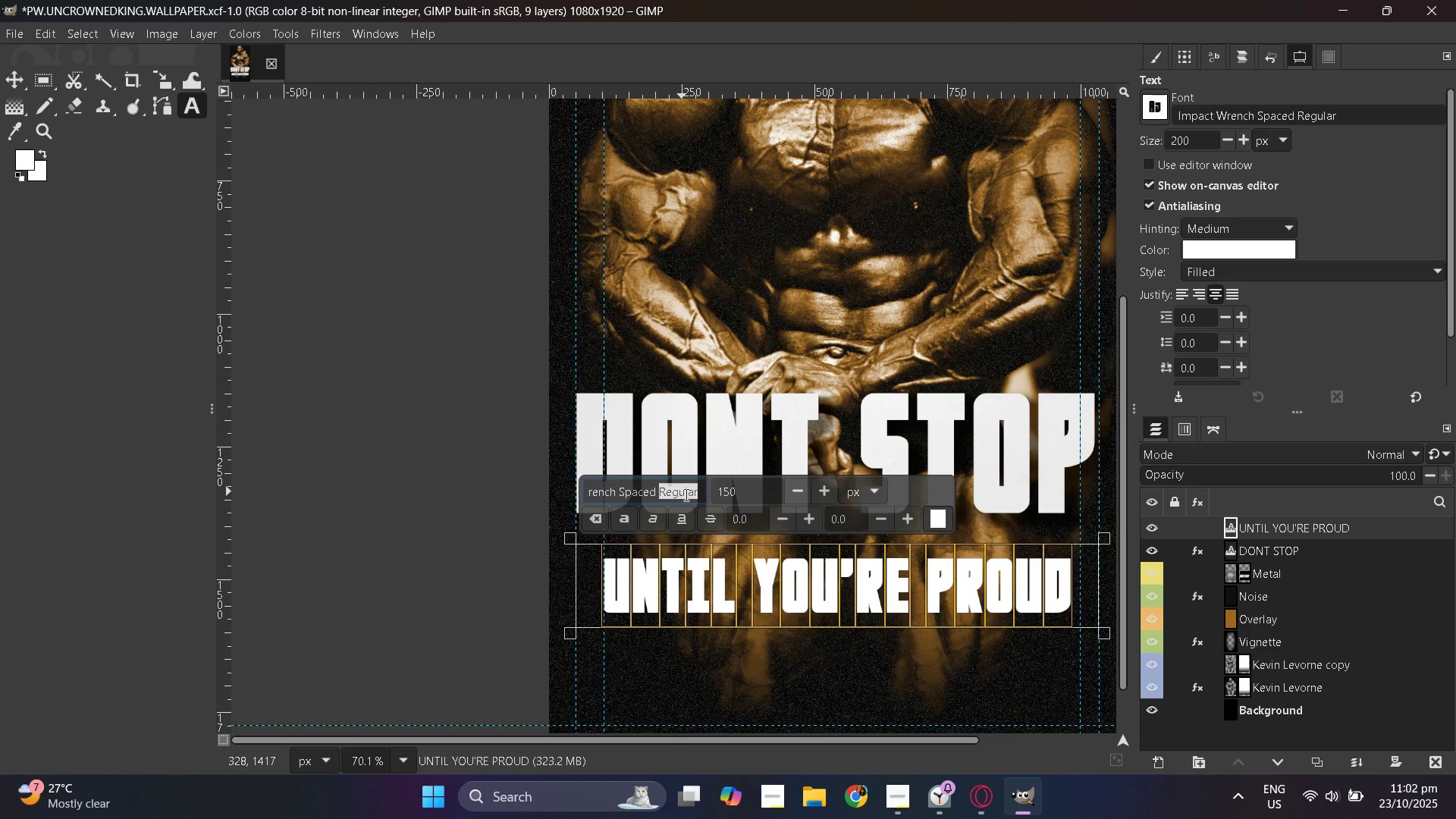 
triple_click([685, 494])
 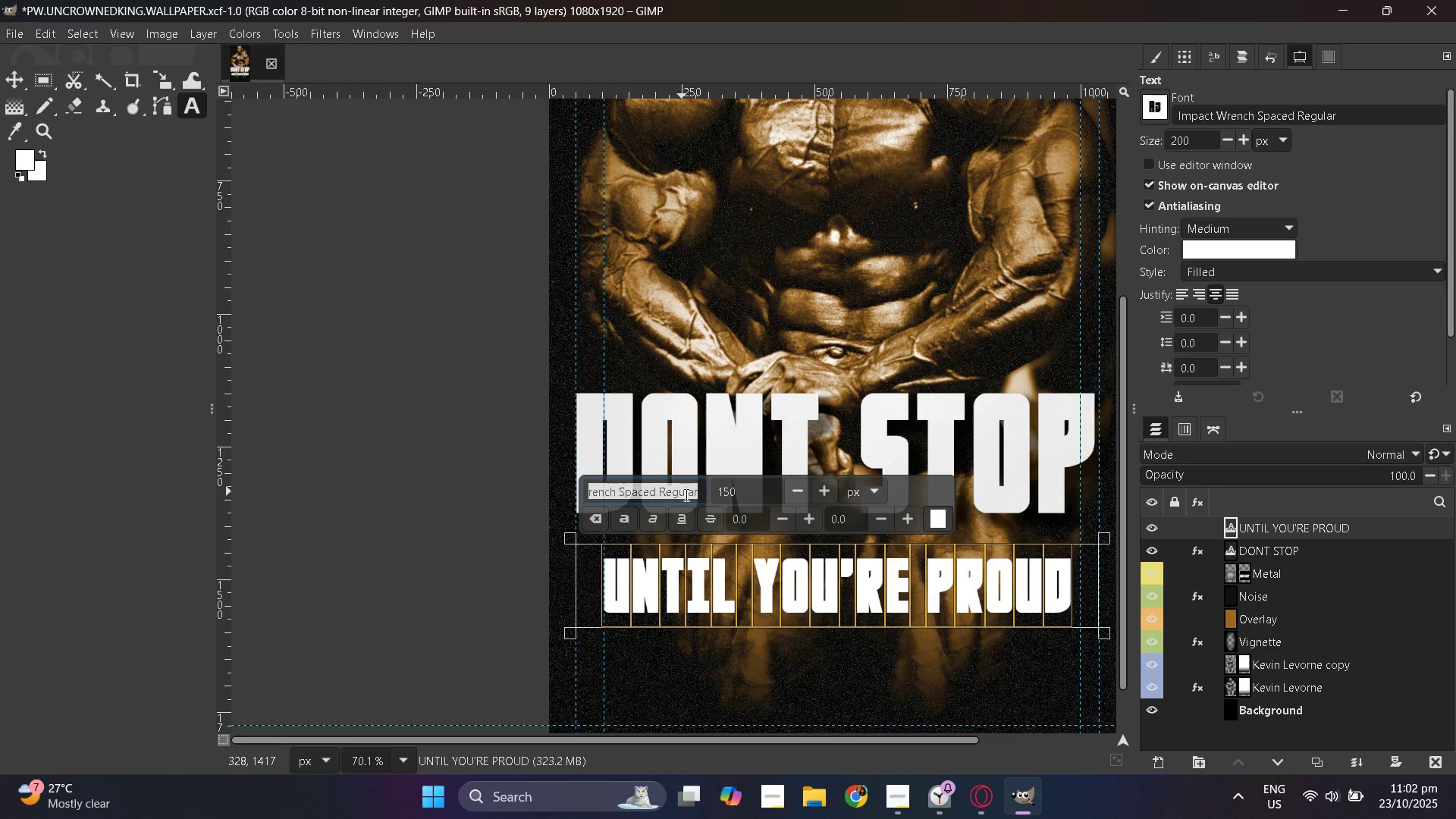 
triple_click([685, 494])
 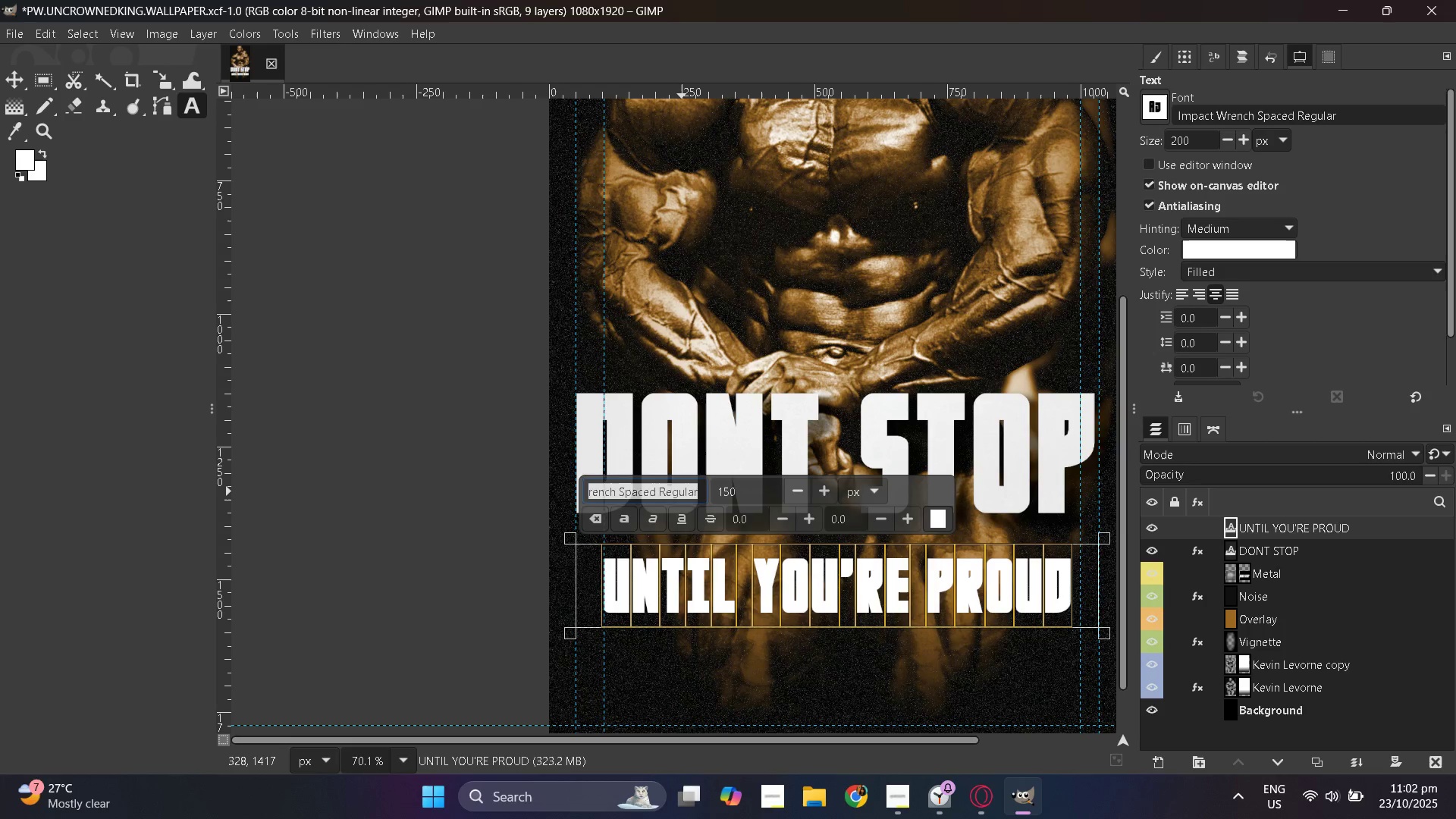 
type(SA)
key(Backspace)
type(an)
 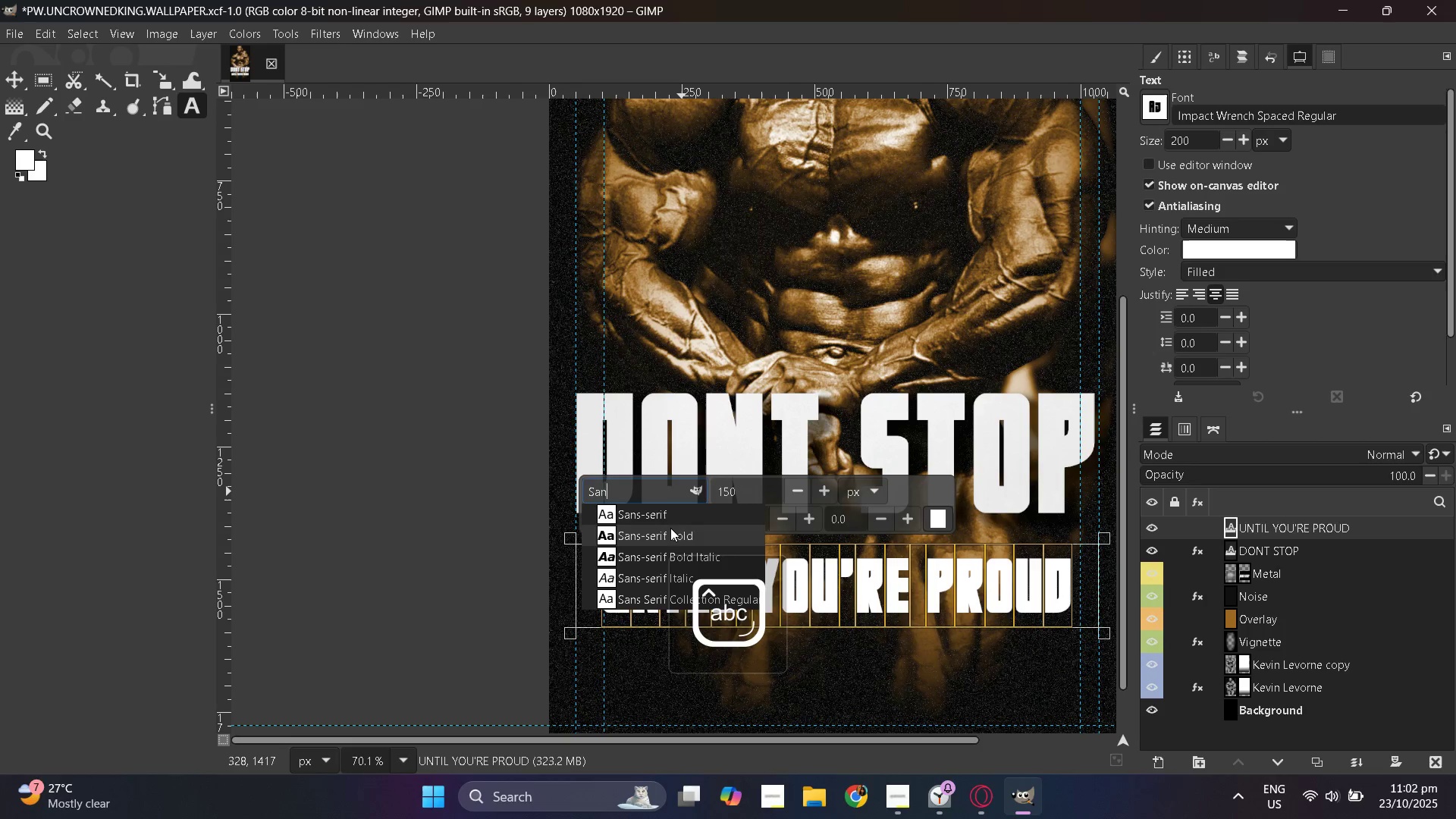 
left_click([667, 514])
 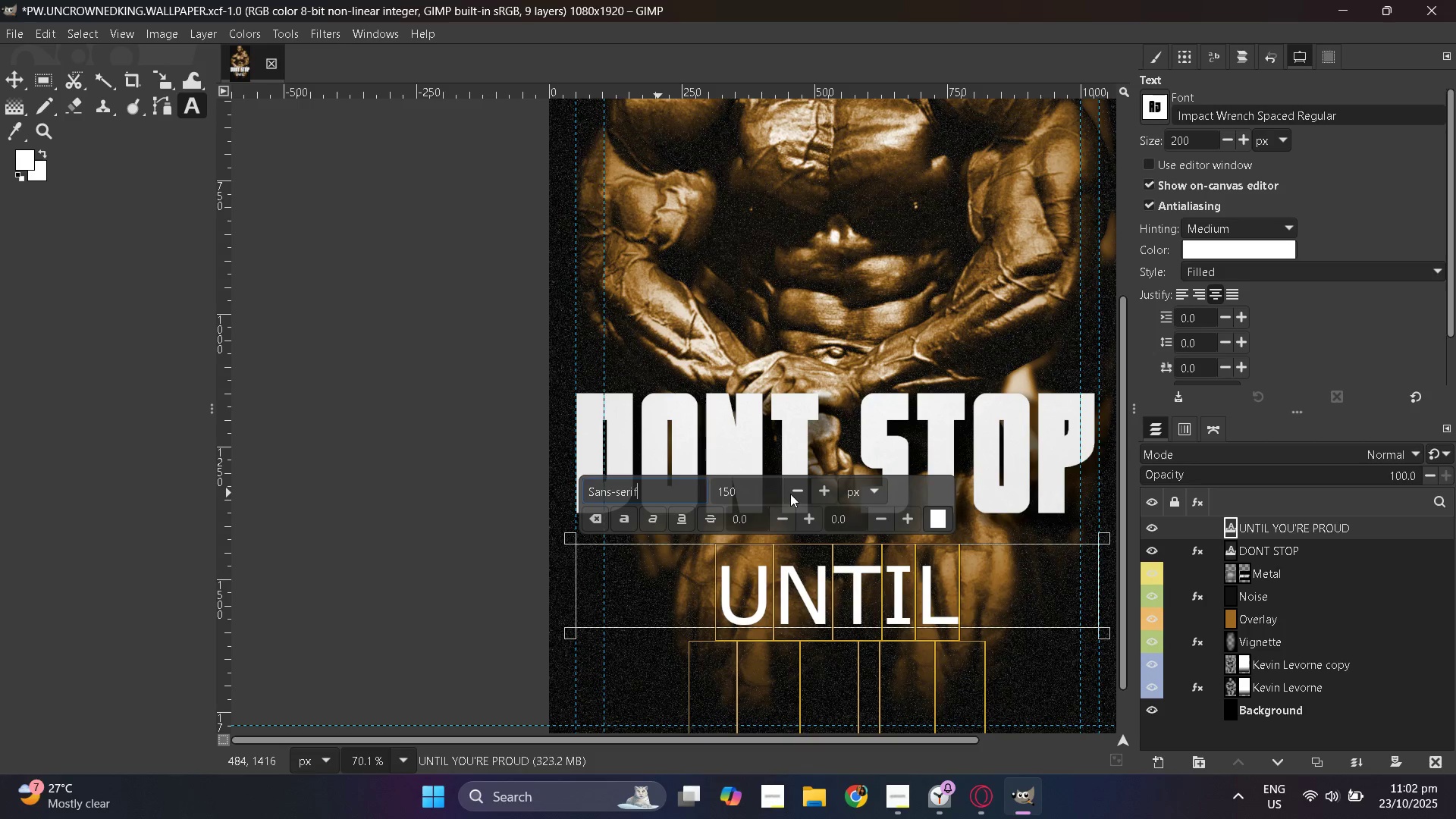 
double_click([791, 492])
 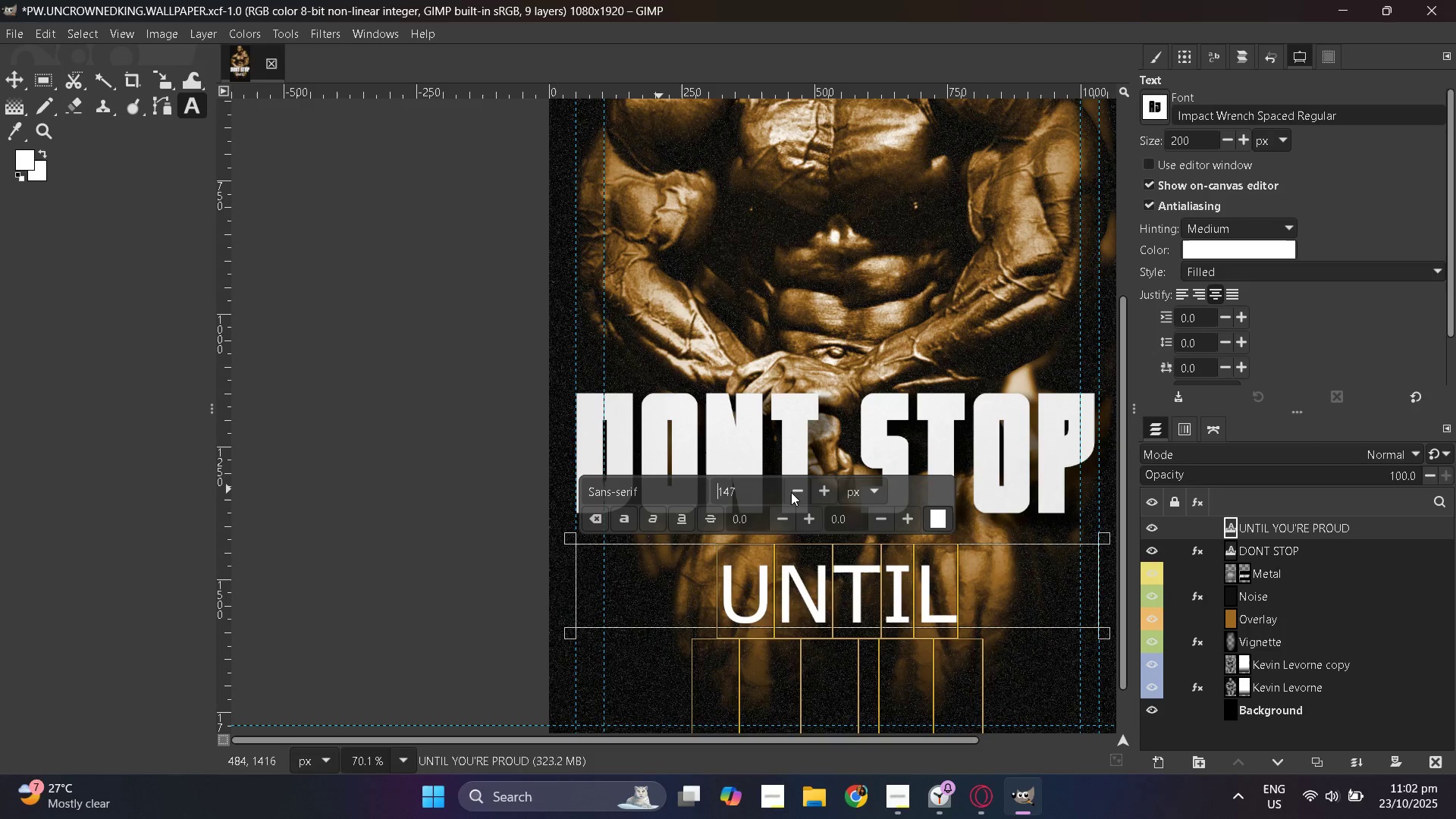 
triple_click([791, 492])
 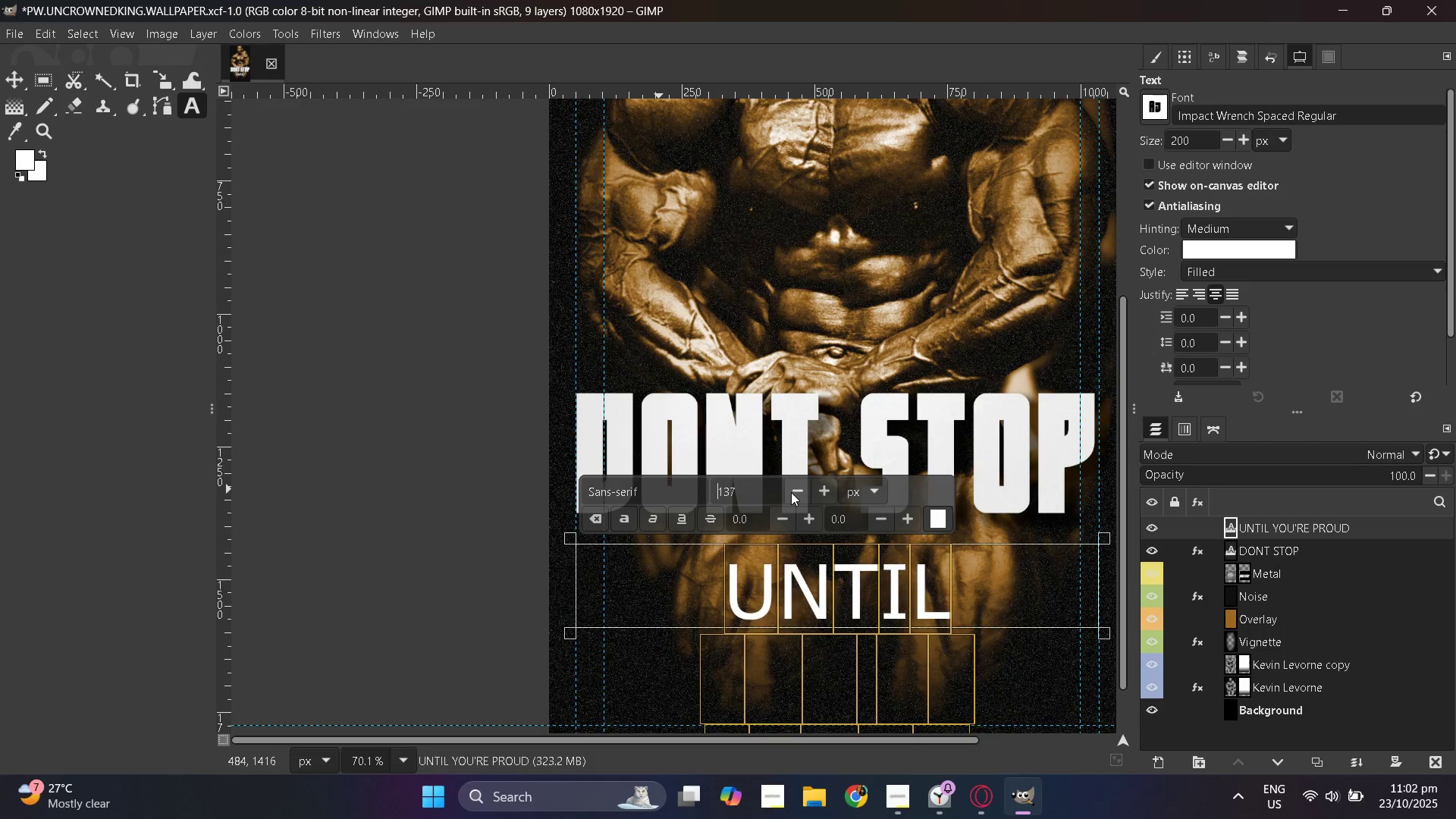 
triple_click([791, 492])
 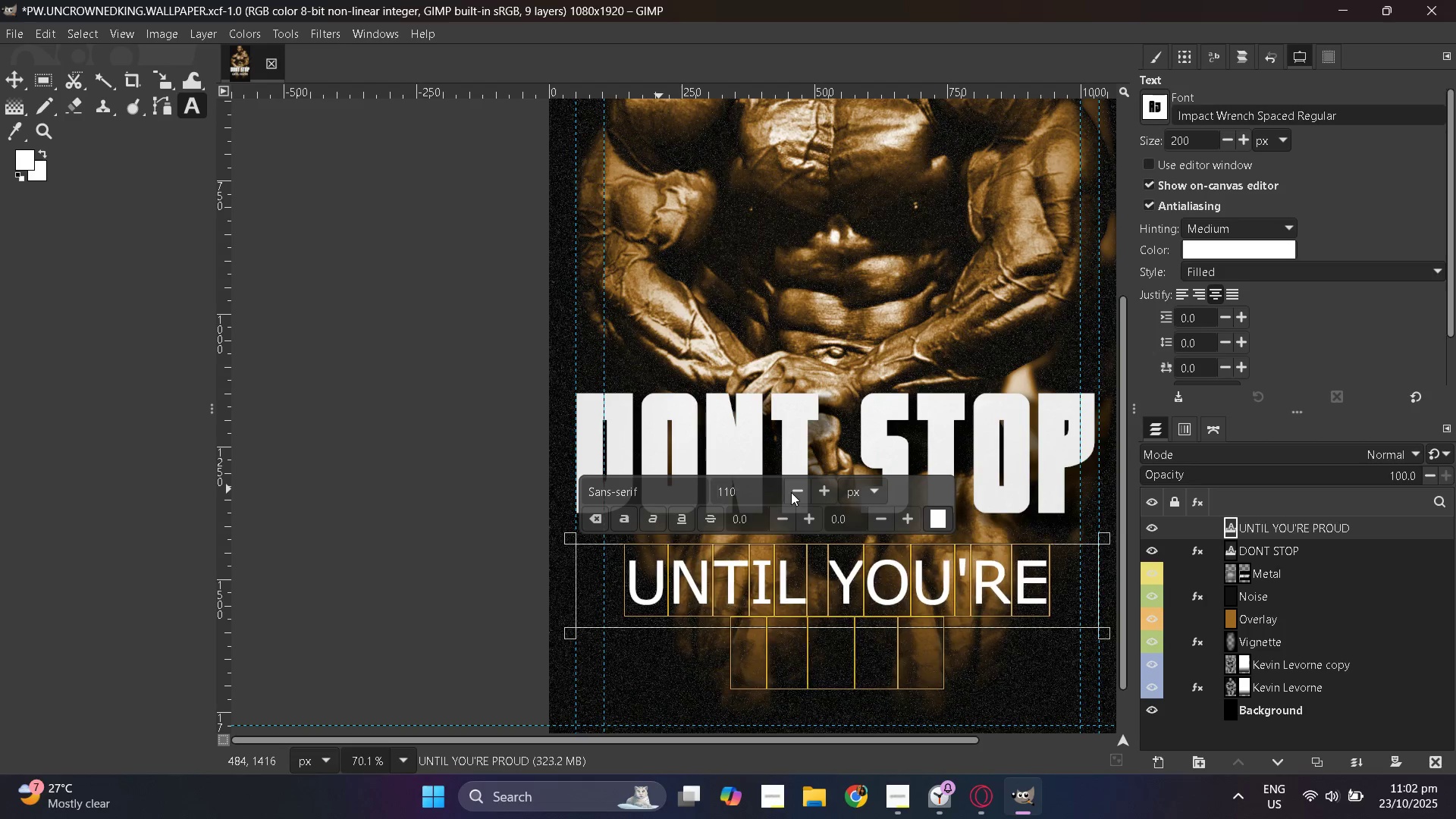 
triple_click([791, 492])
 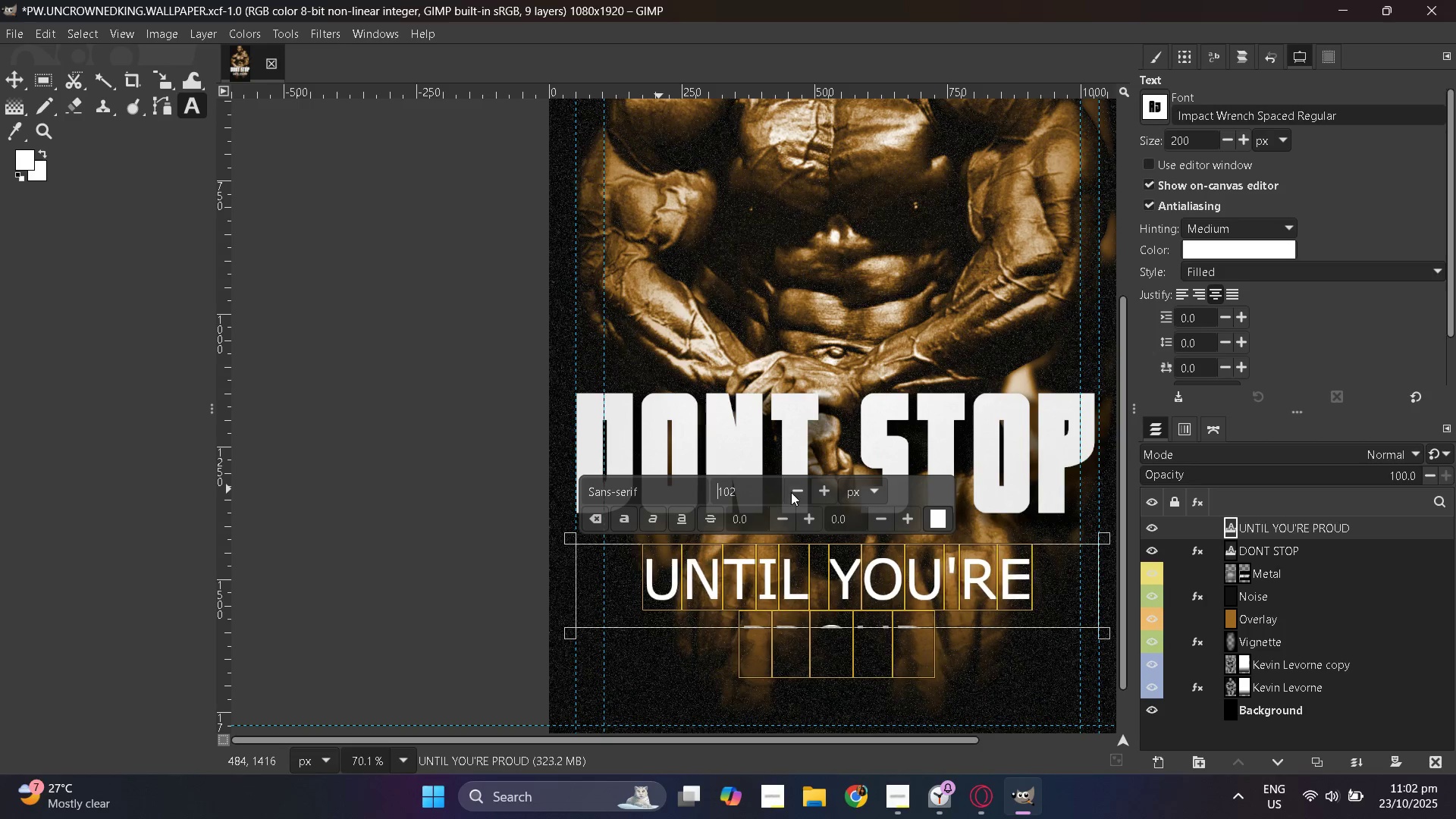 
triple_click([791, 492])
 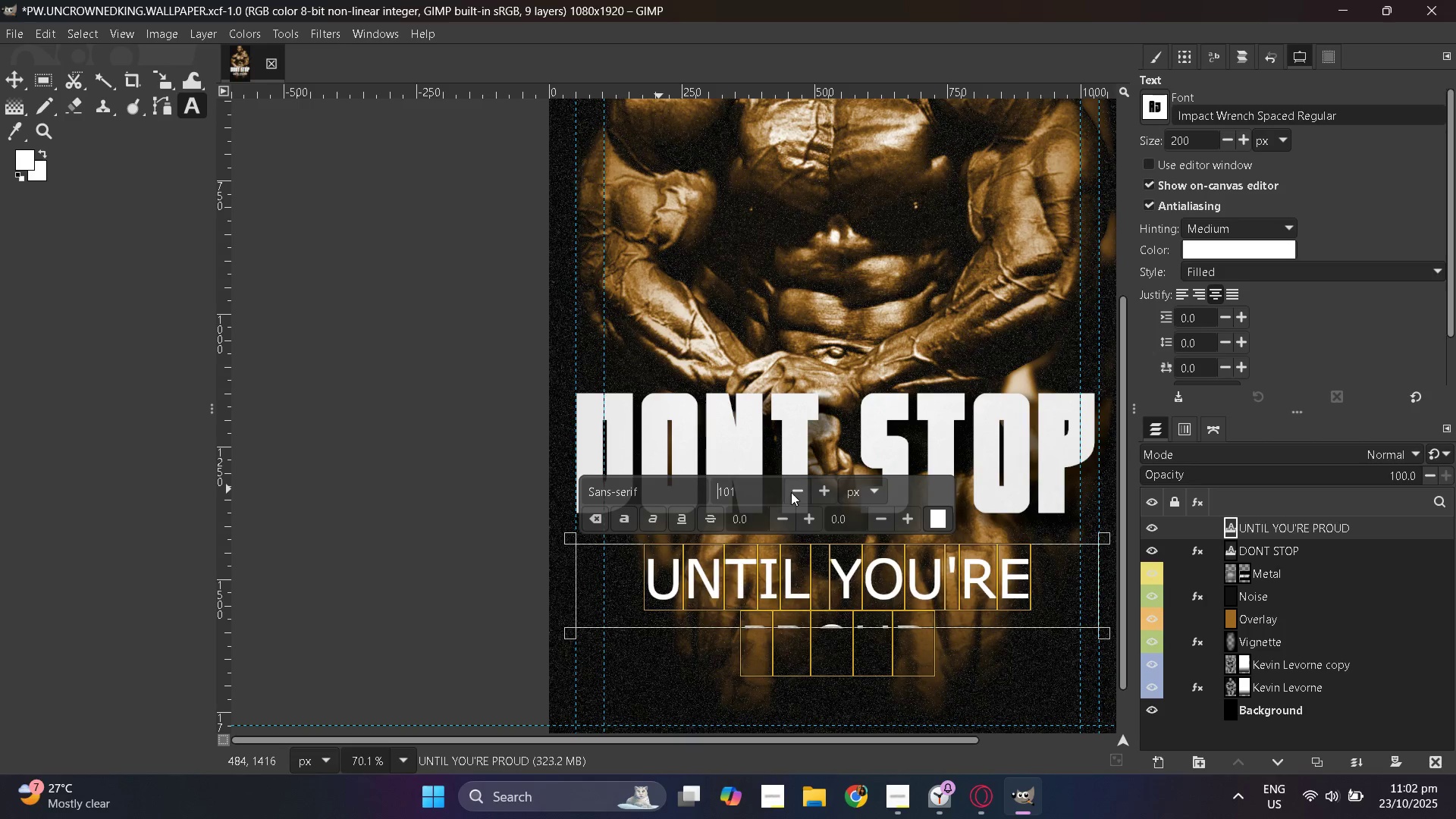 
triple_click([791, 492])
 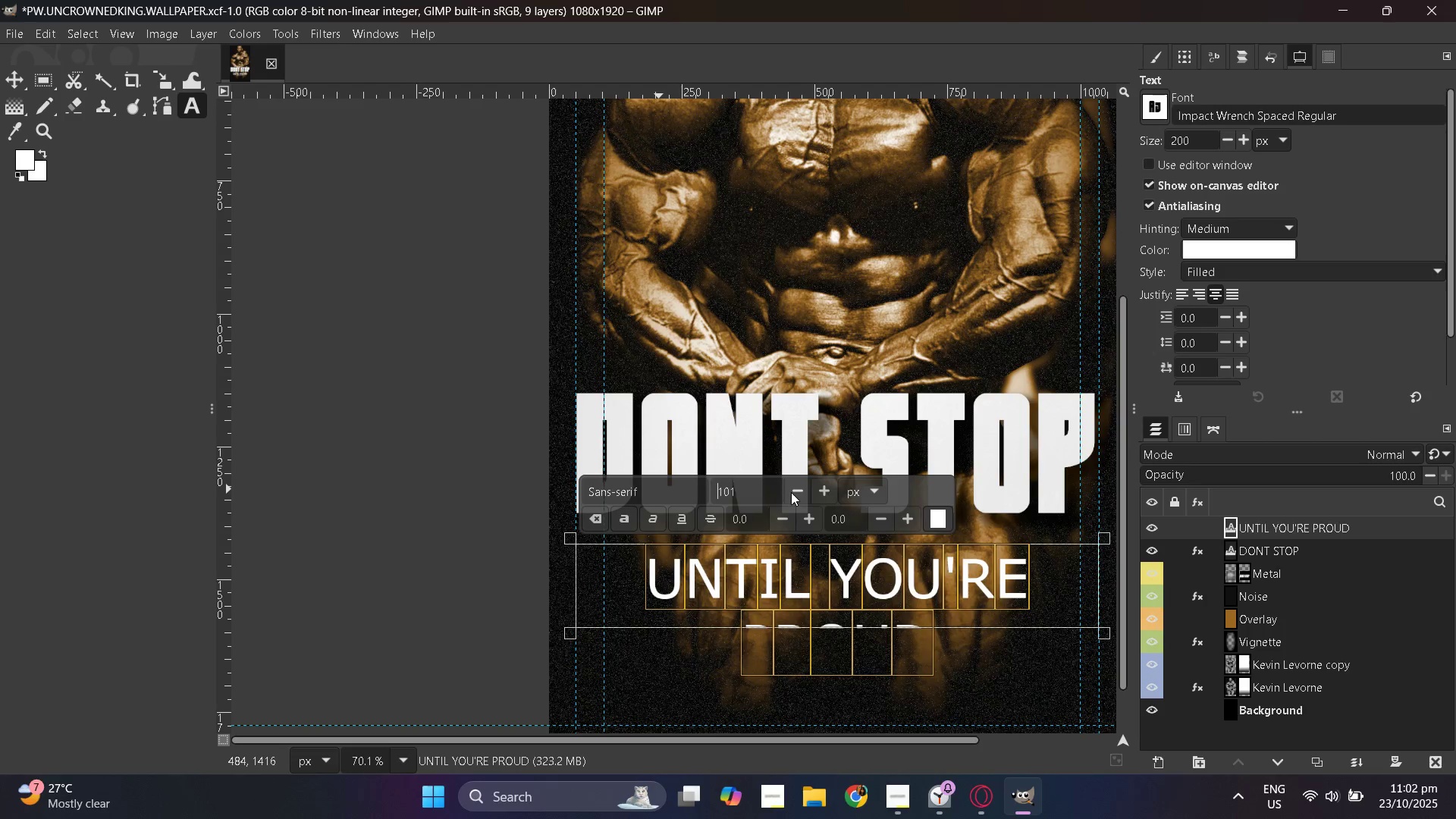 
triple_click([791, 492])
 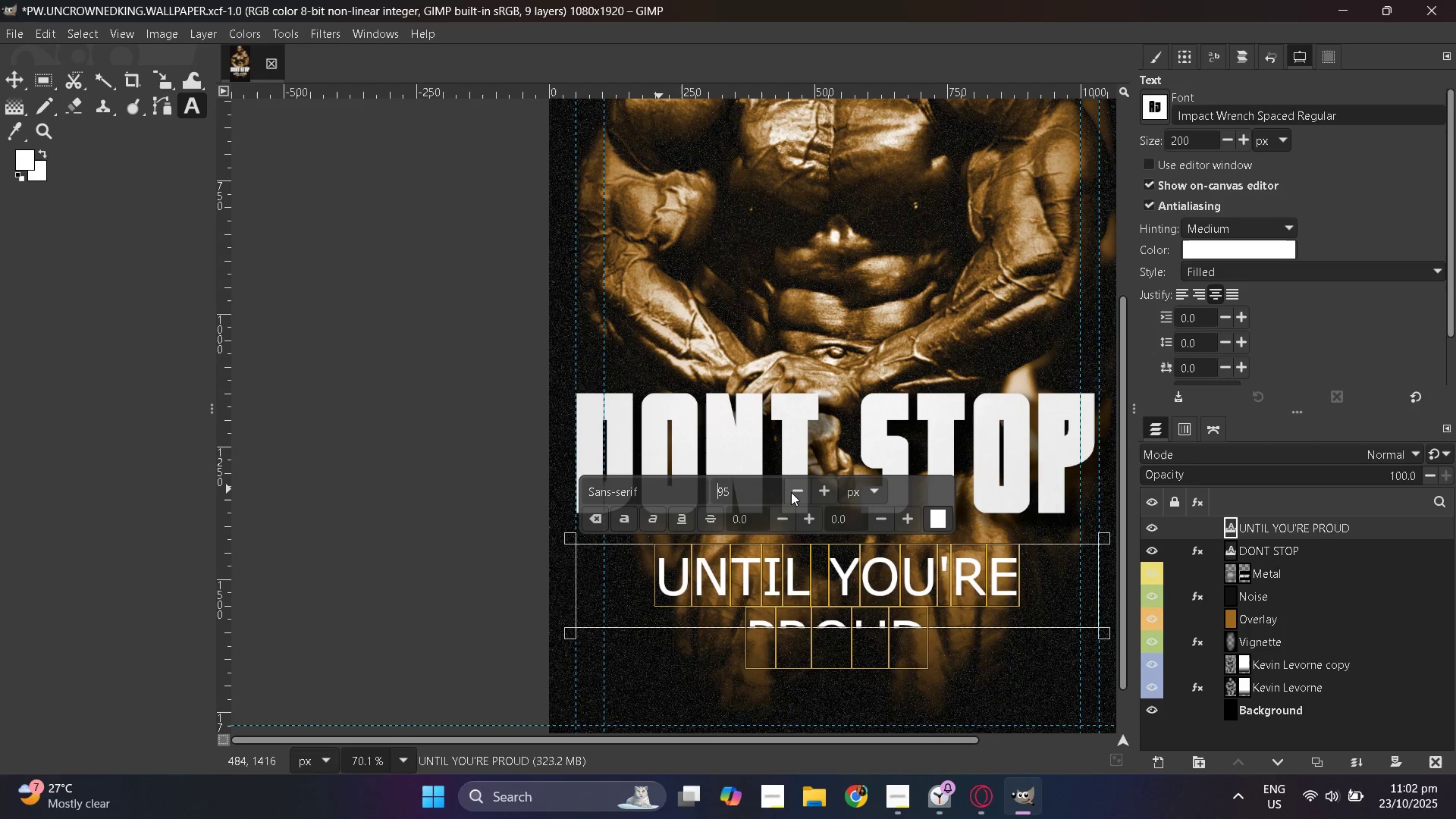 
triple_click([791, 492])
 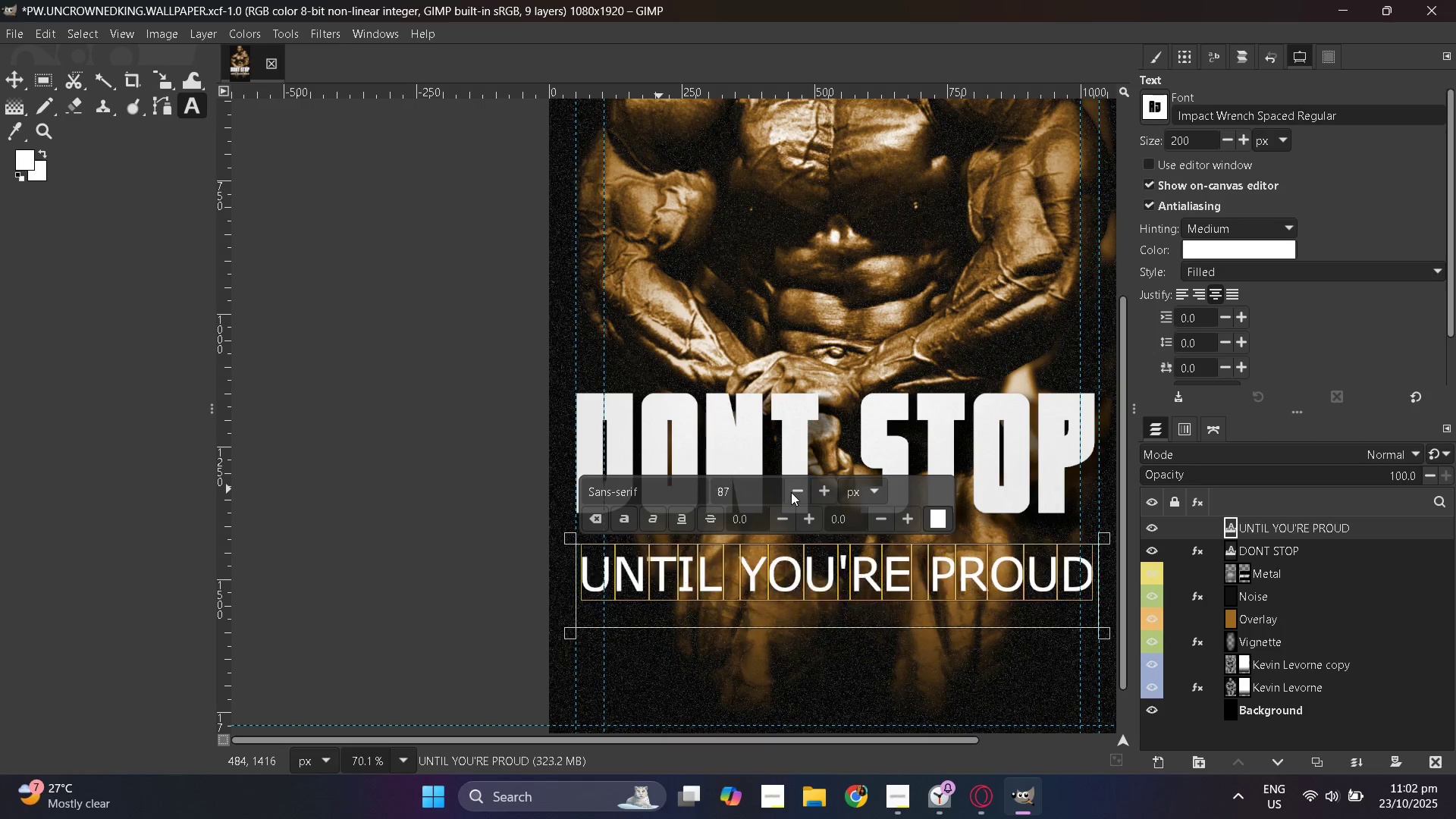 
double_click([791, 492])
 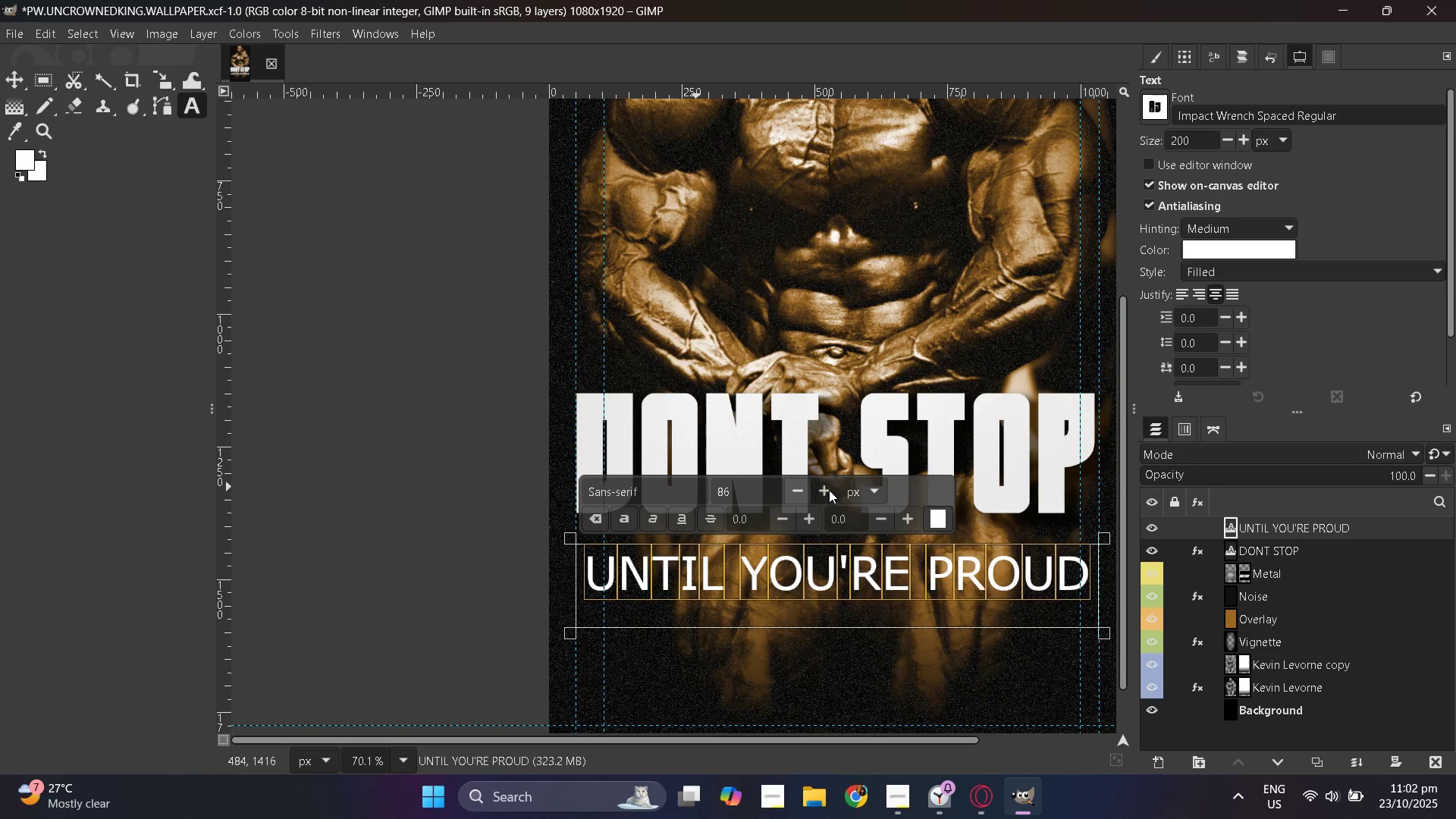 
double_click([829, 490])
 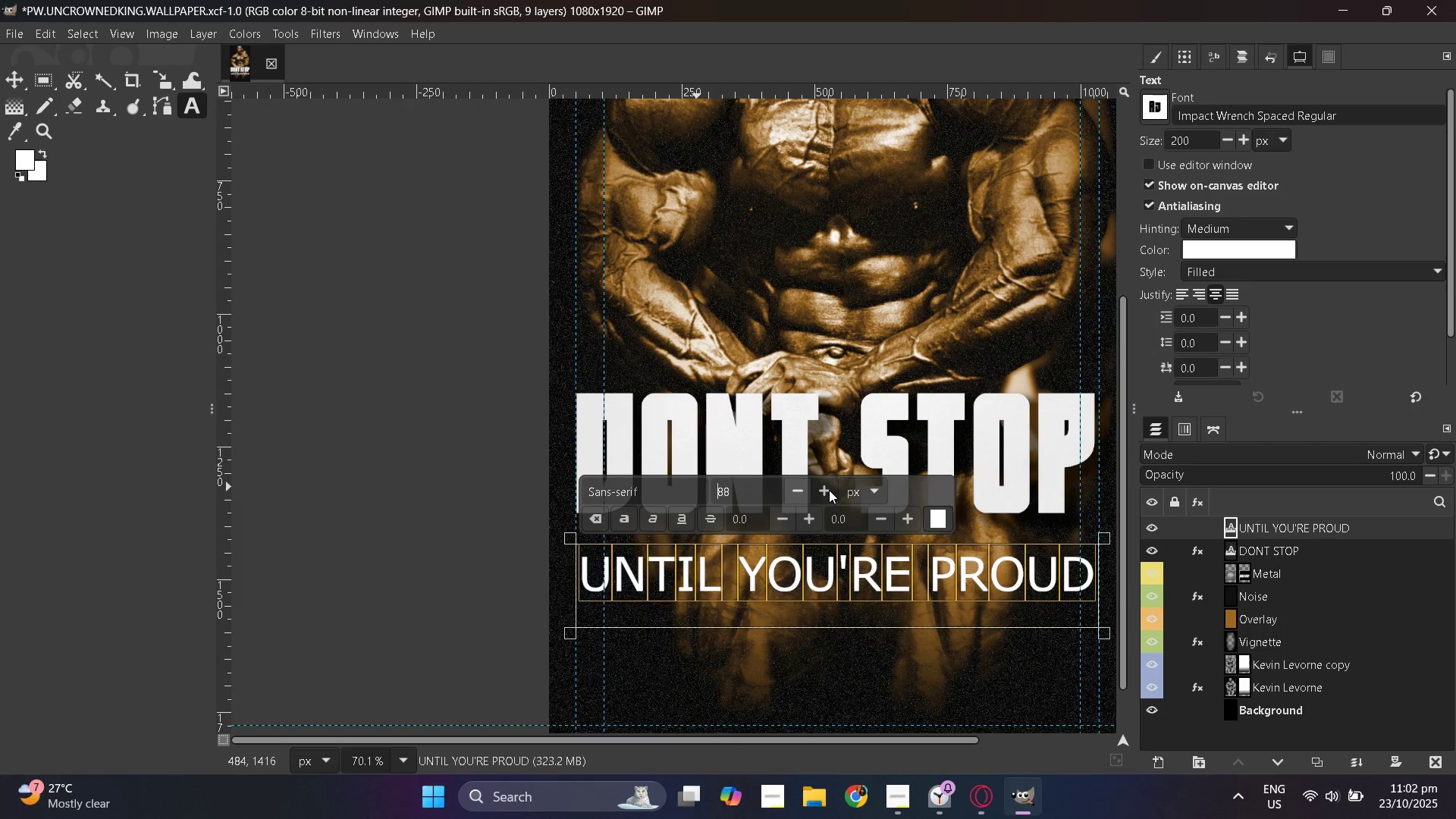 
triple_click([829, 490])
 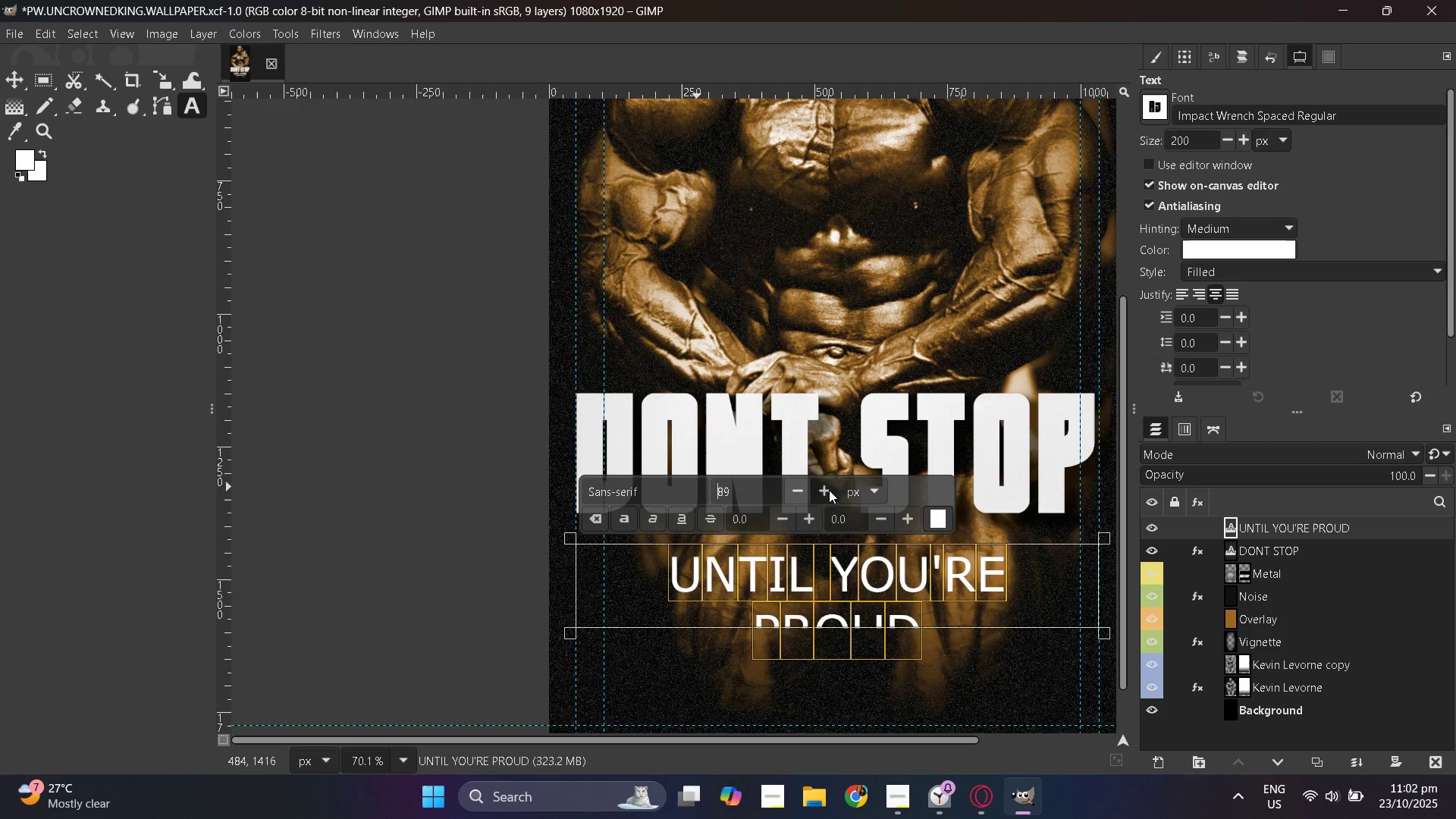 
triple_click([829, 490])
 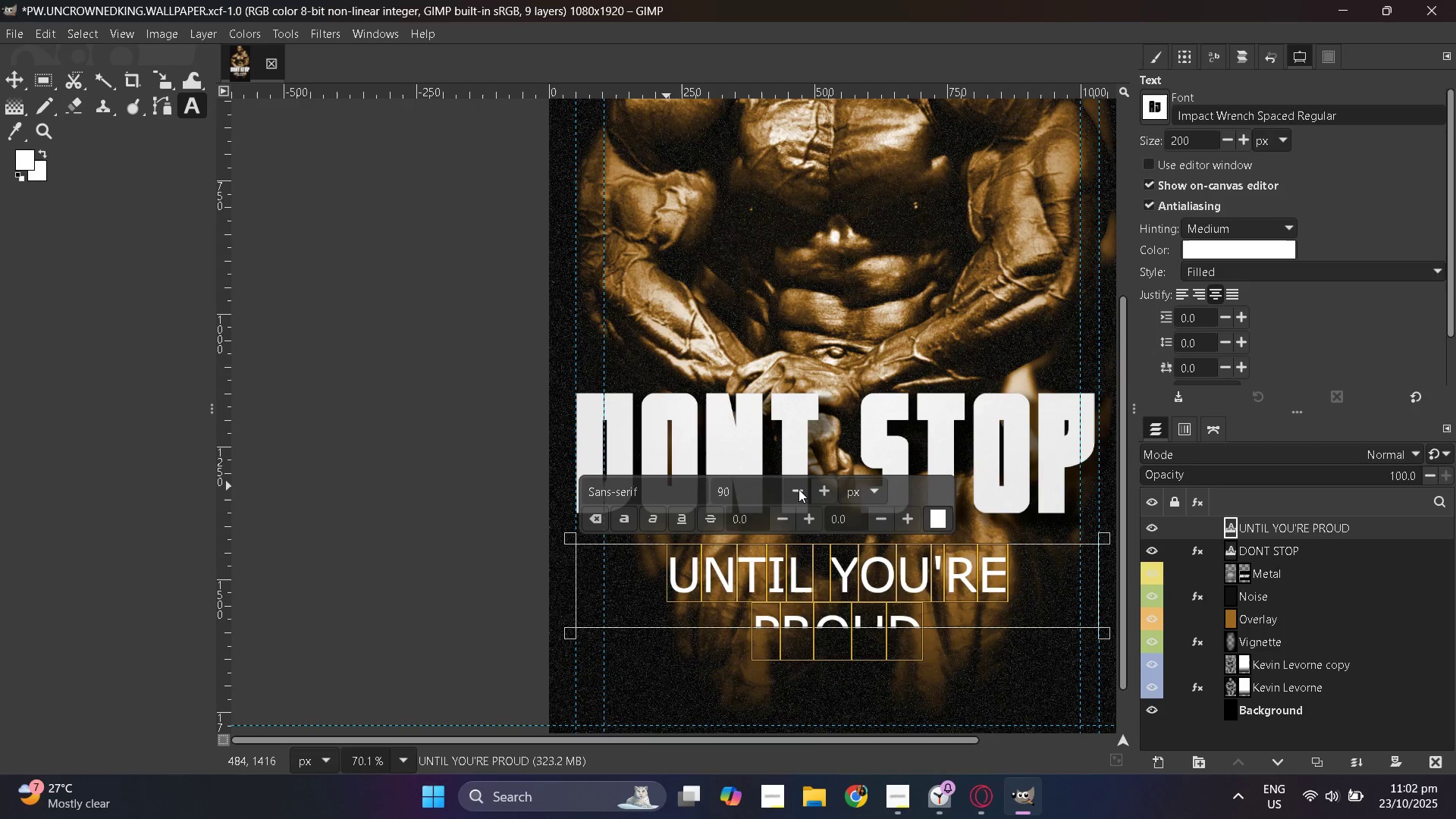 
double_click([799, 489])
 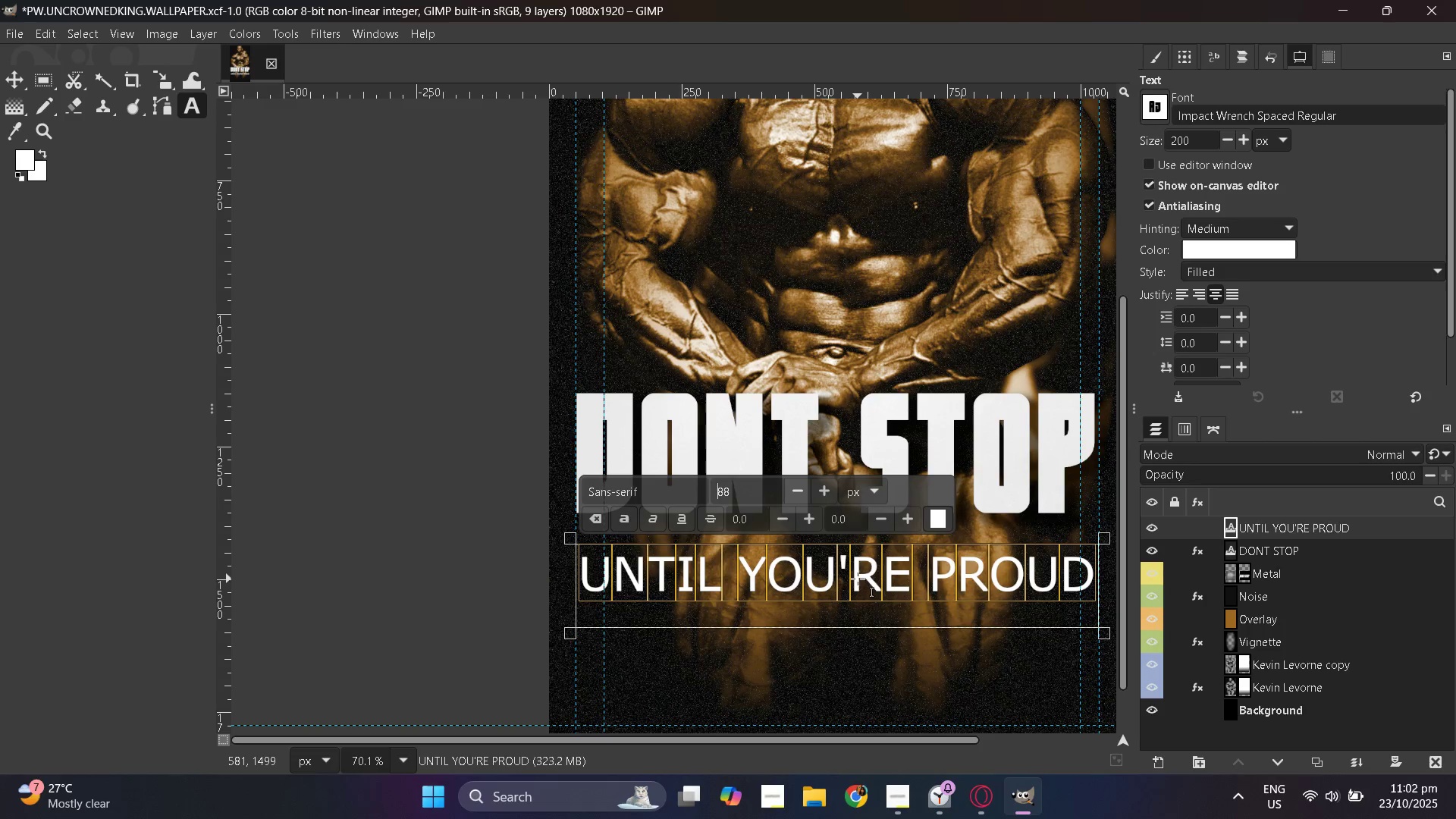 
key(Enter)
 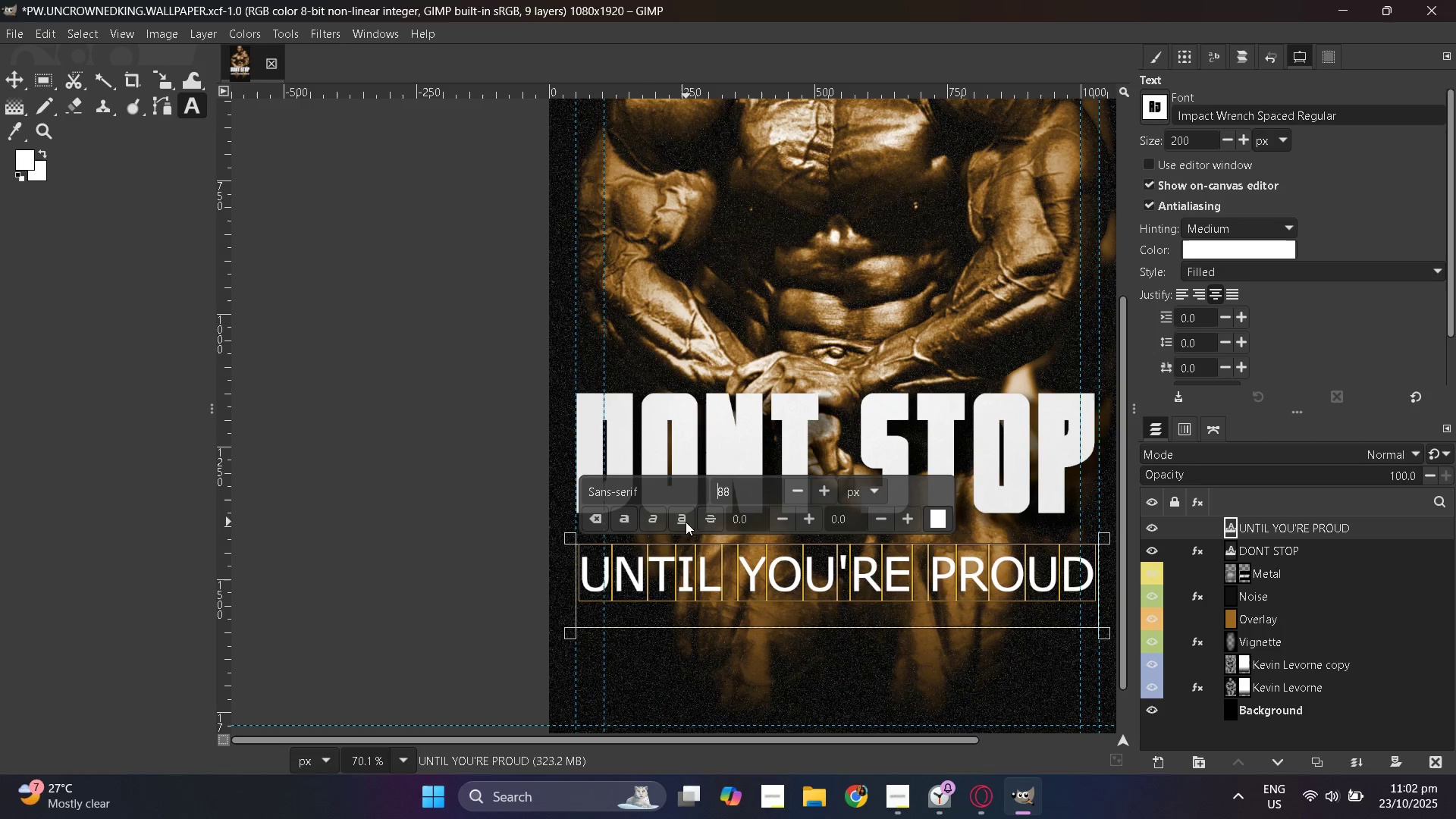 
left_click([632, 518])
 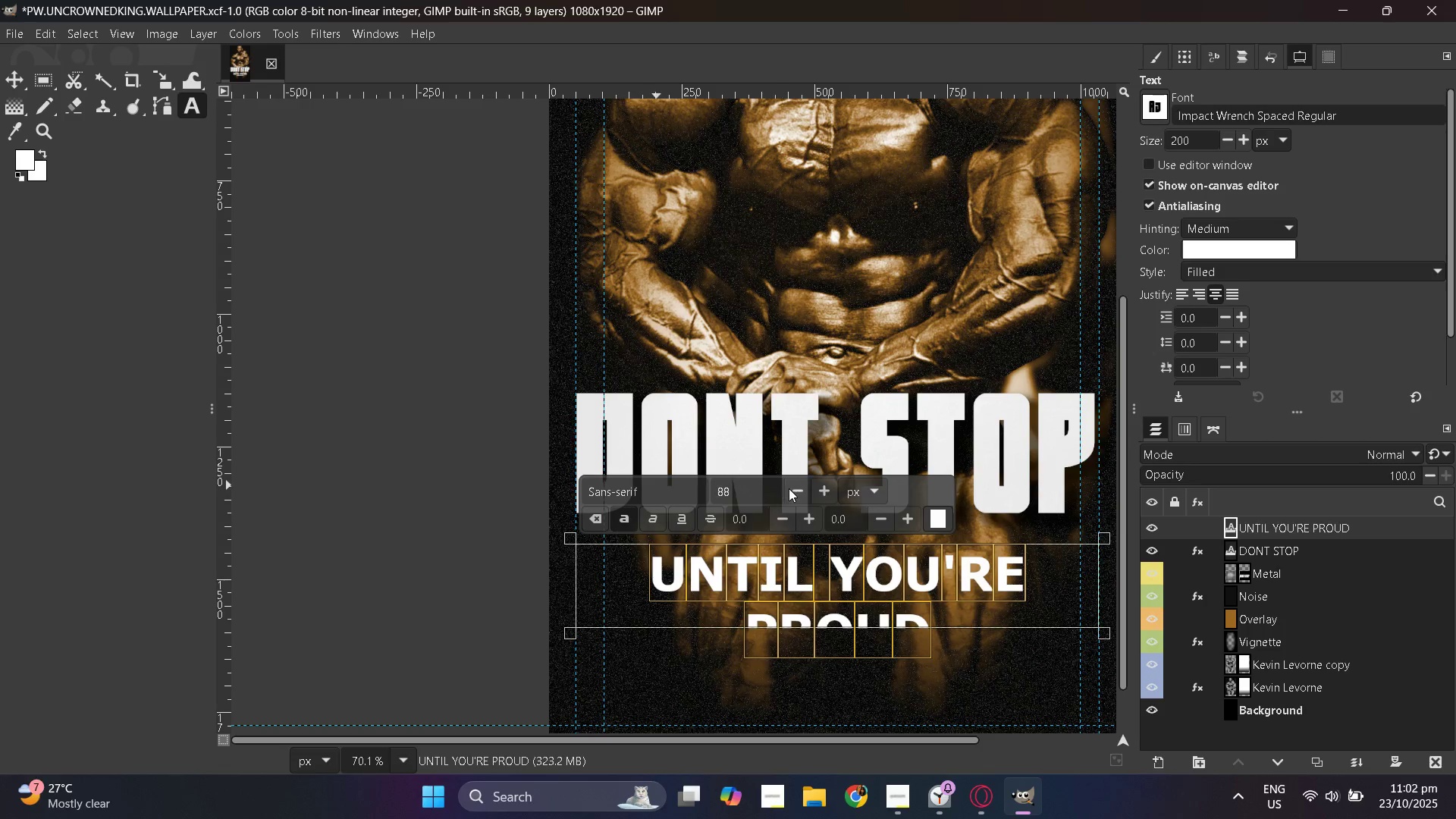 
double_click([791, 488])
 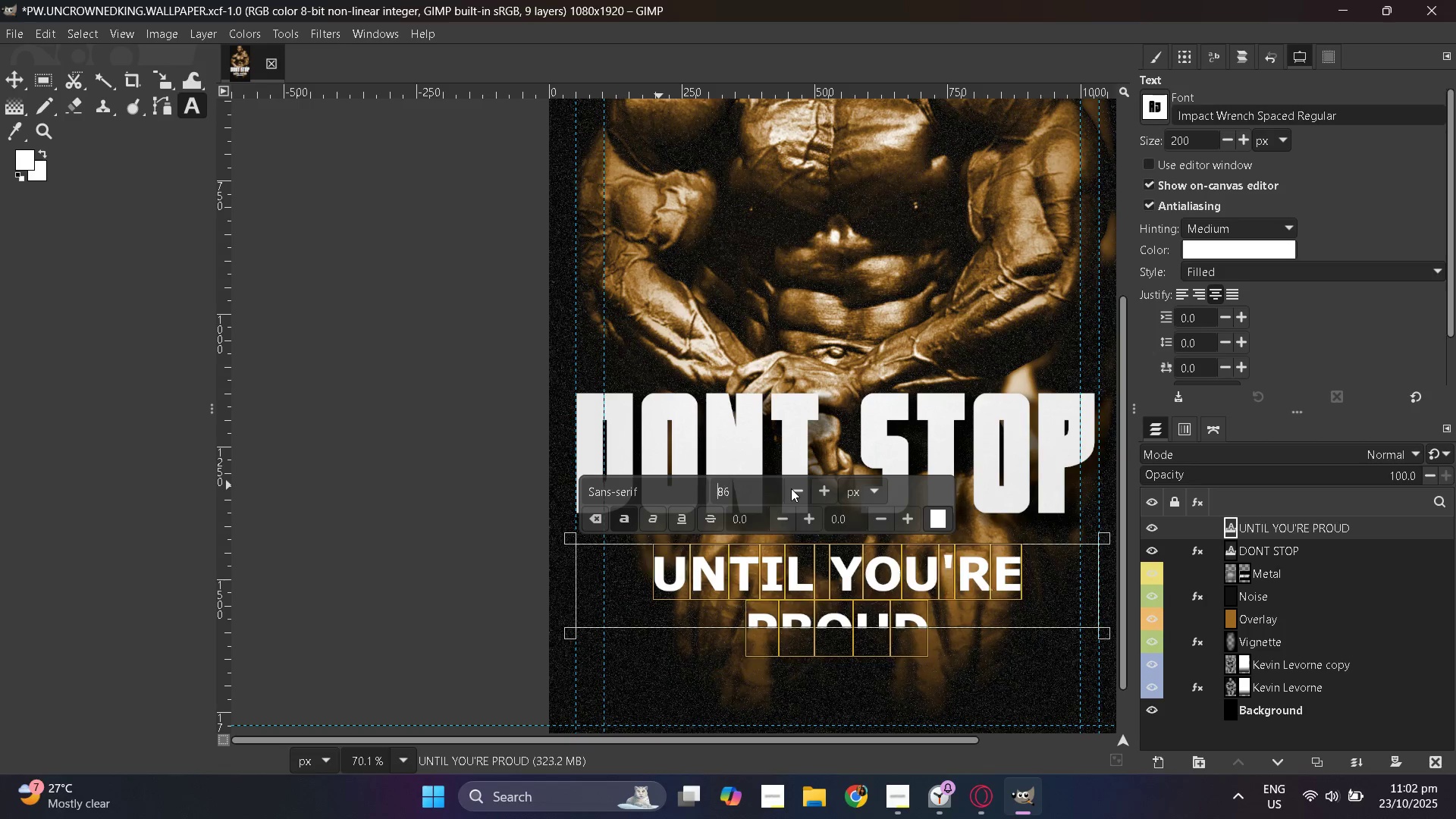 
triple_click([791, 488])
 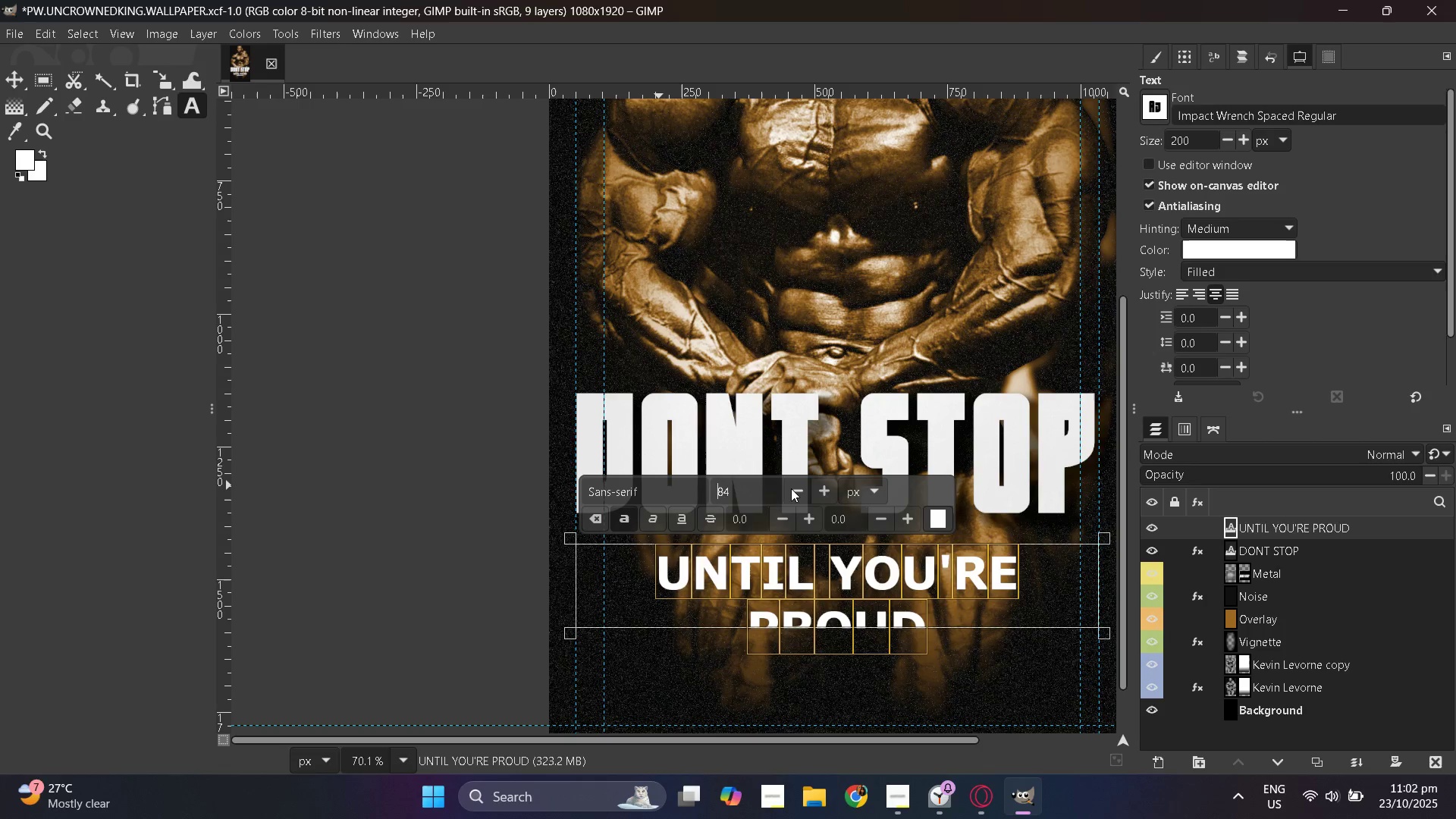 
triple_click([791, 488])
 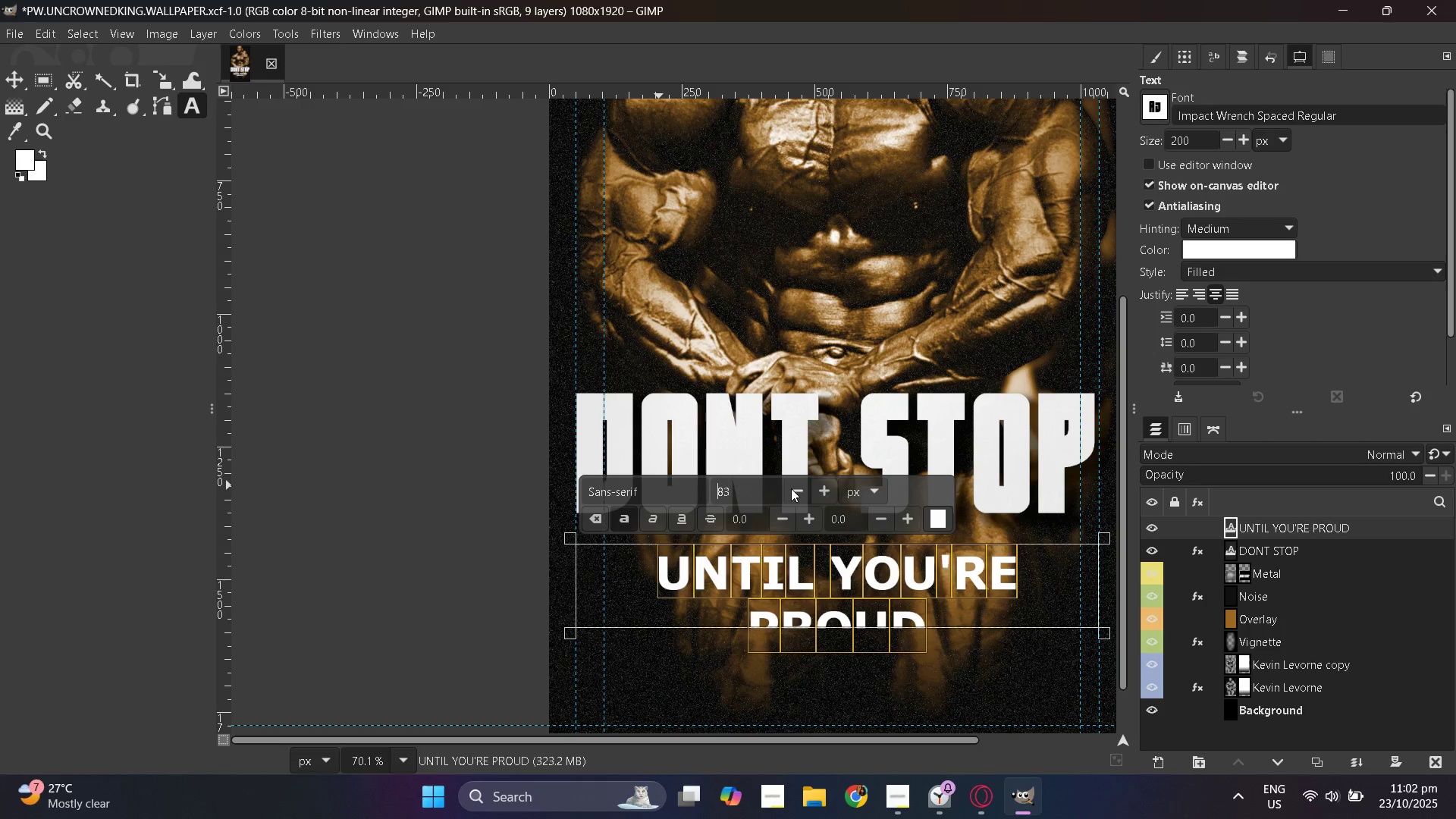 
triple_click([791, 488])
 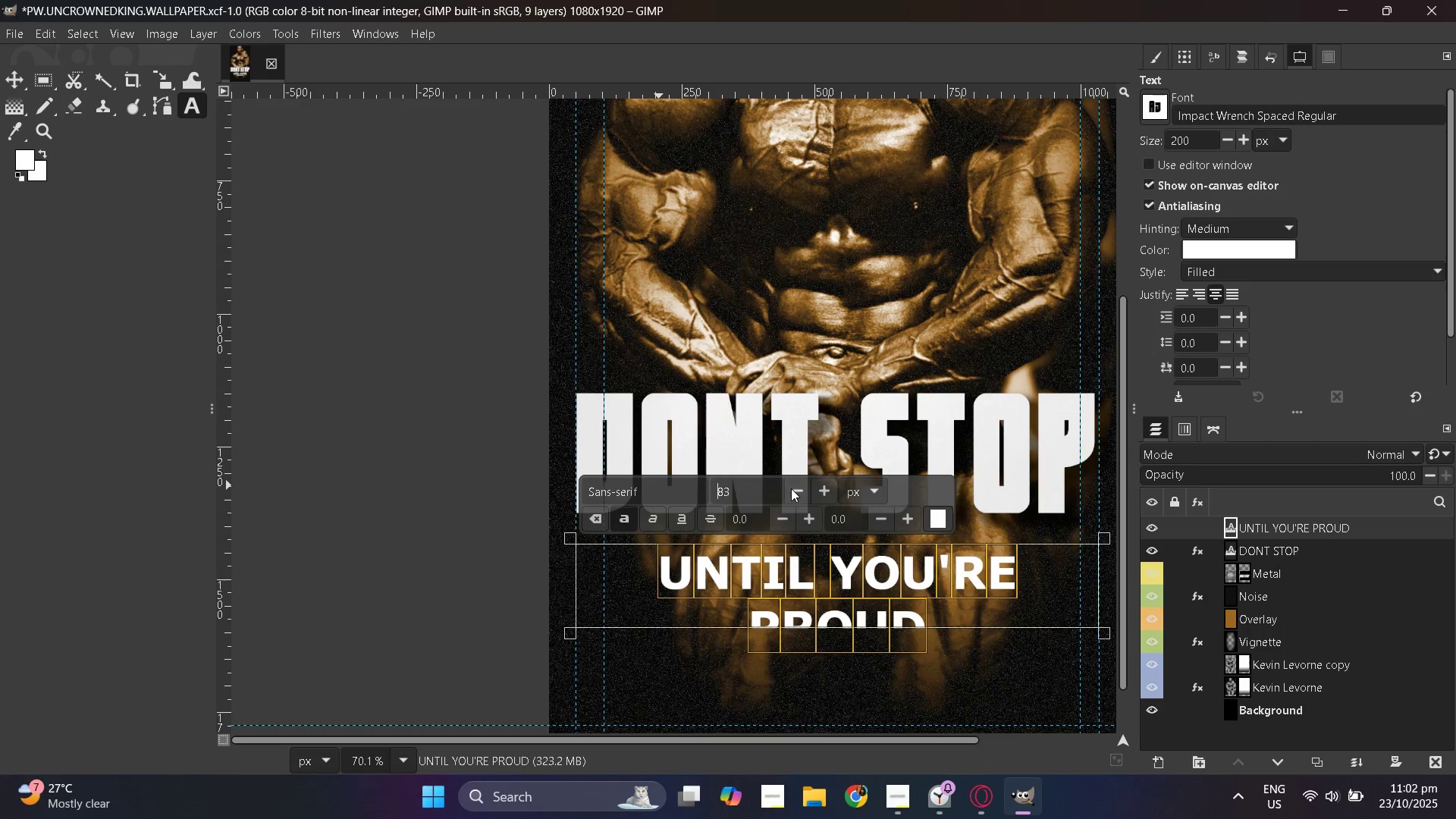 
triple_click([791, 488])
 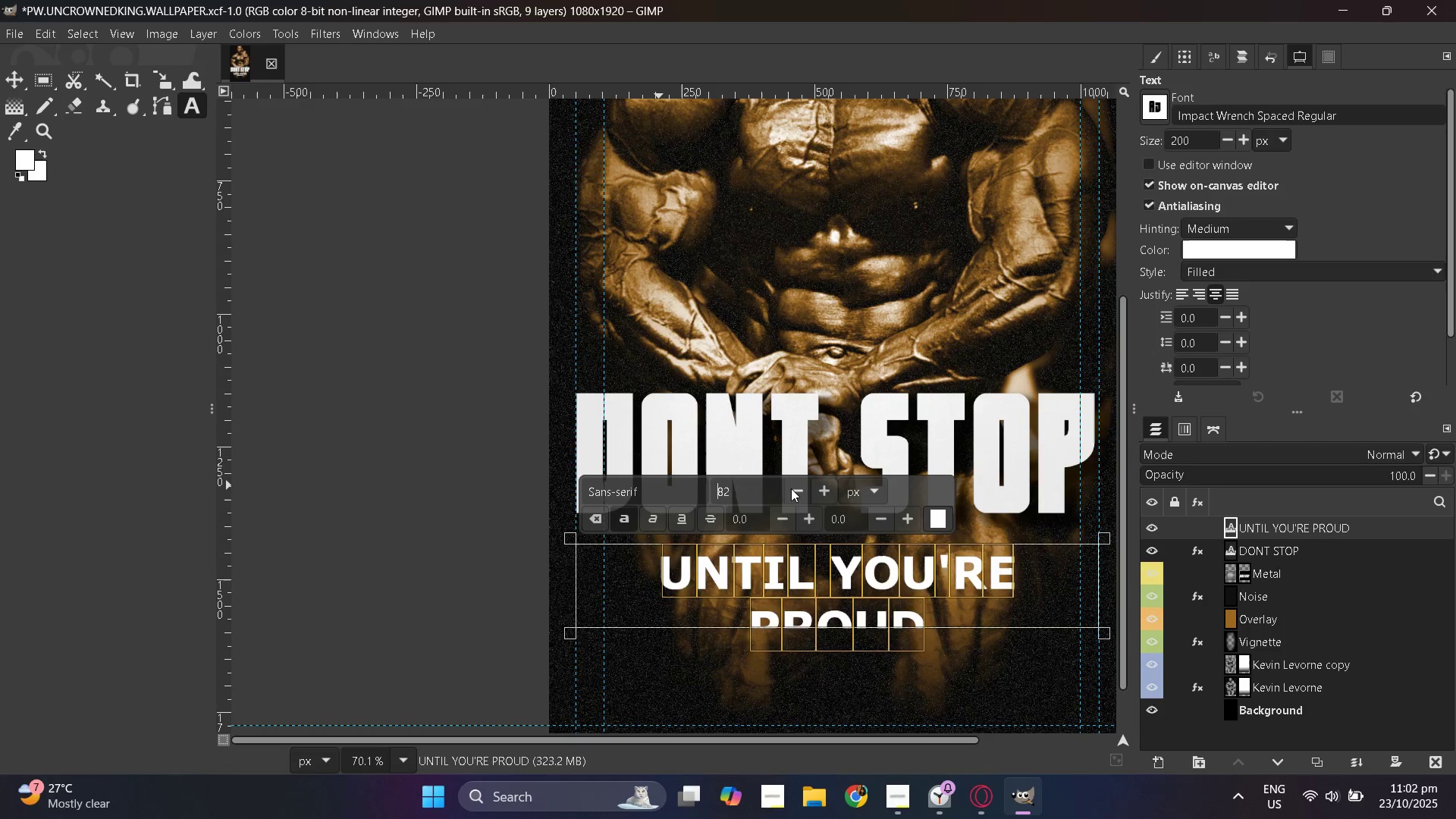 
triple_click([791, 488])
 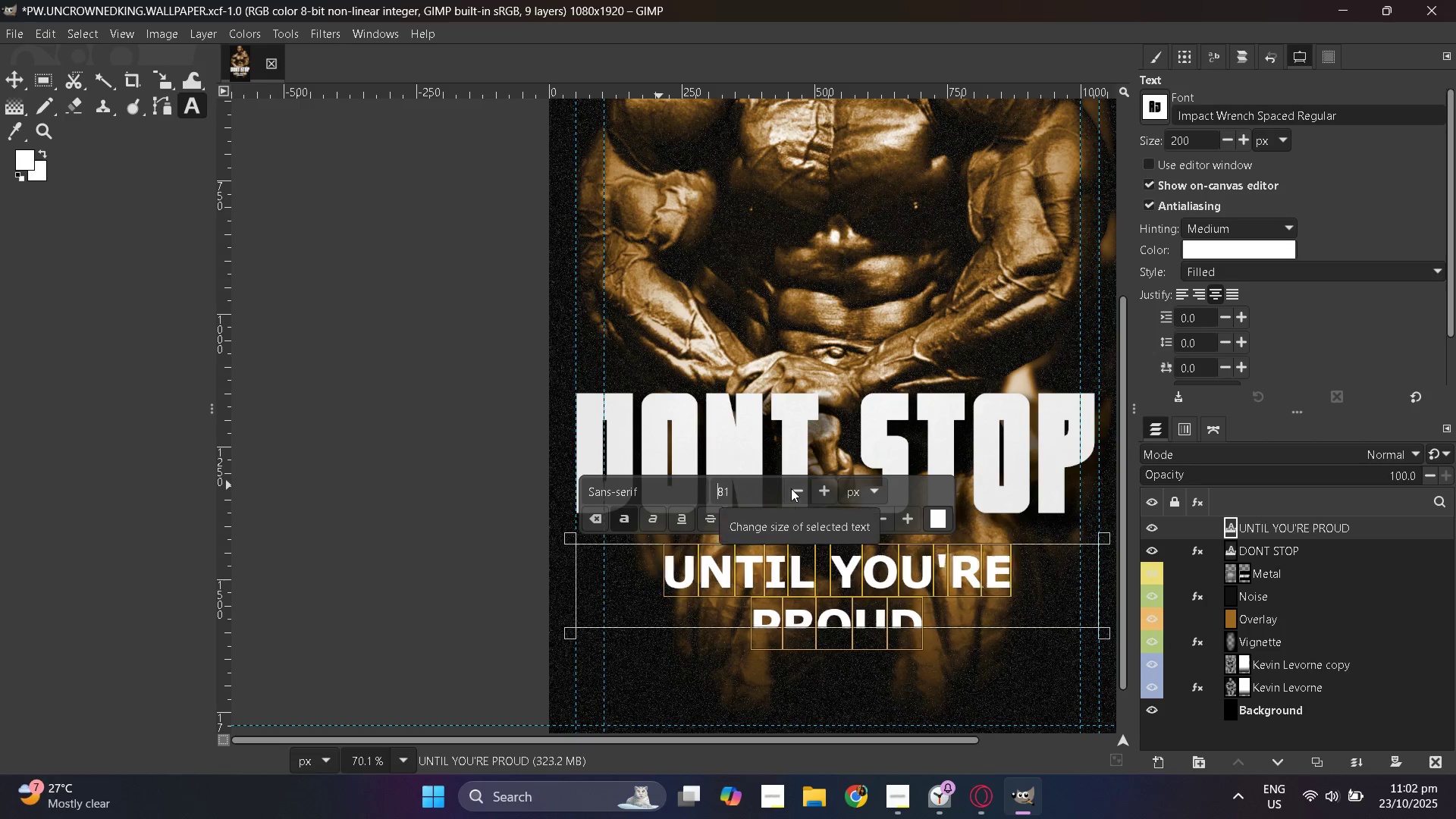 
triple_click([791, 488])
 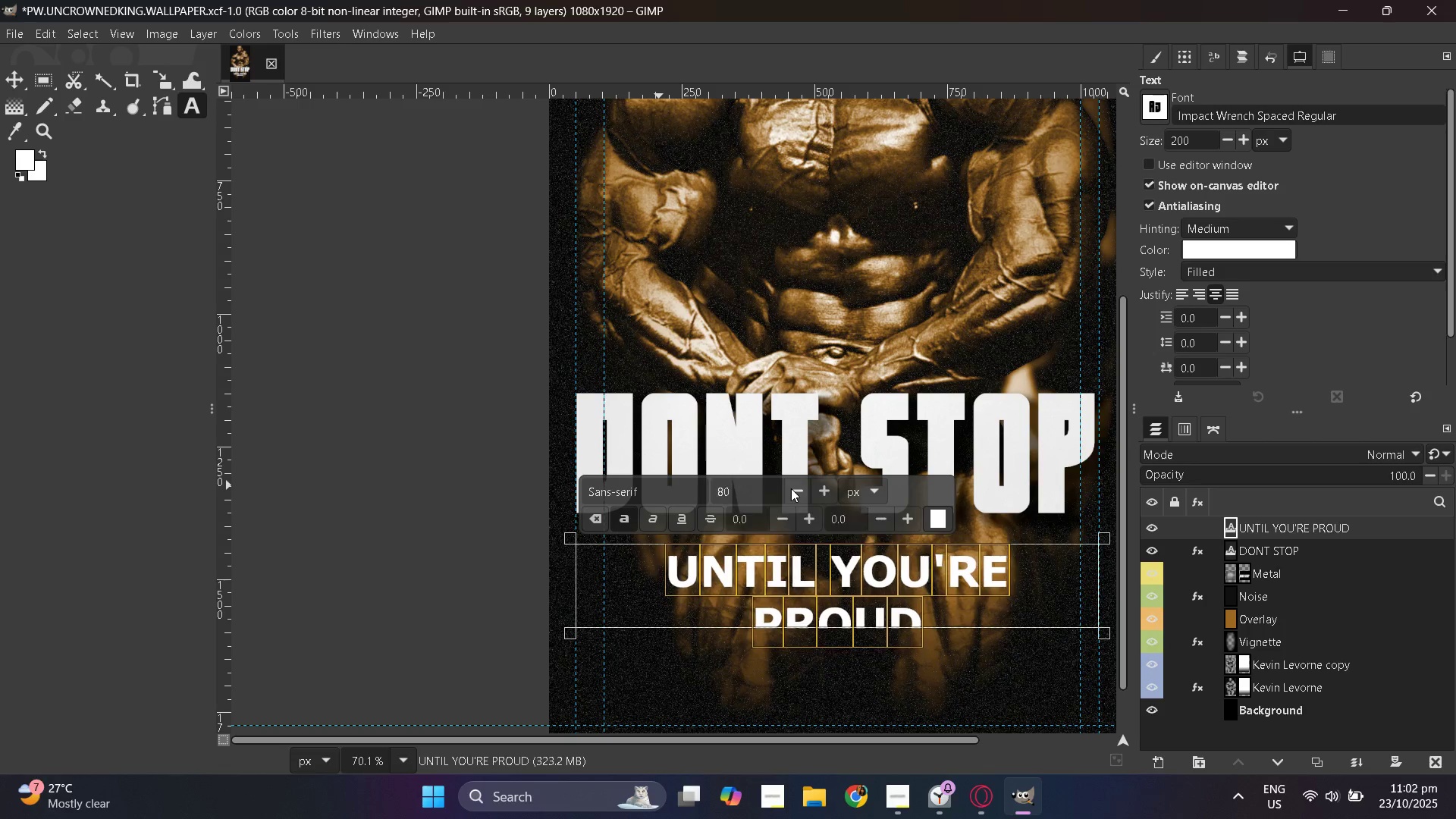 
triple_click([791, 488])
 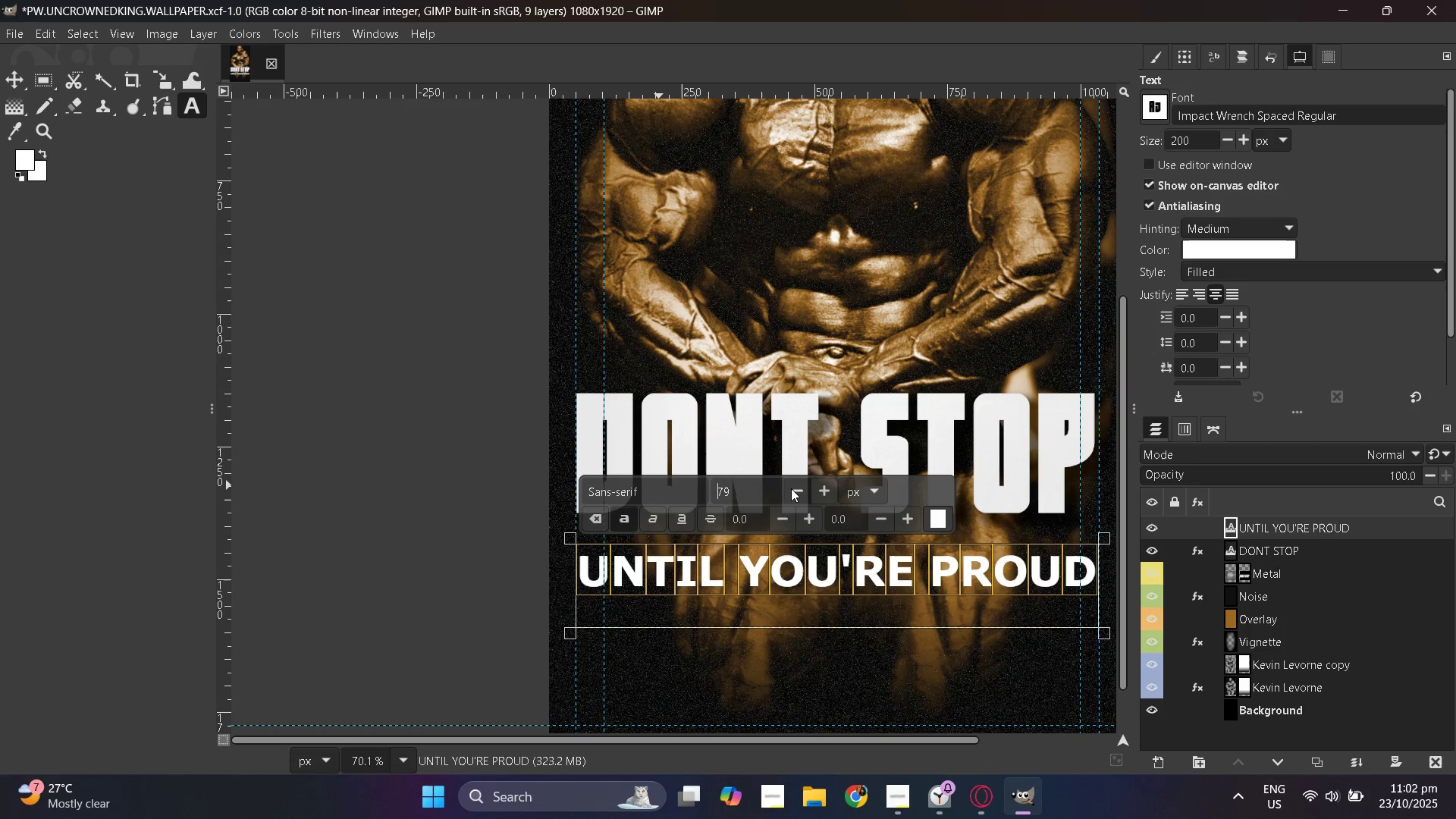 
triple_click([791, 488])
 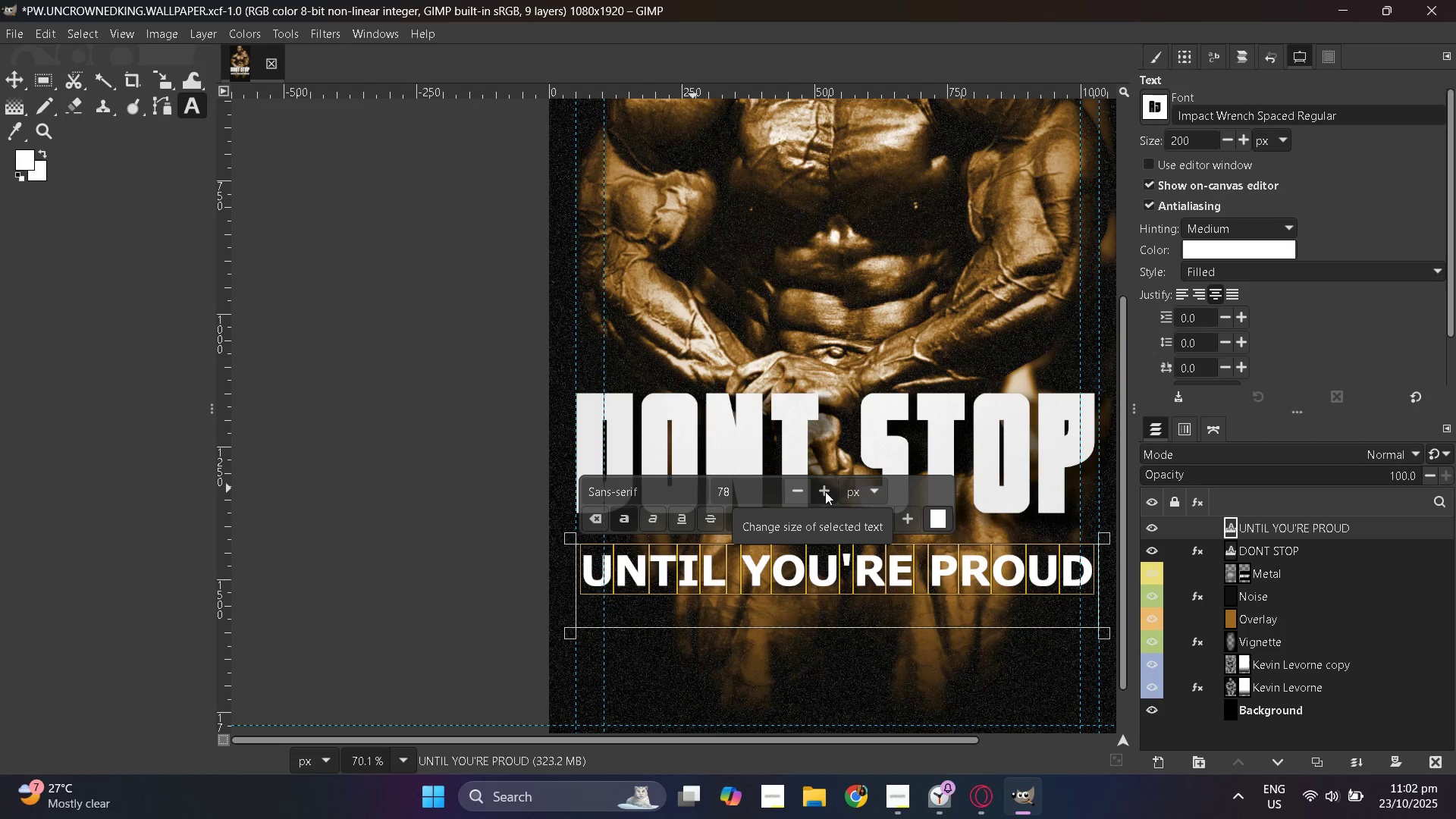 
double_click([825, 491])
 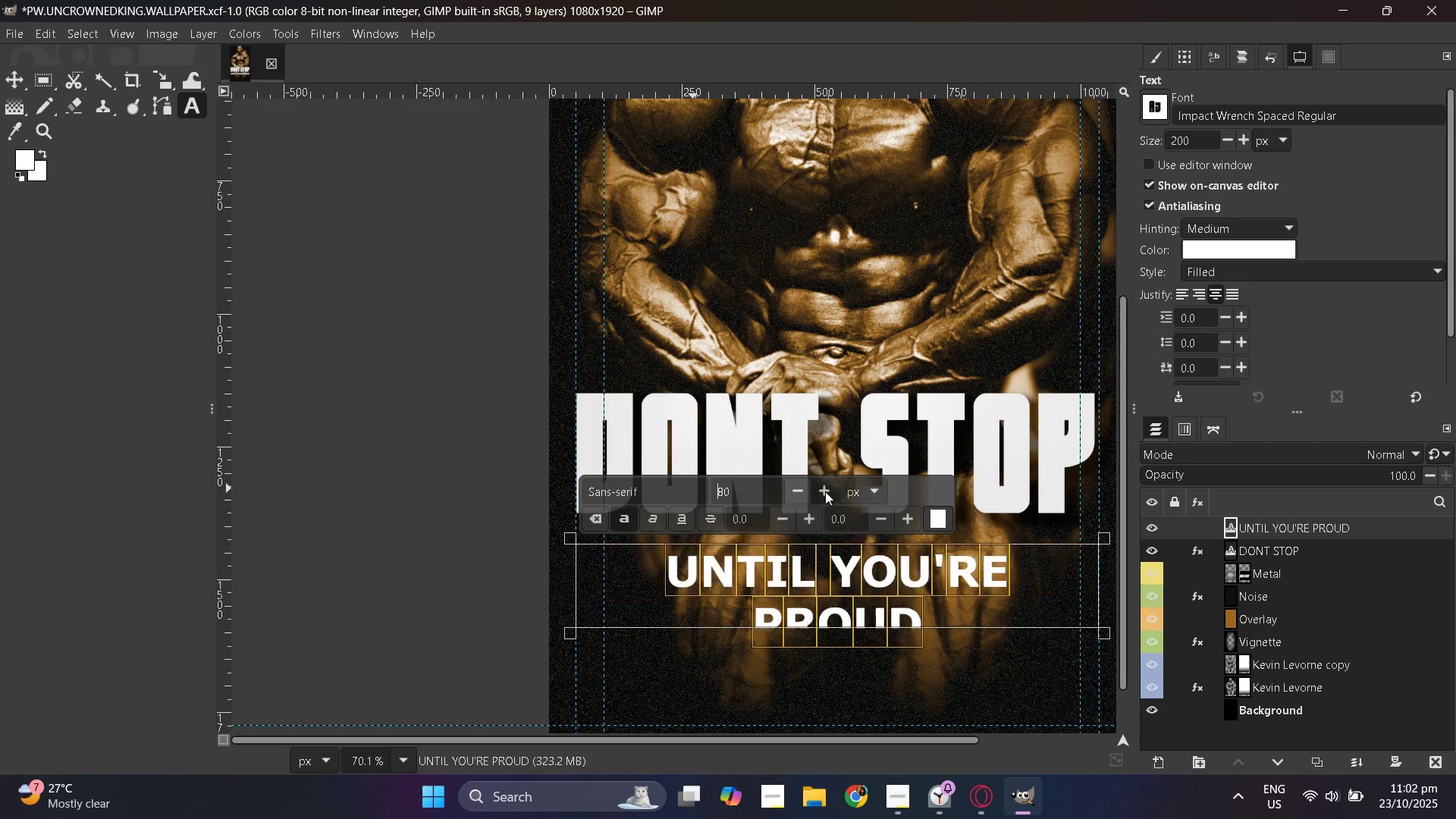 
triple_click([825, 491])
 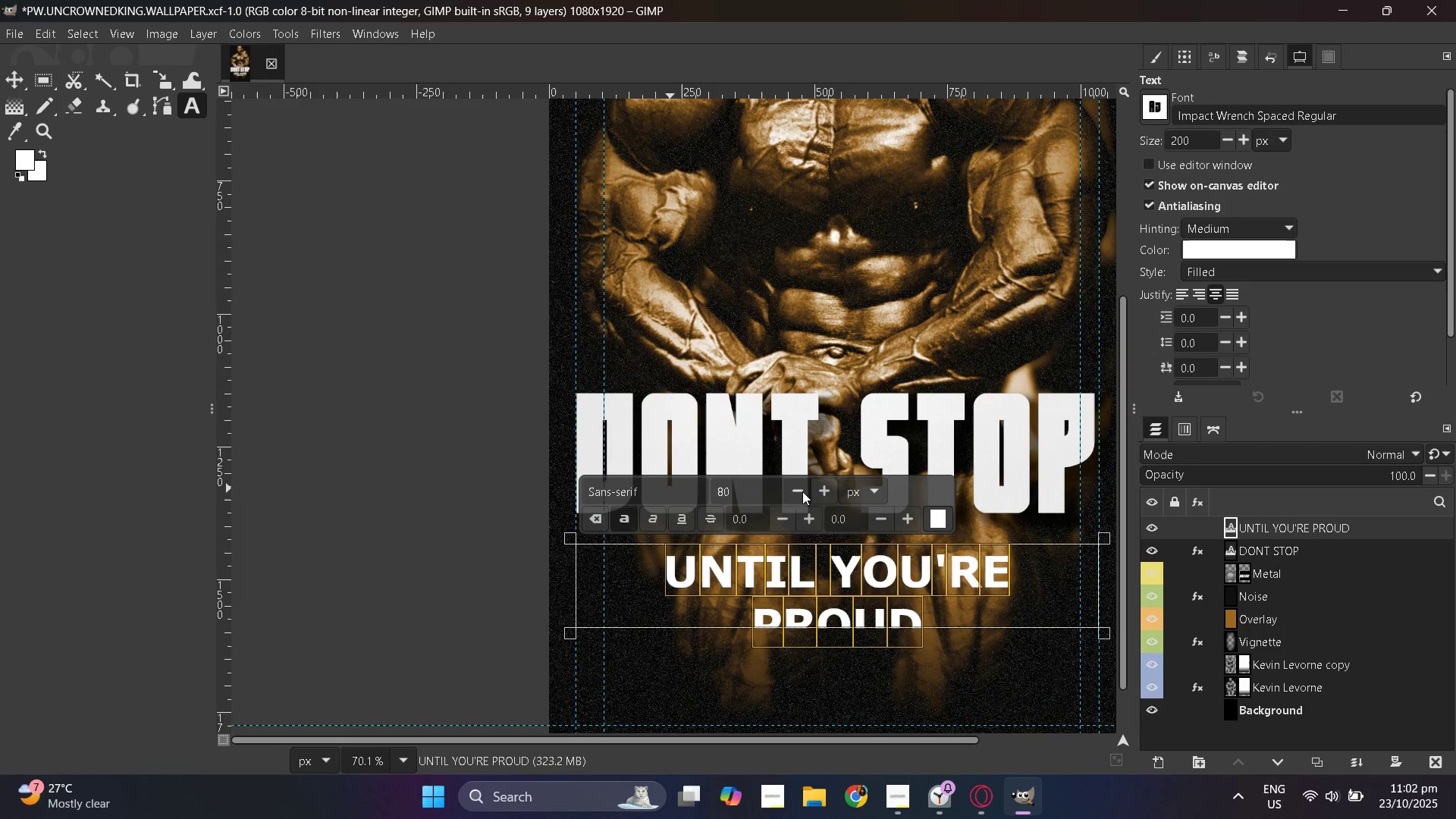 
double_click([802, 491])
 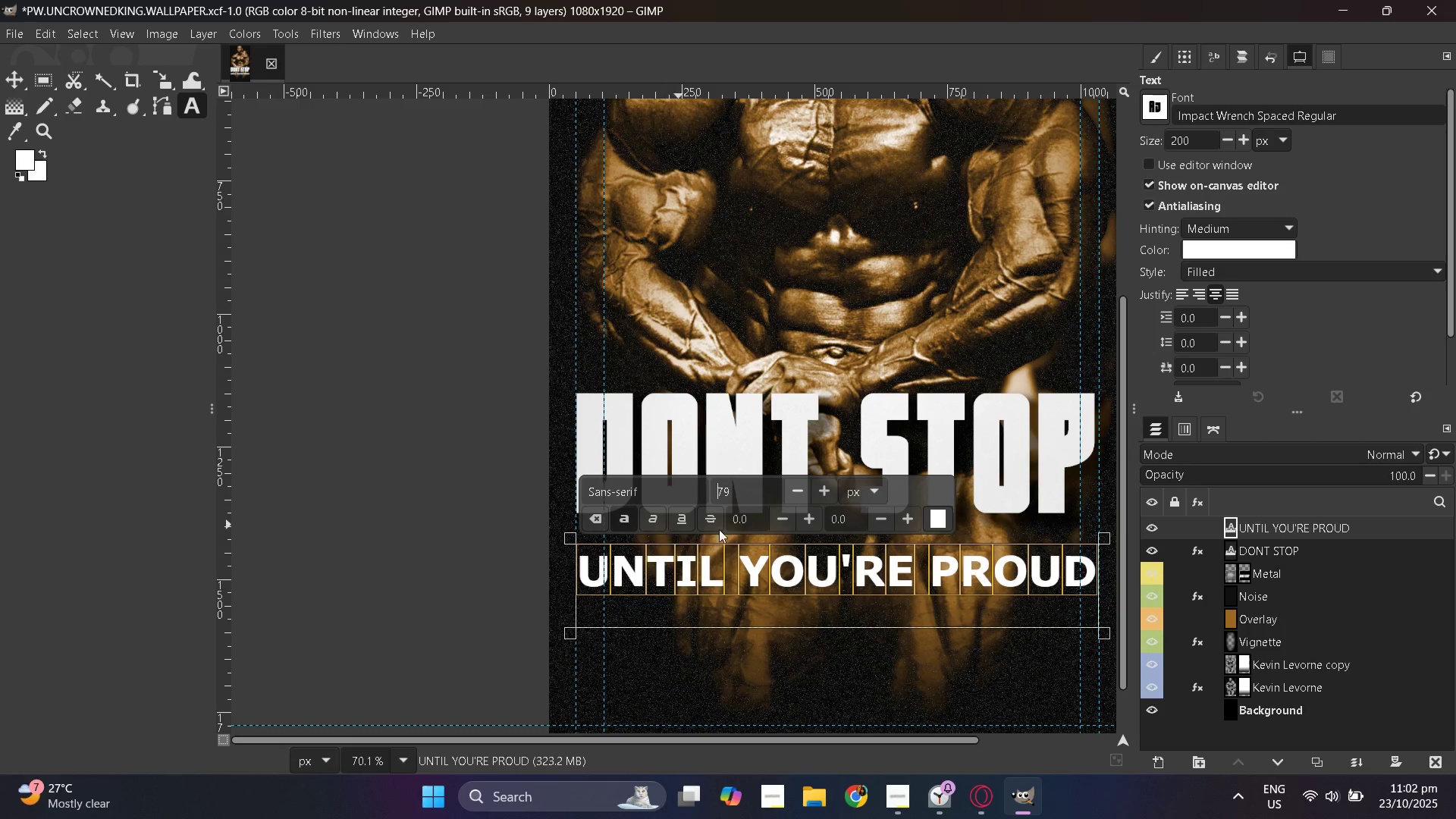 
left_click([707, 579])
 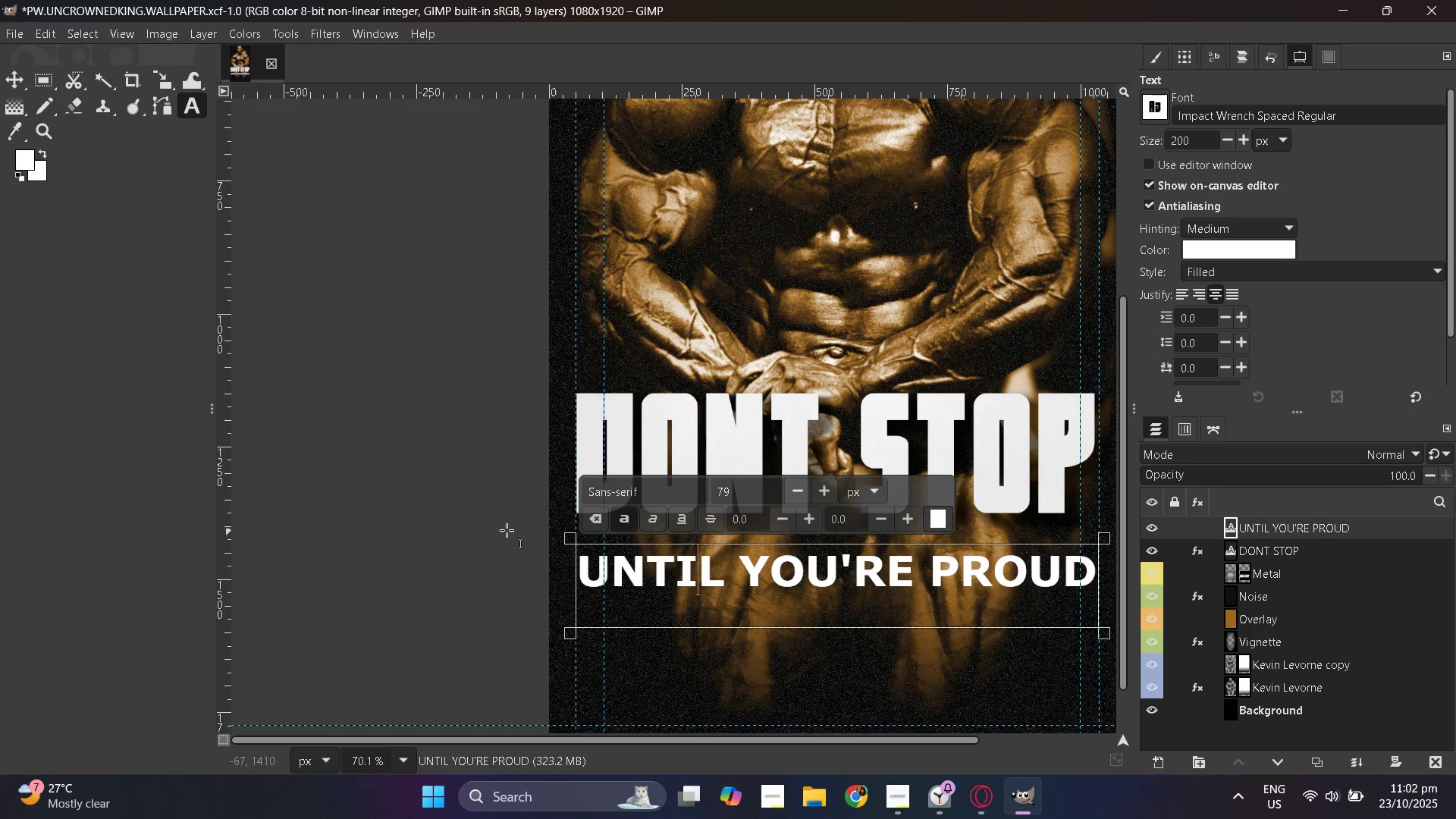 
hold_key(key=ControlLeft, duration=0.7)
scroll: coordinate [510, 529], scroll_direction: down, amount: 4.0
 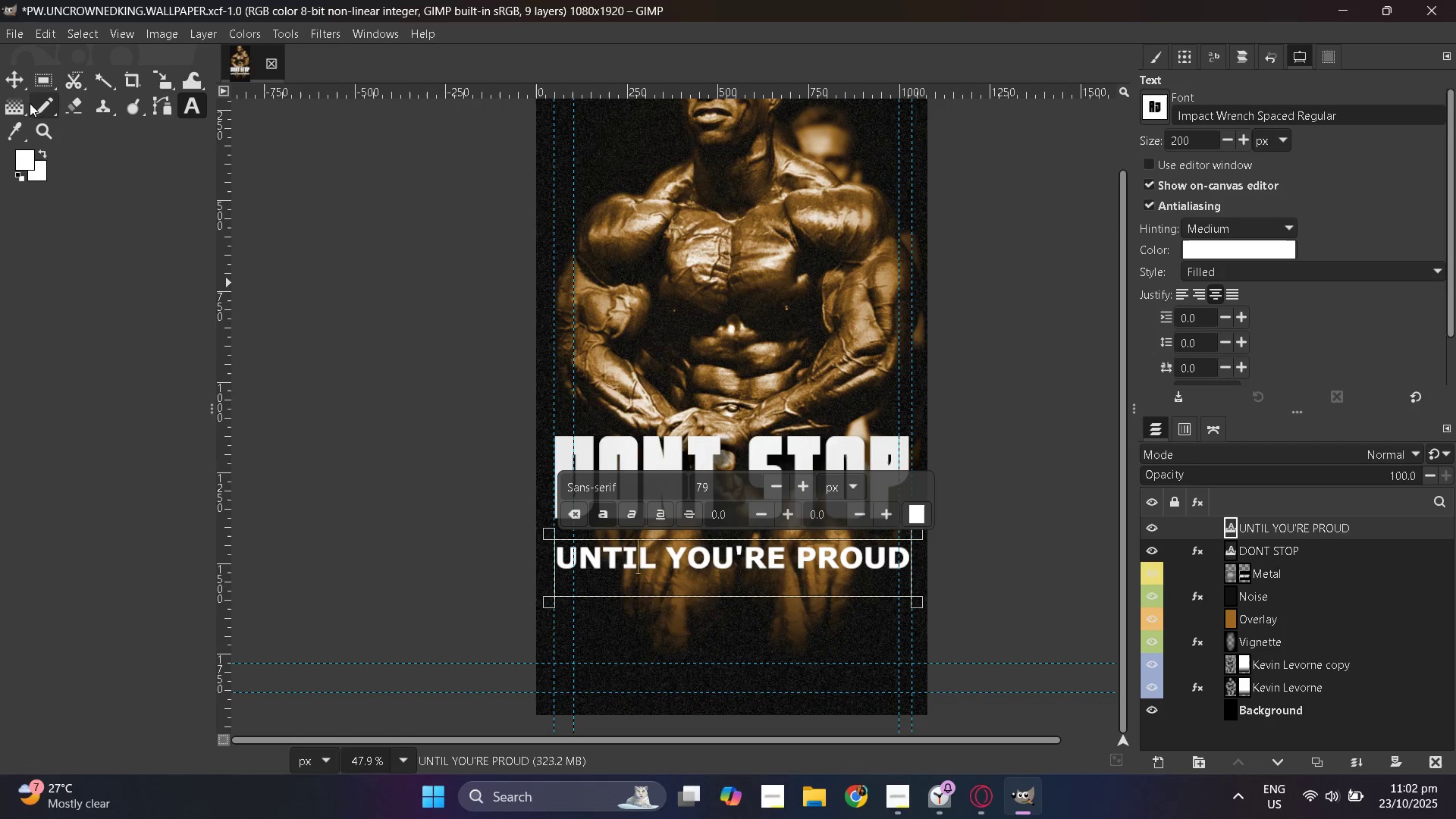 
left_click([19, 86])
 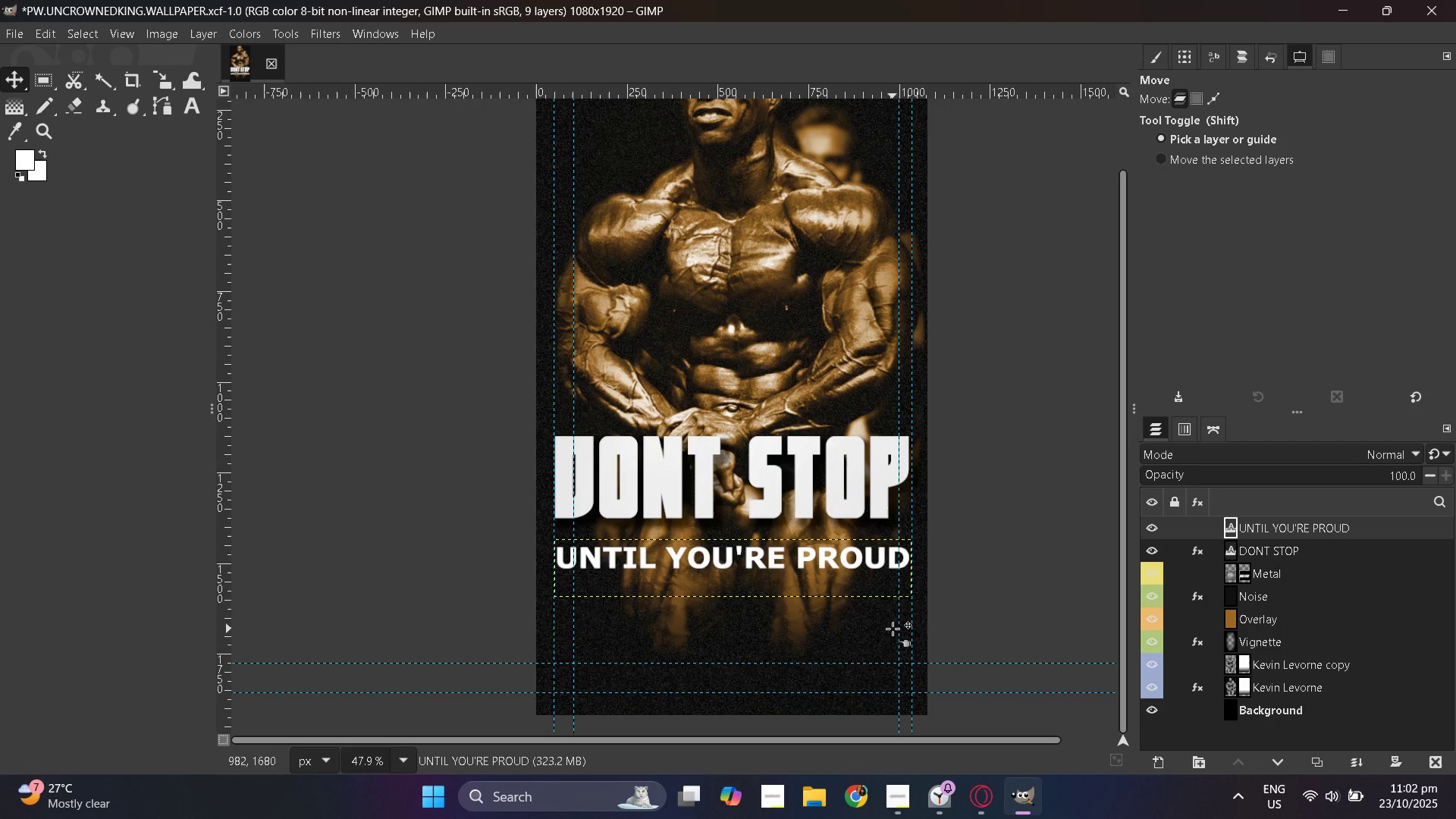 
hold_key(key=ControlLeft, duration=0.57)
scroll: coordinate [783, 602], scroll_direction: up, amount: 2.0
 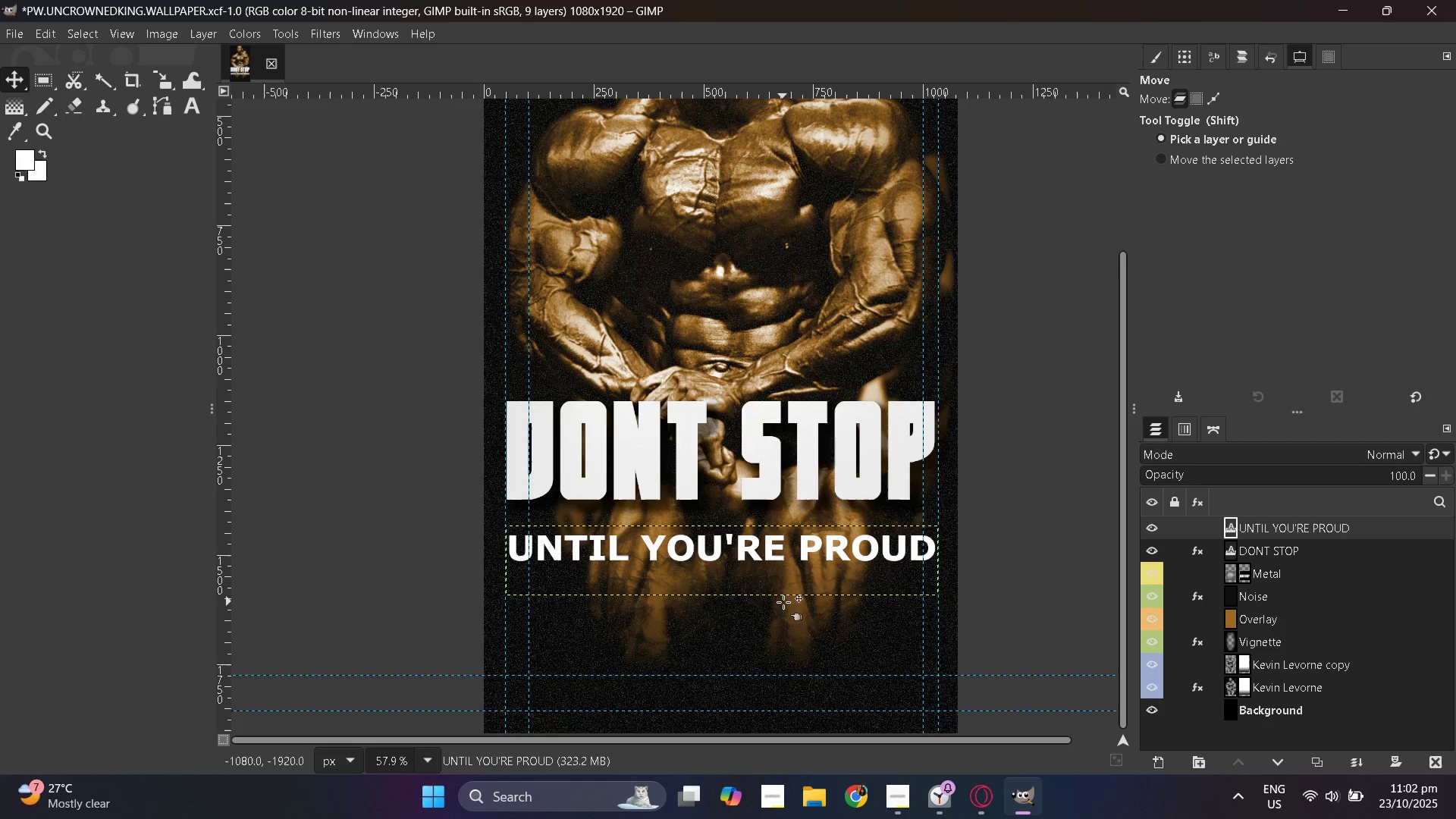 
hold_key(key=ControlLeft, duration=0.65)
scroll: coordinate [726, 595], scroll_direction: up, amount: 2.0
 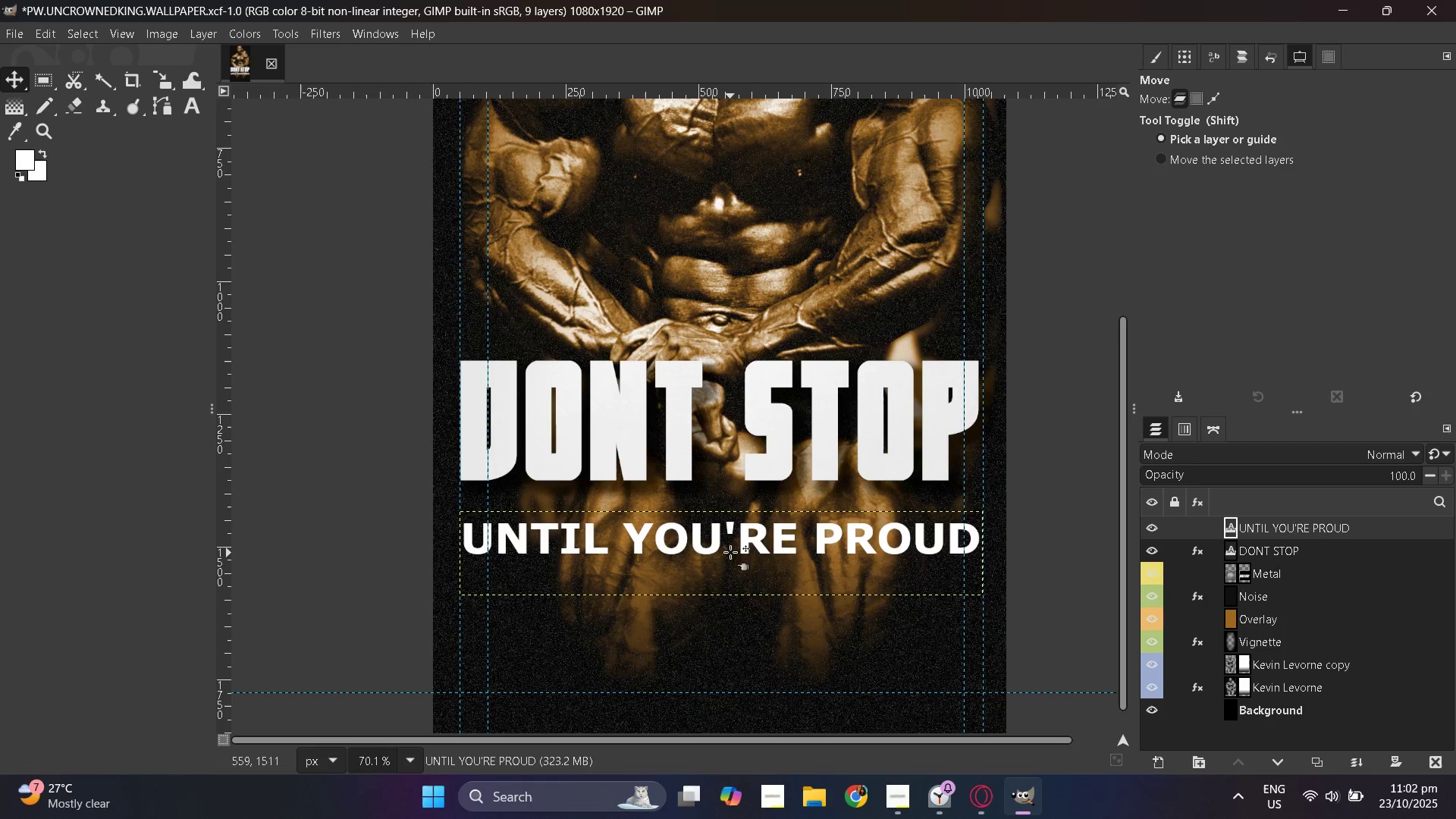 
hold_key(key=ControlLeft, duration=0.42)
scroll: coordinate [732, 547], scroll_direction: up, amount: 1.0
 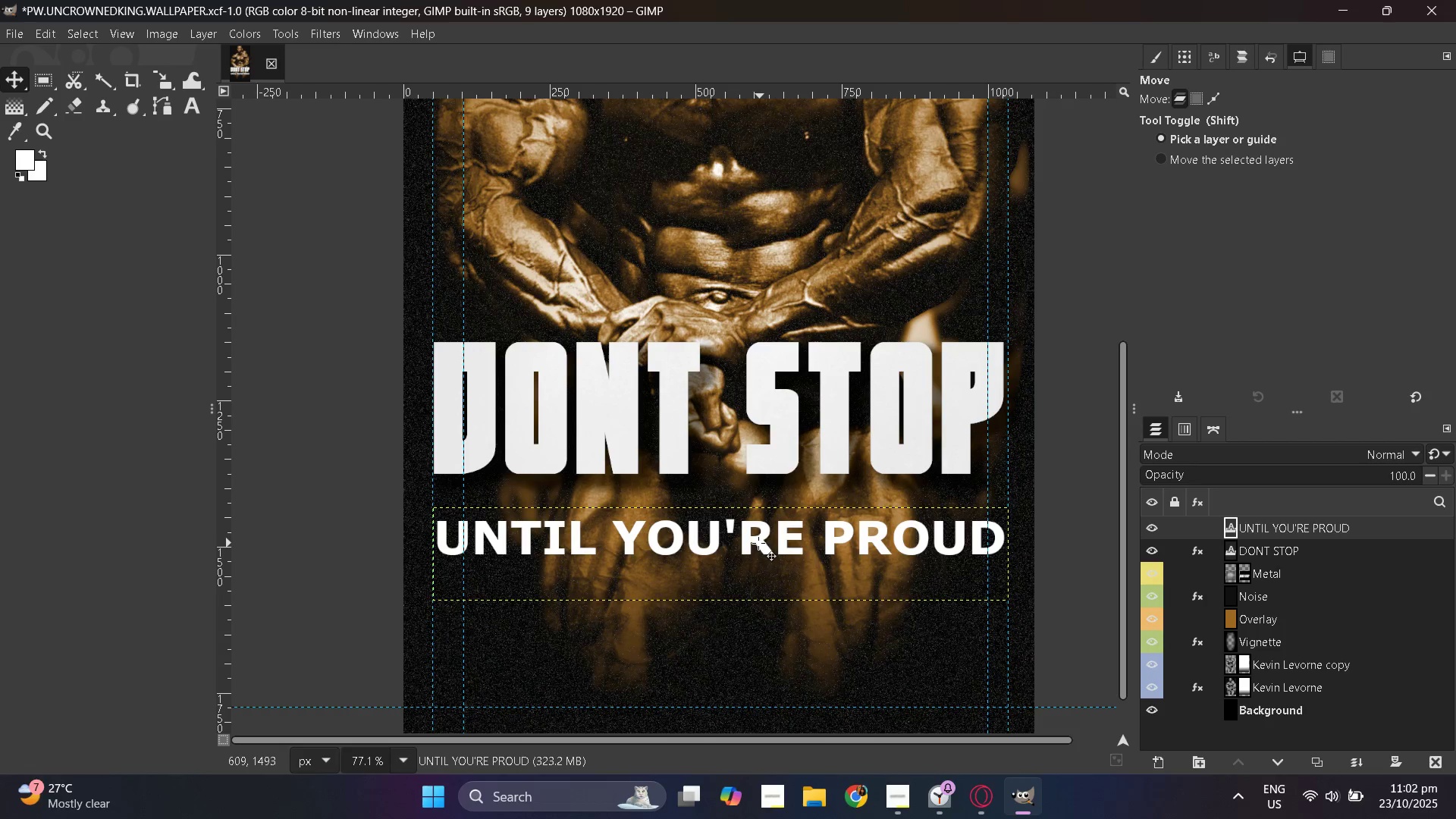 
hold_key(key=ControlLeft, duration=0.47)
scroll: coordinate [758, 543], scroll_direction: up, amount: 2.0
 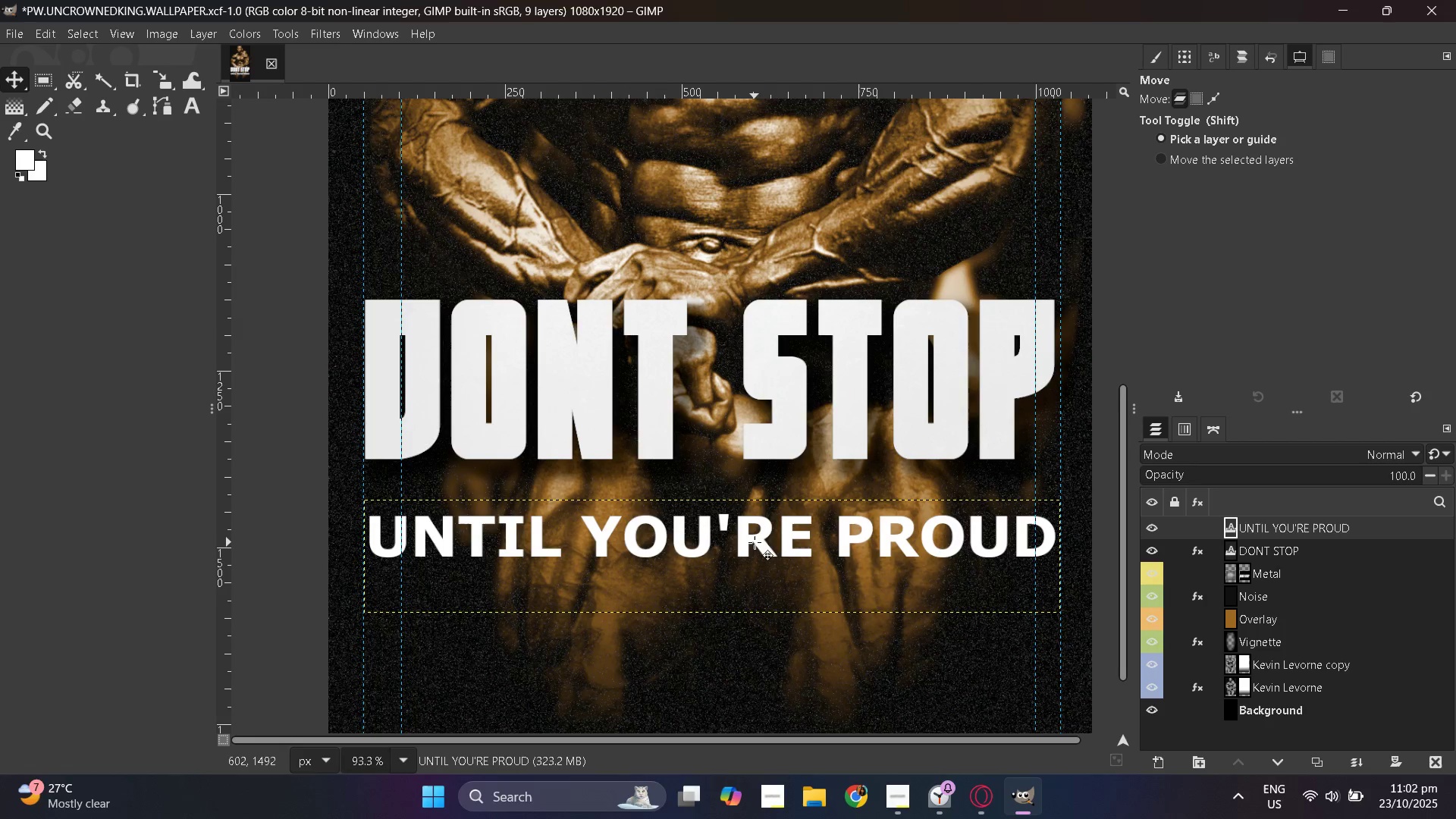 
left_click_drag(start_coordinate=[754, 541], to_coordinate=[748, 505])
 